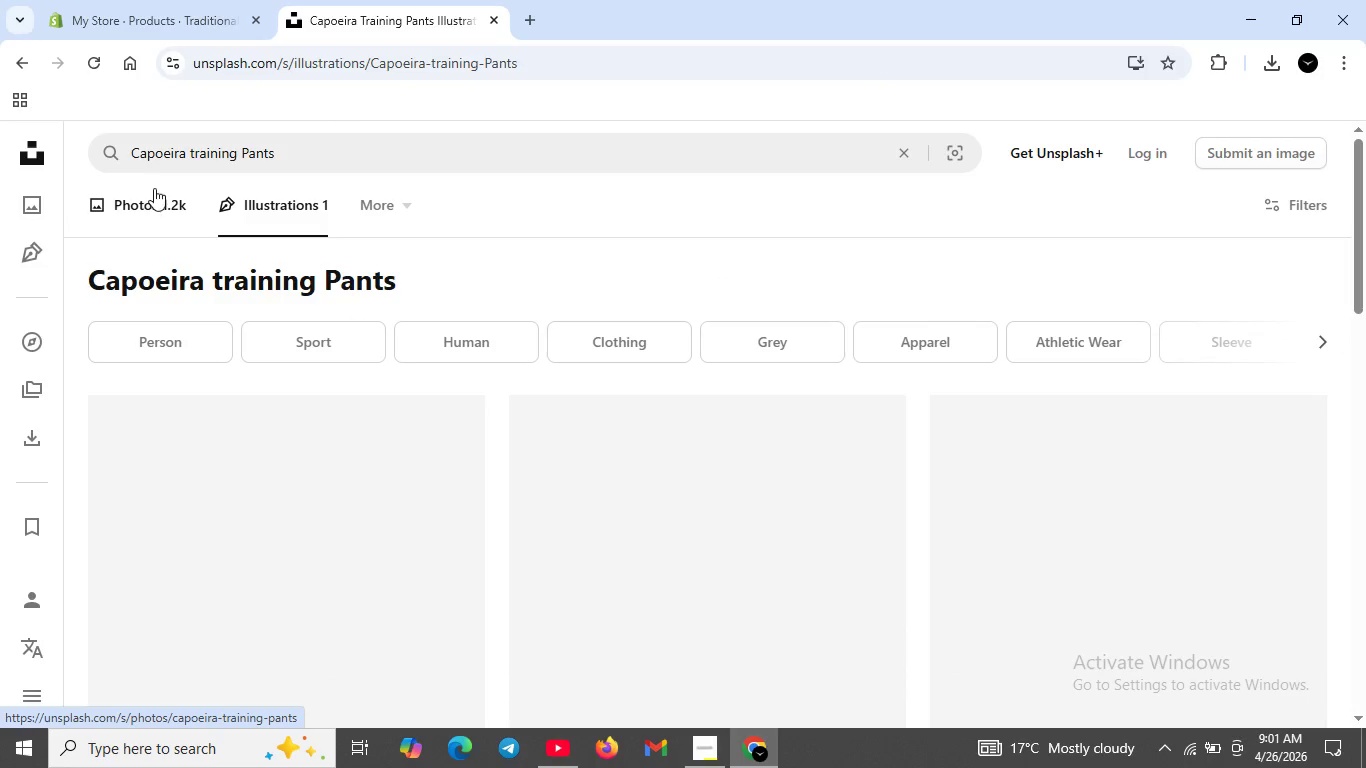 
left_click([152, 203])
 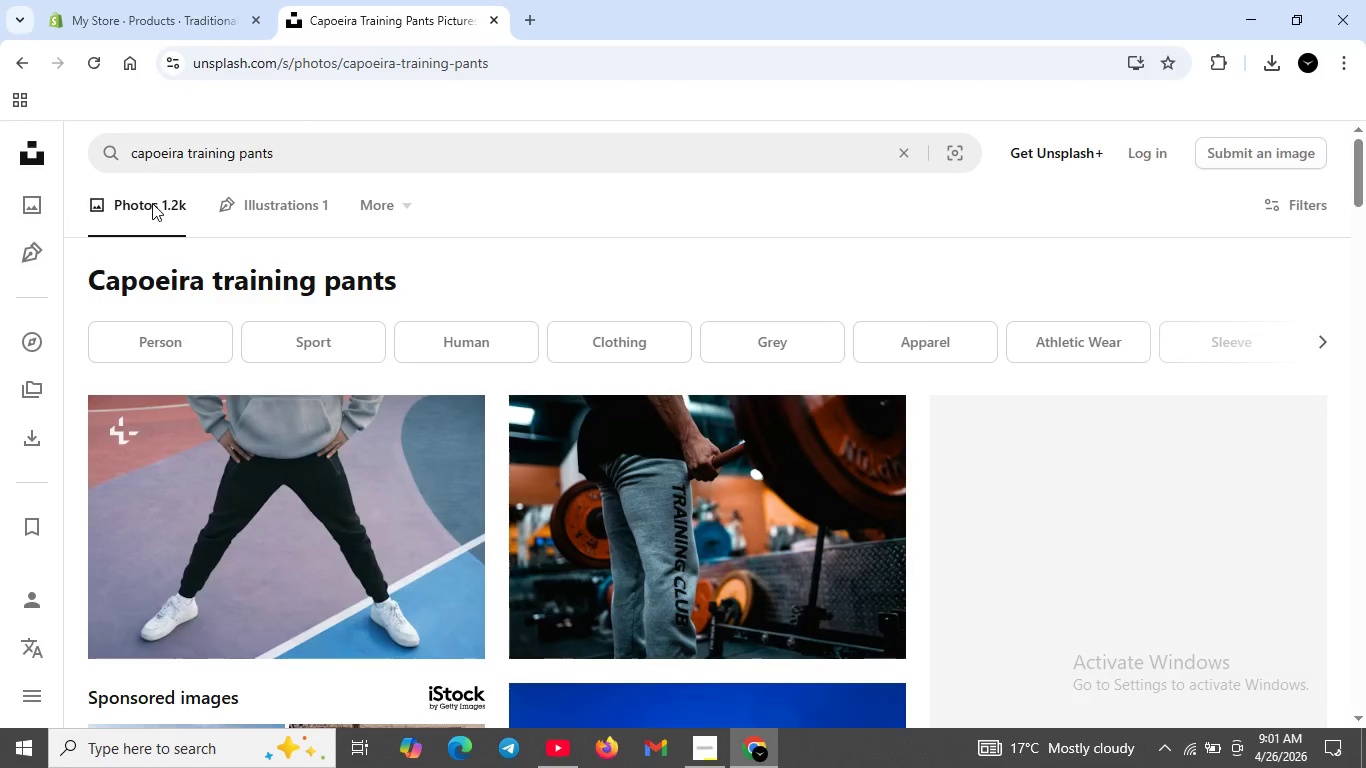 
scroll: coordinate [403, 446], scroll_direction: down, amount: 15.0
 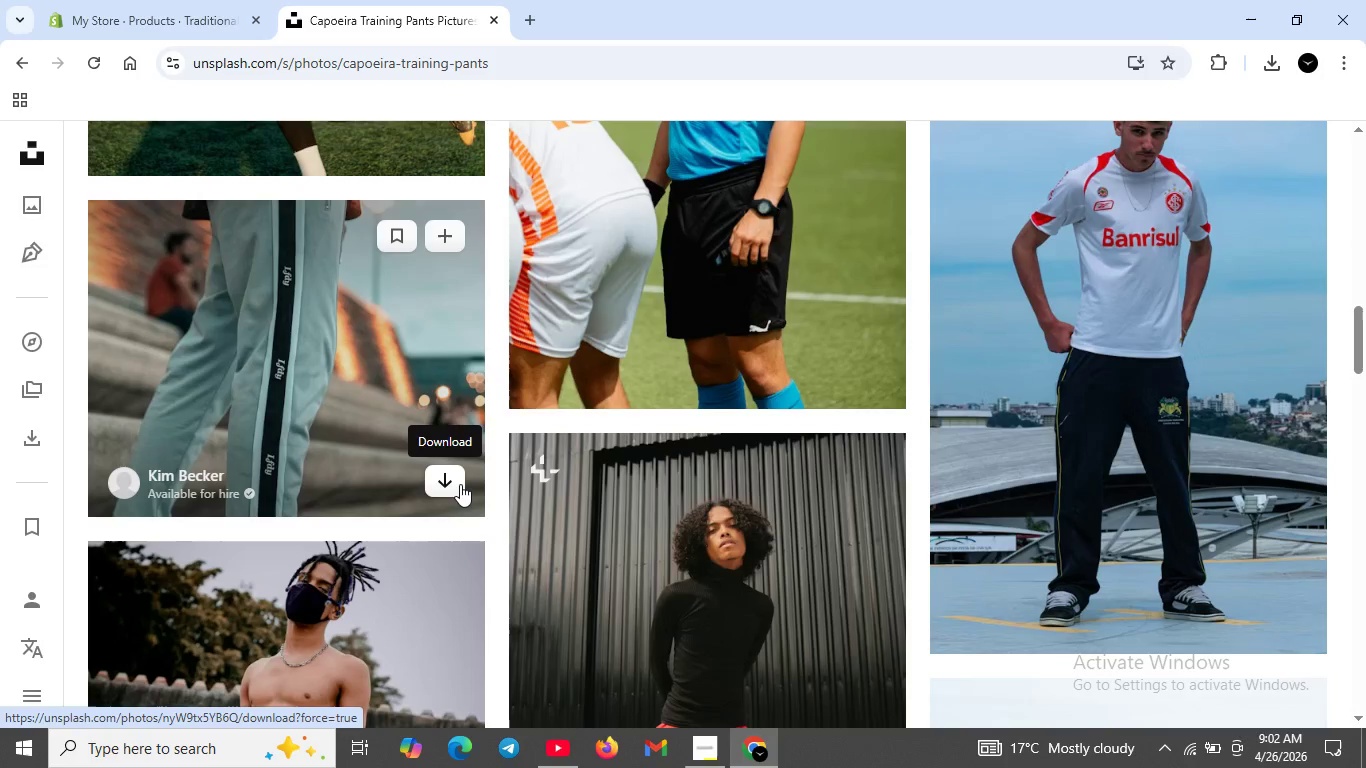 
left_click([452, 476])
 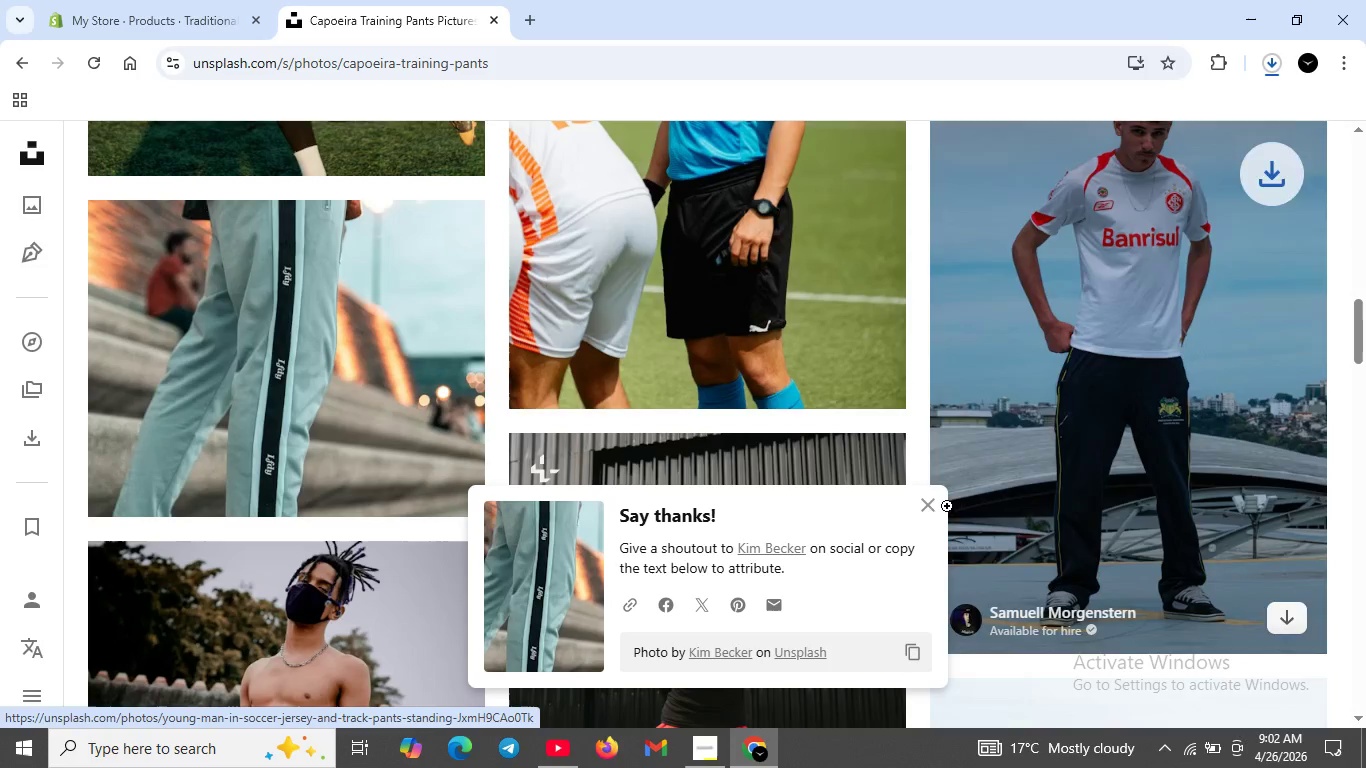 
left_click([942, 505])
 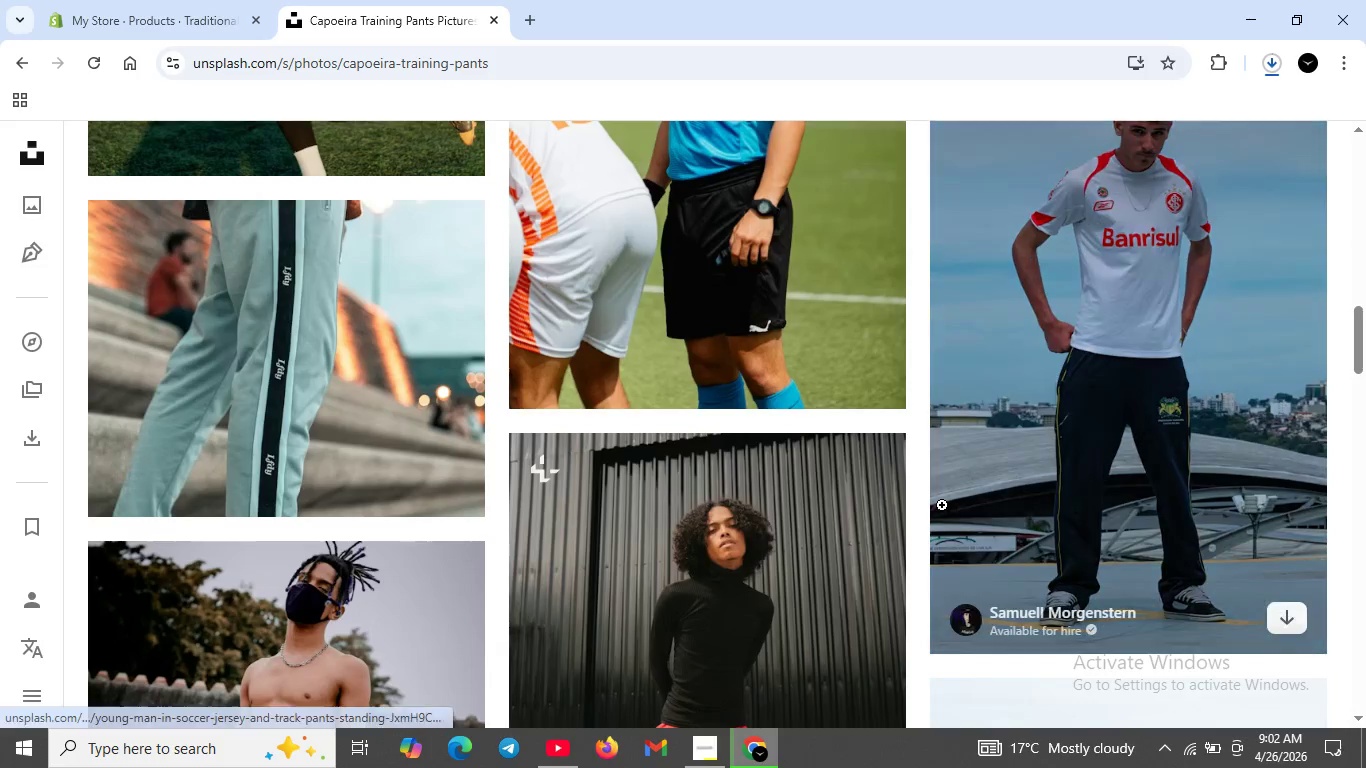 
scroll: coordinate [942, 505], scroll_direction: down, amount: 3.0
 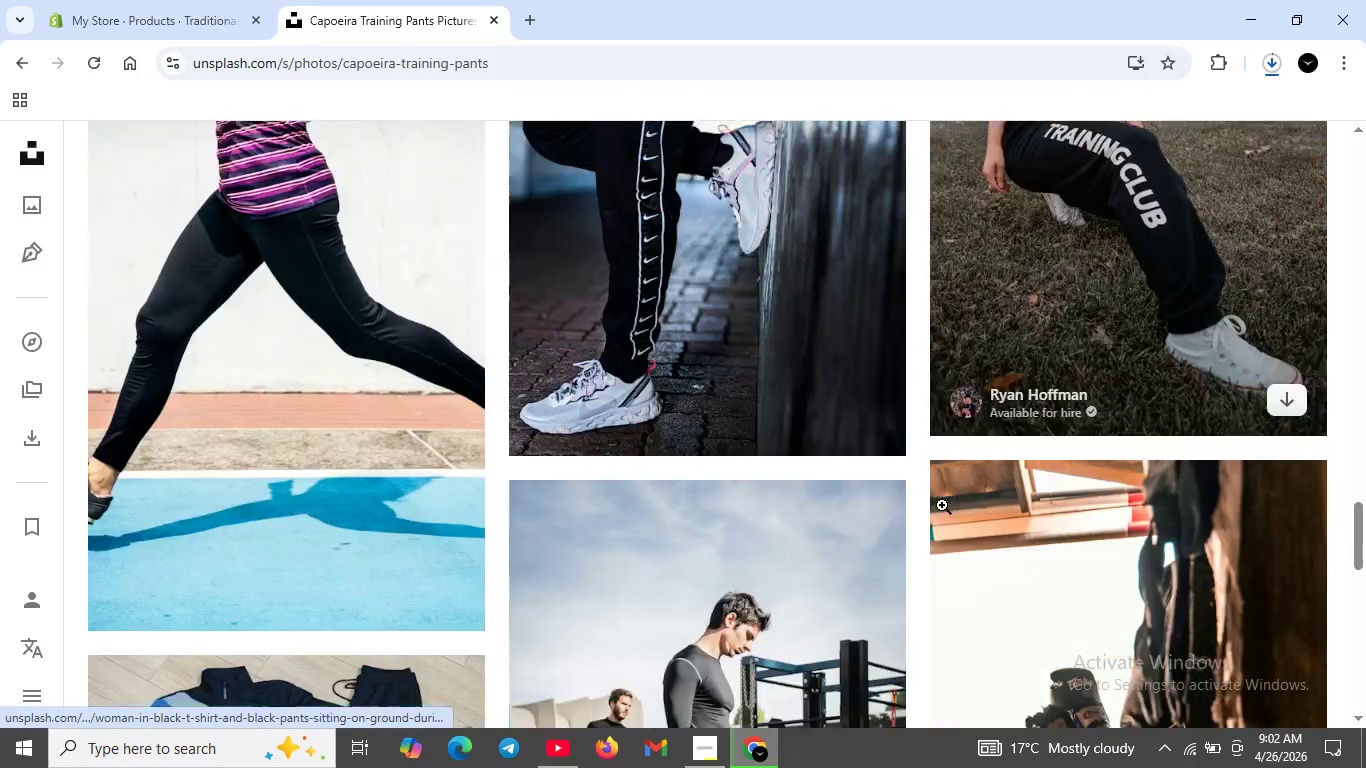 
scroll: coordinate [942, 505], scroll_direction: up, amount: 41.0
 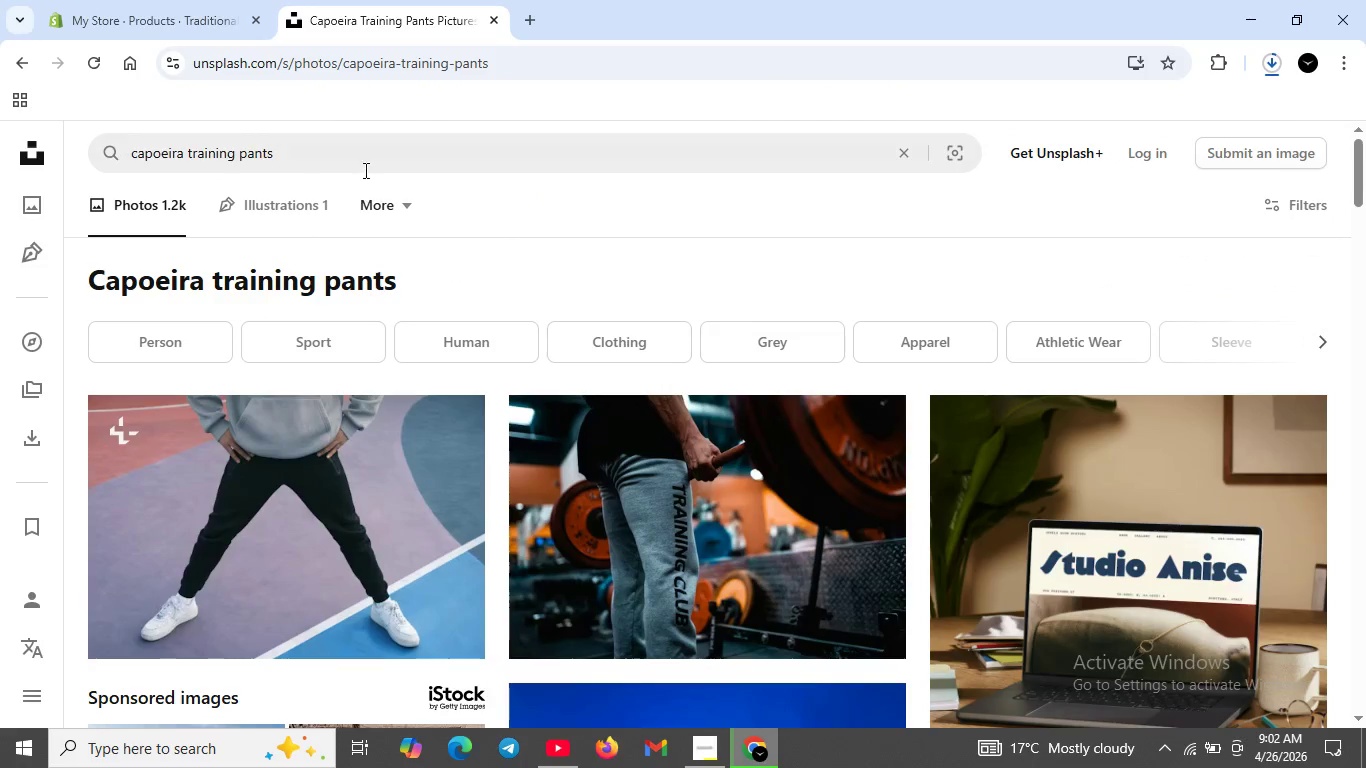 
left_click([364, 165])
 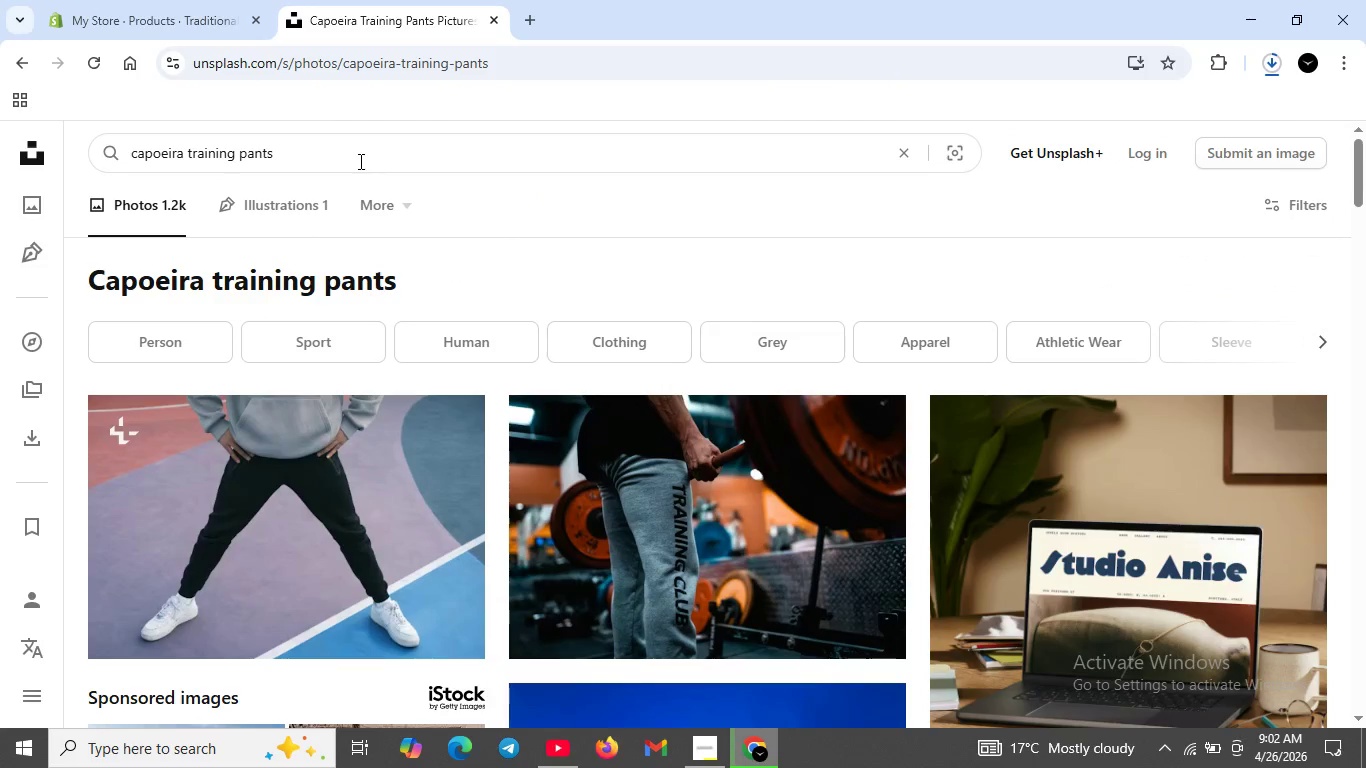 
type( white)
 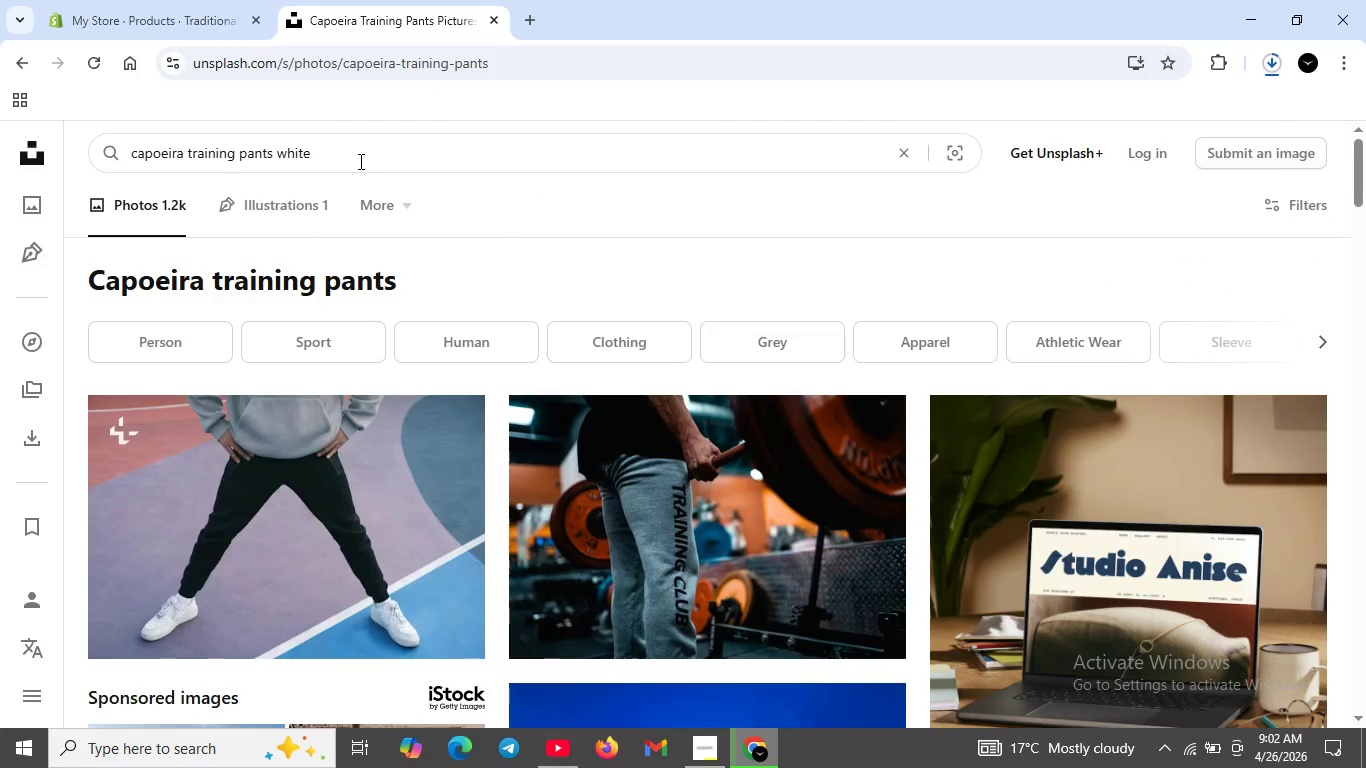 
key(Enter)
 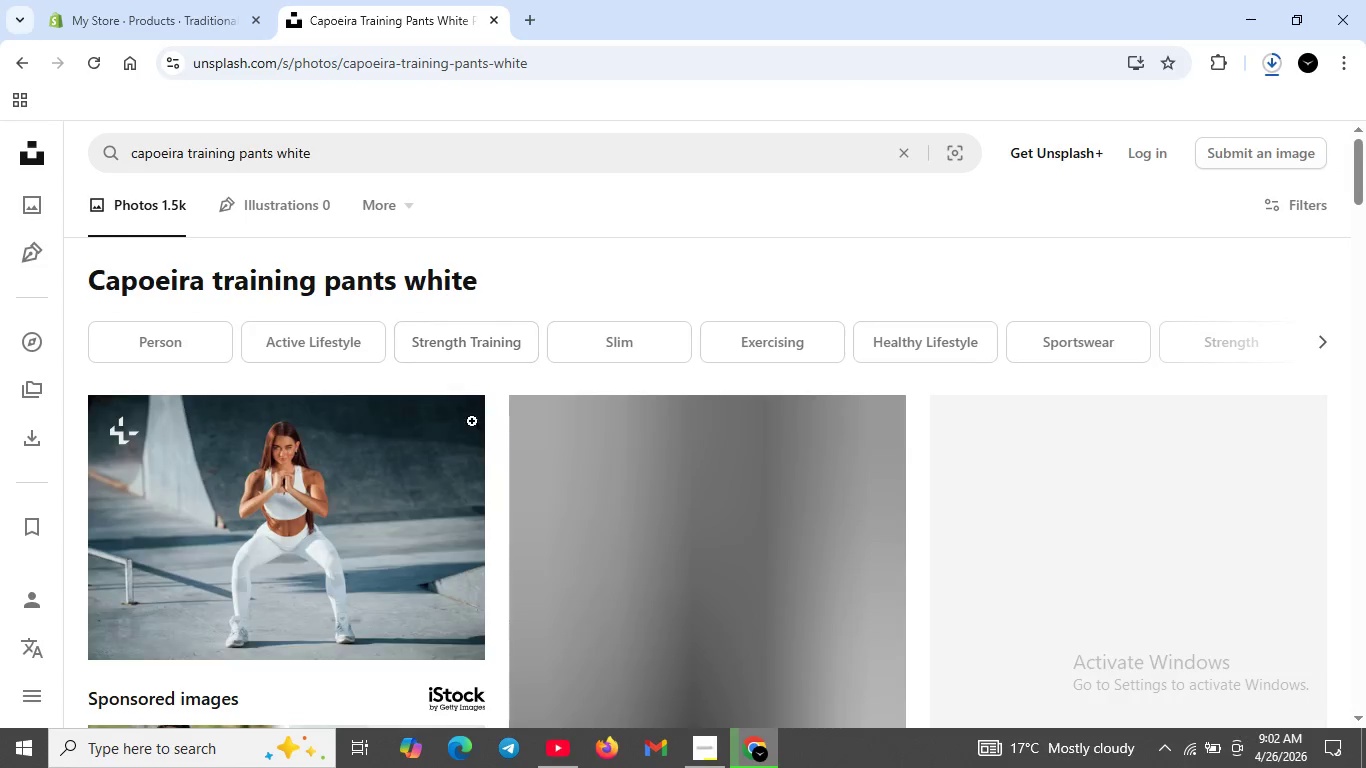 
scroll: coordinate [594, 571], scroll_direction: down, amount: 16.0
 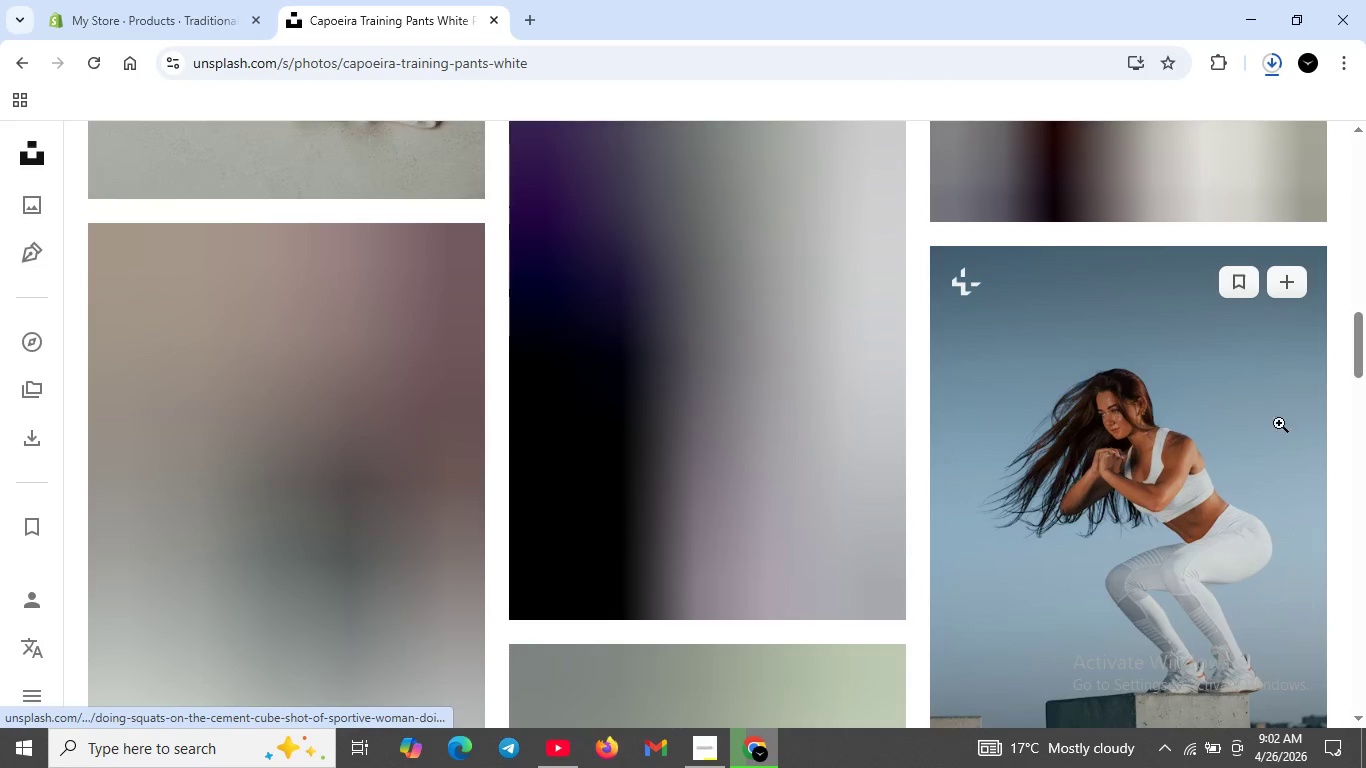 
scroll: coordinate [1276, 325], scroll_direction: up, amount: 2.0
 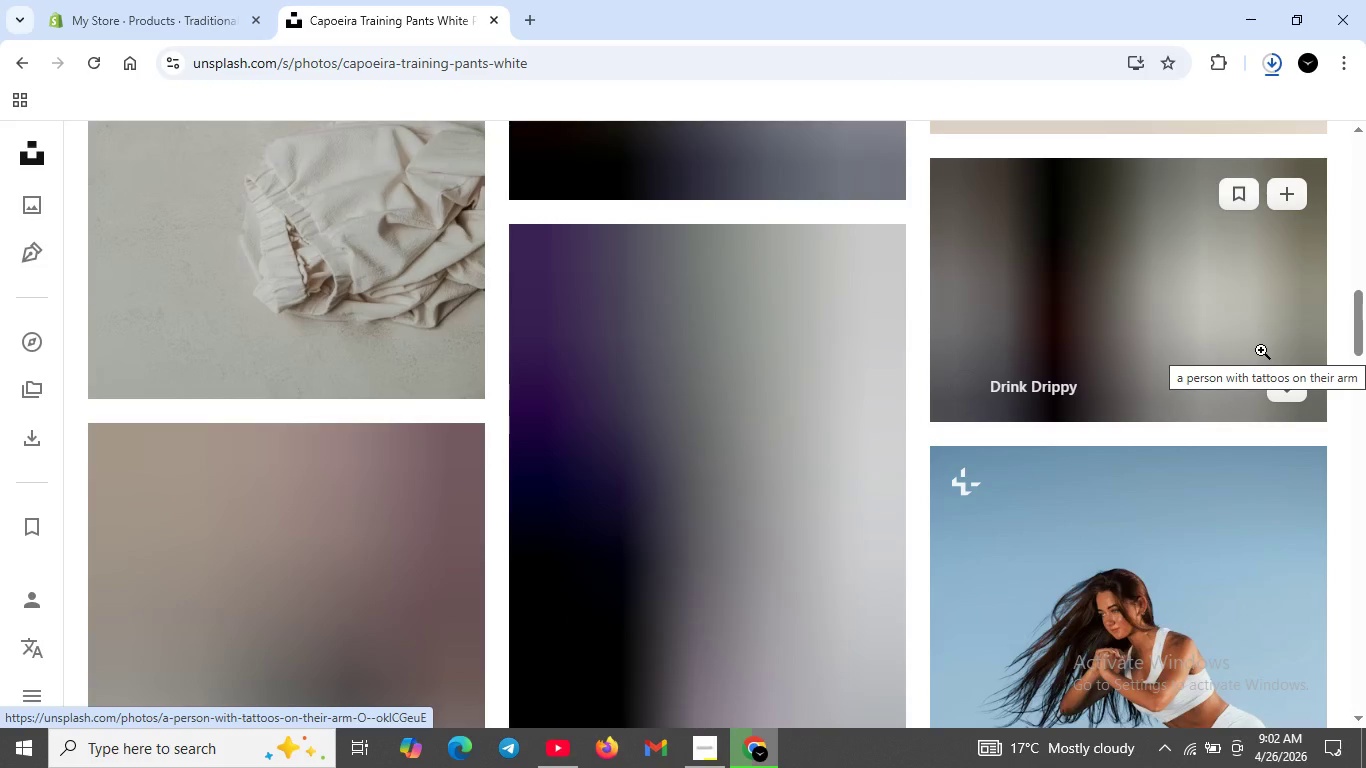 
mouse_move([1215, 377])
 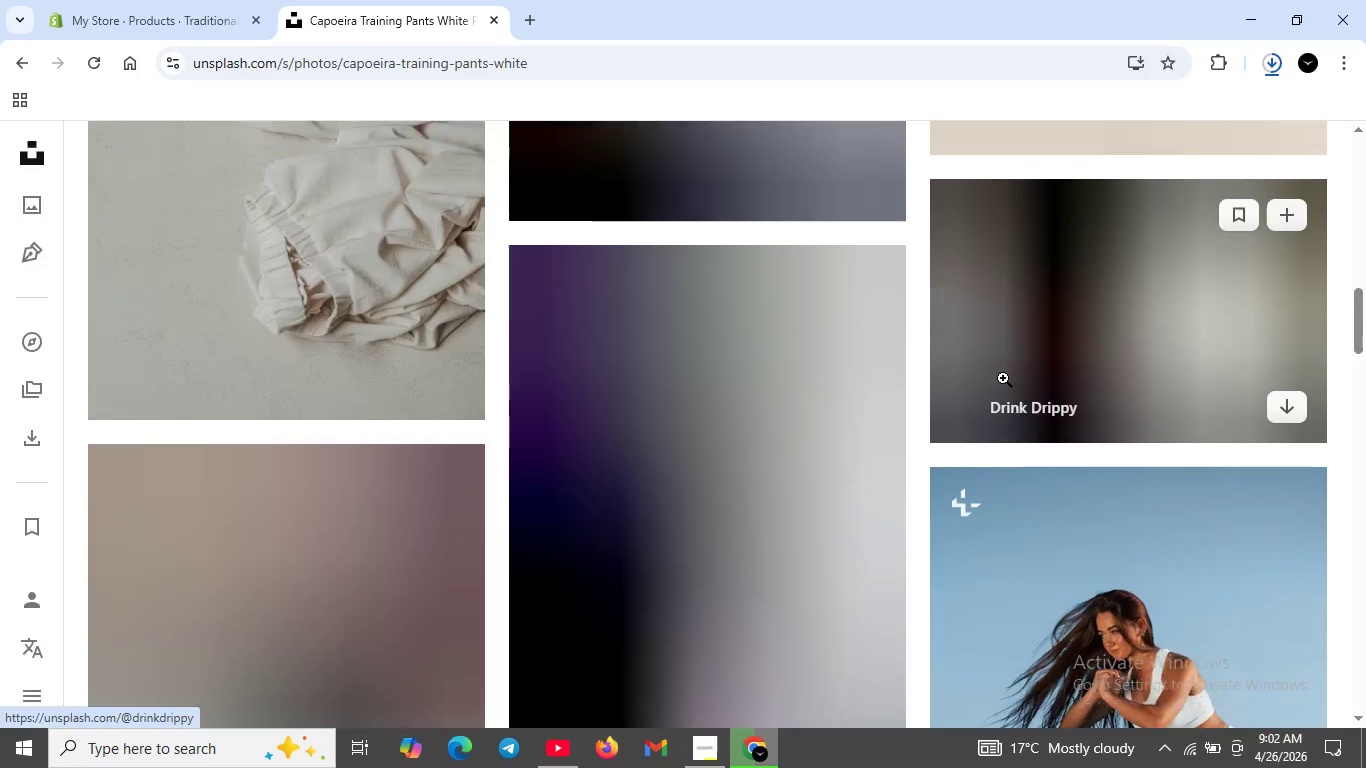 
scroll: coordinate [466, 334], scroll_direction: up, amount: 16.0
 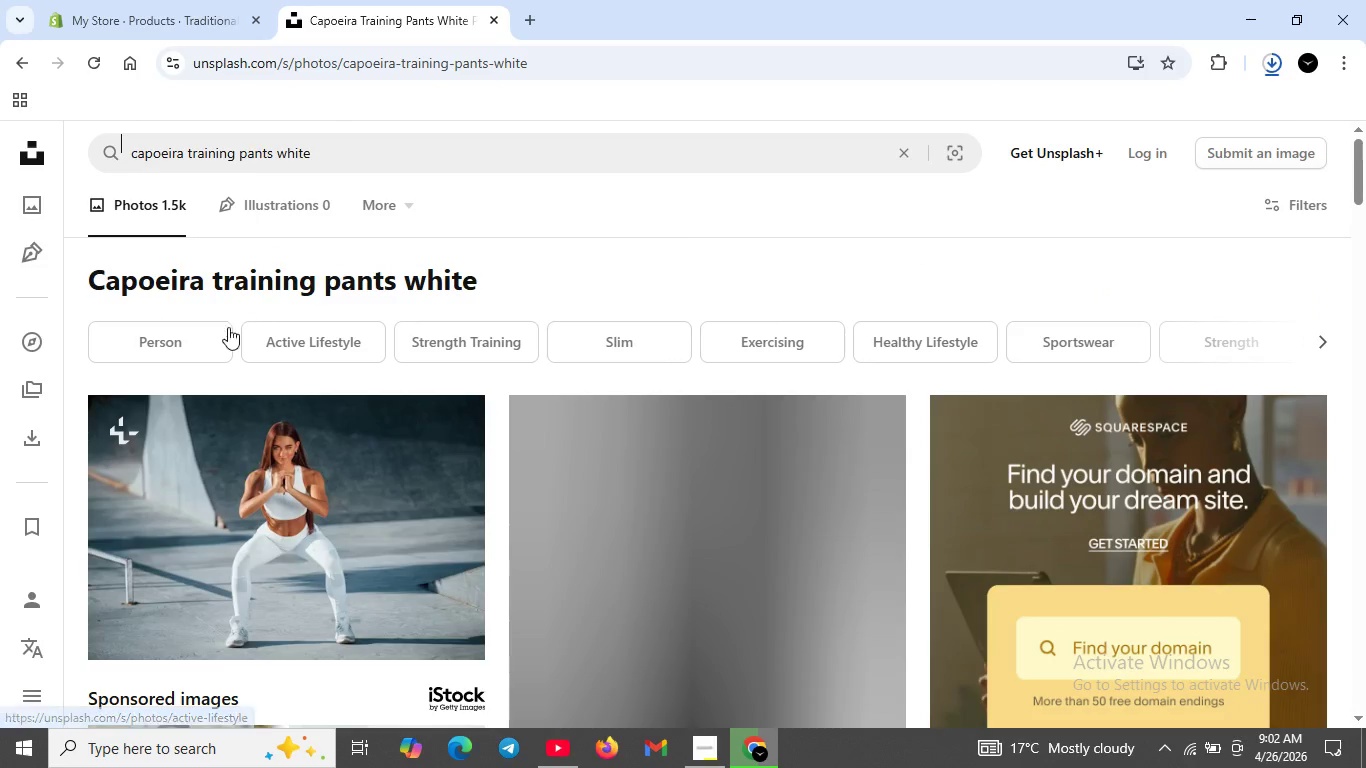 
mouse_move([210, 340])
 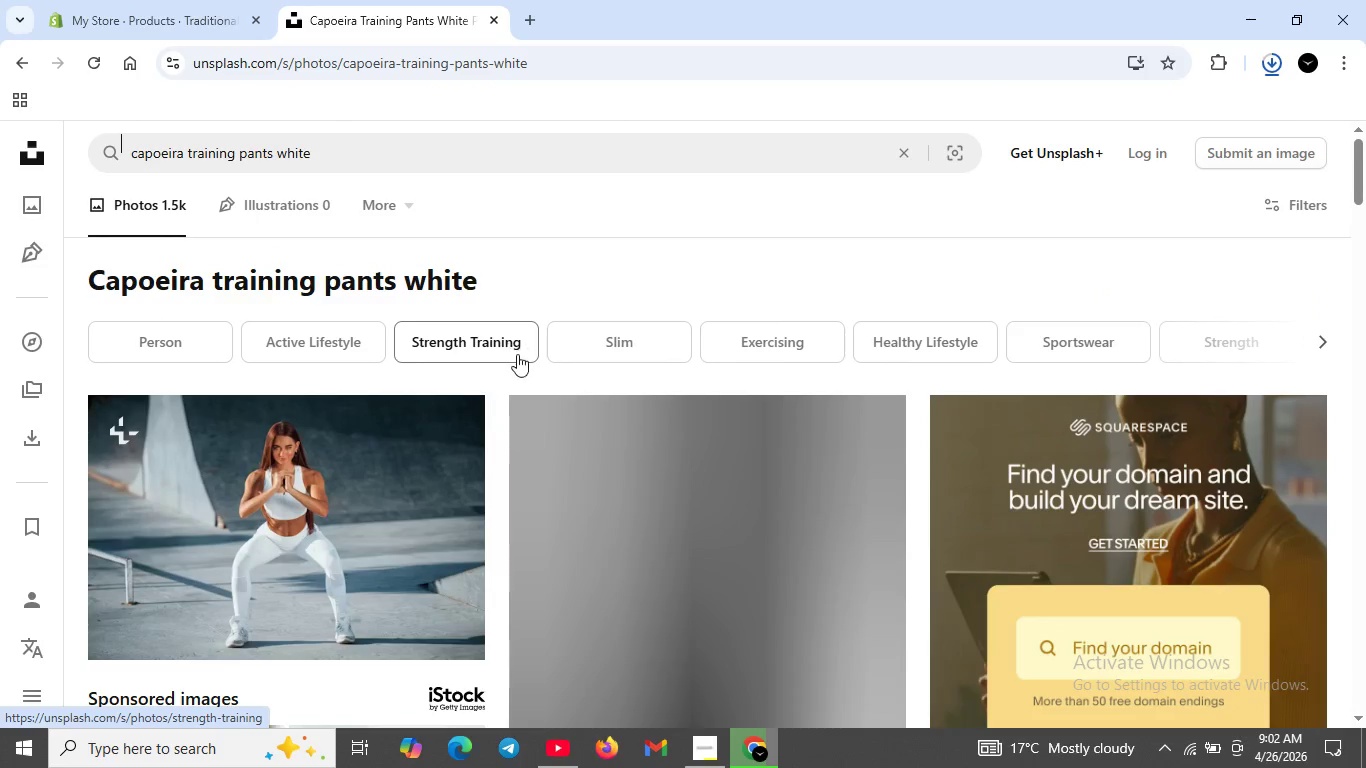 
scroll: coordinate [515, 369], scroll_direction: down, amount: 18.0
 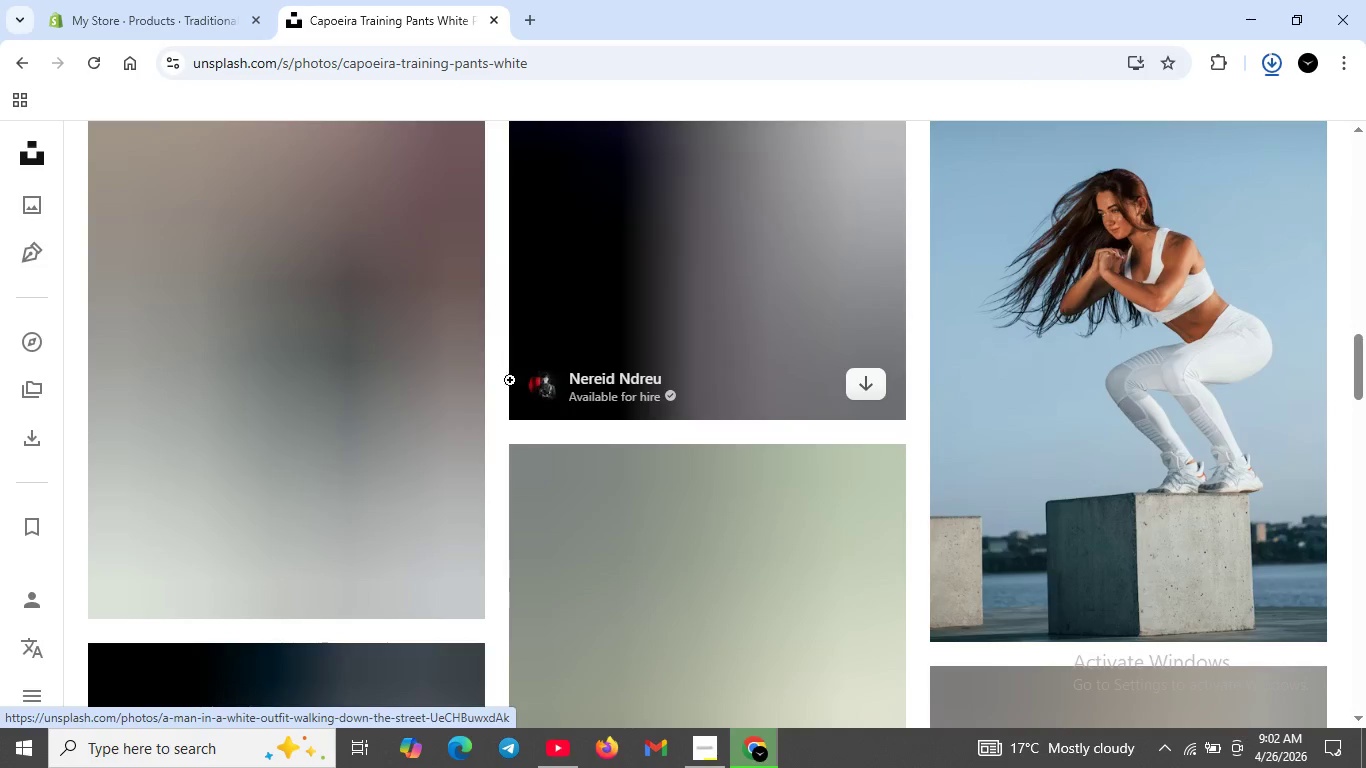 
scroll: coordinate [364, 262], scroll_direction: up, amount: 21.0
 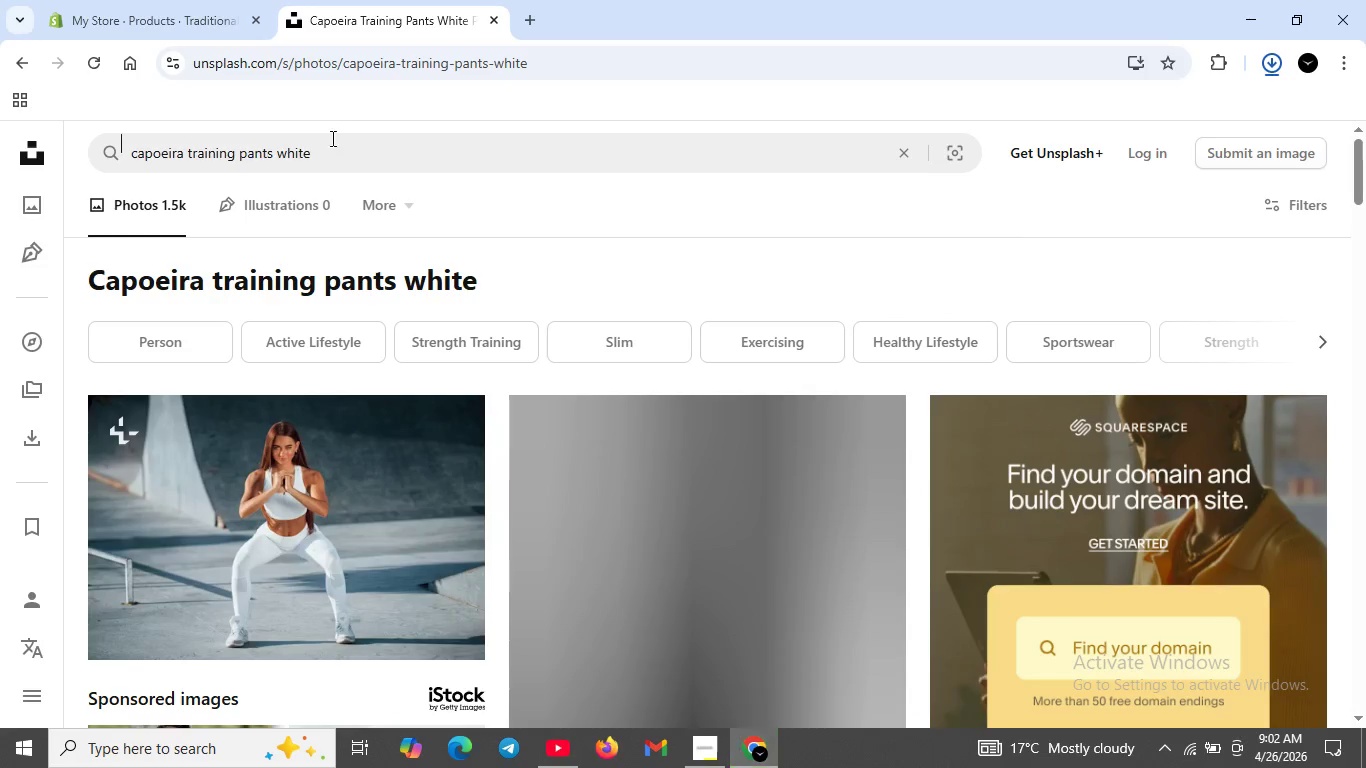 
left_click_drag(start_coordinate=[340, 146], to_coordinate=[70, 173])
 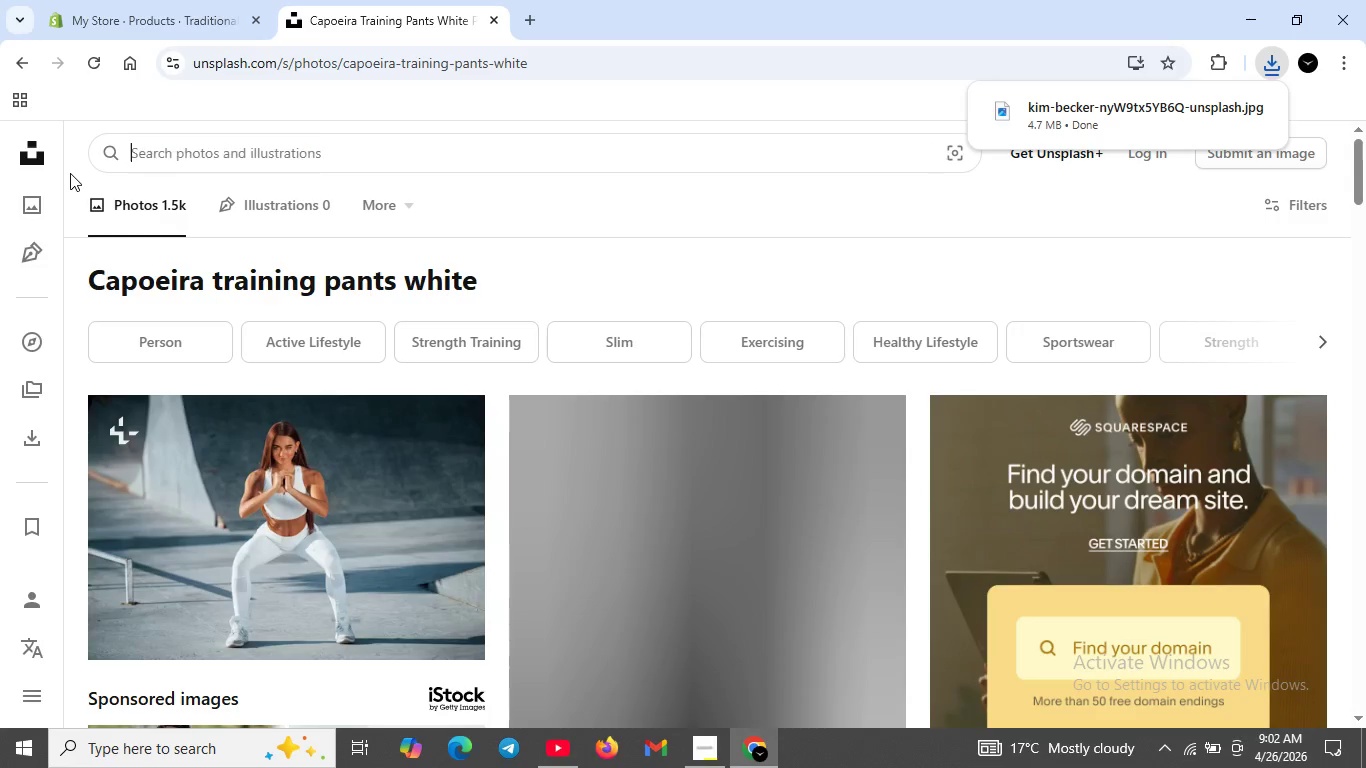 
key(Backspace)
type(white )
 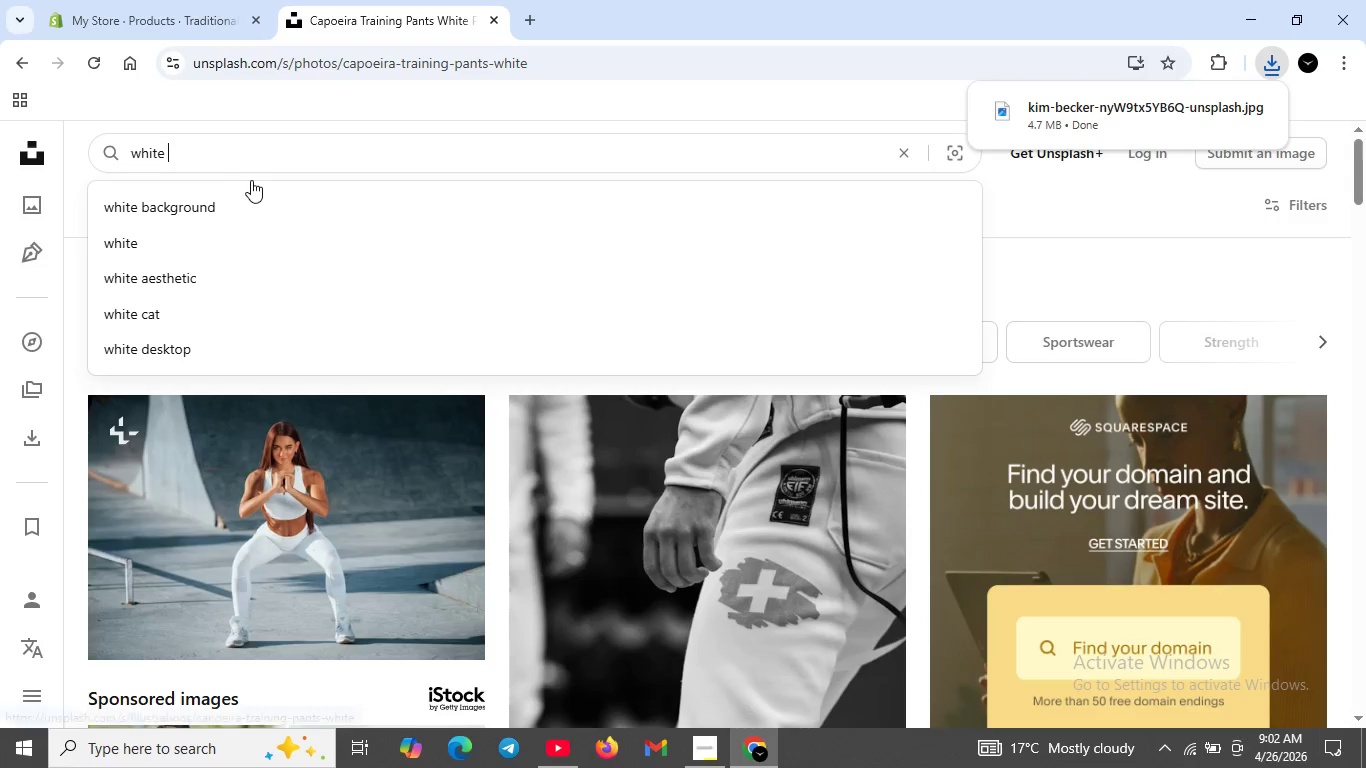 
type(pans)
 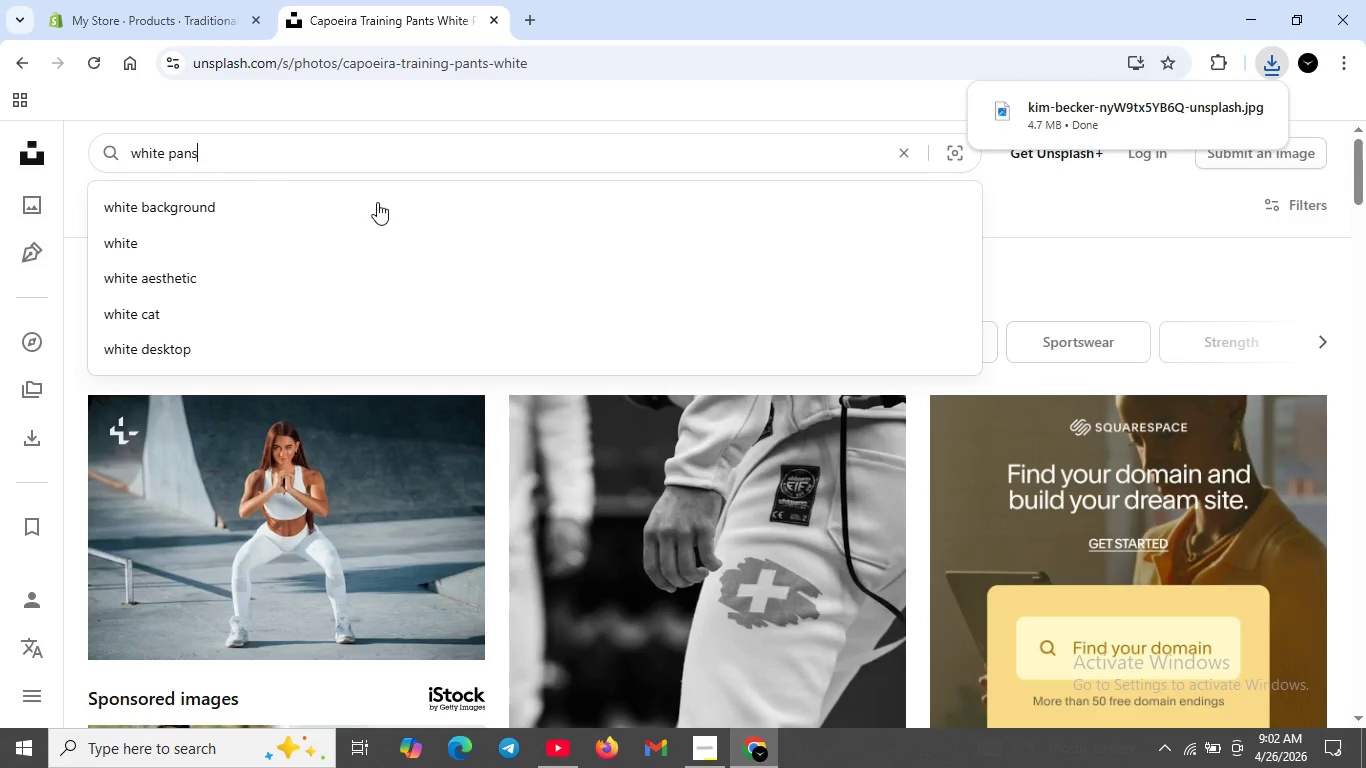 
key(Backspace)
type(ts training )
 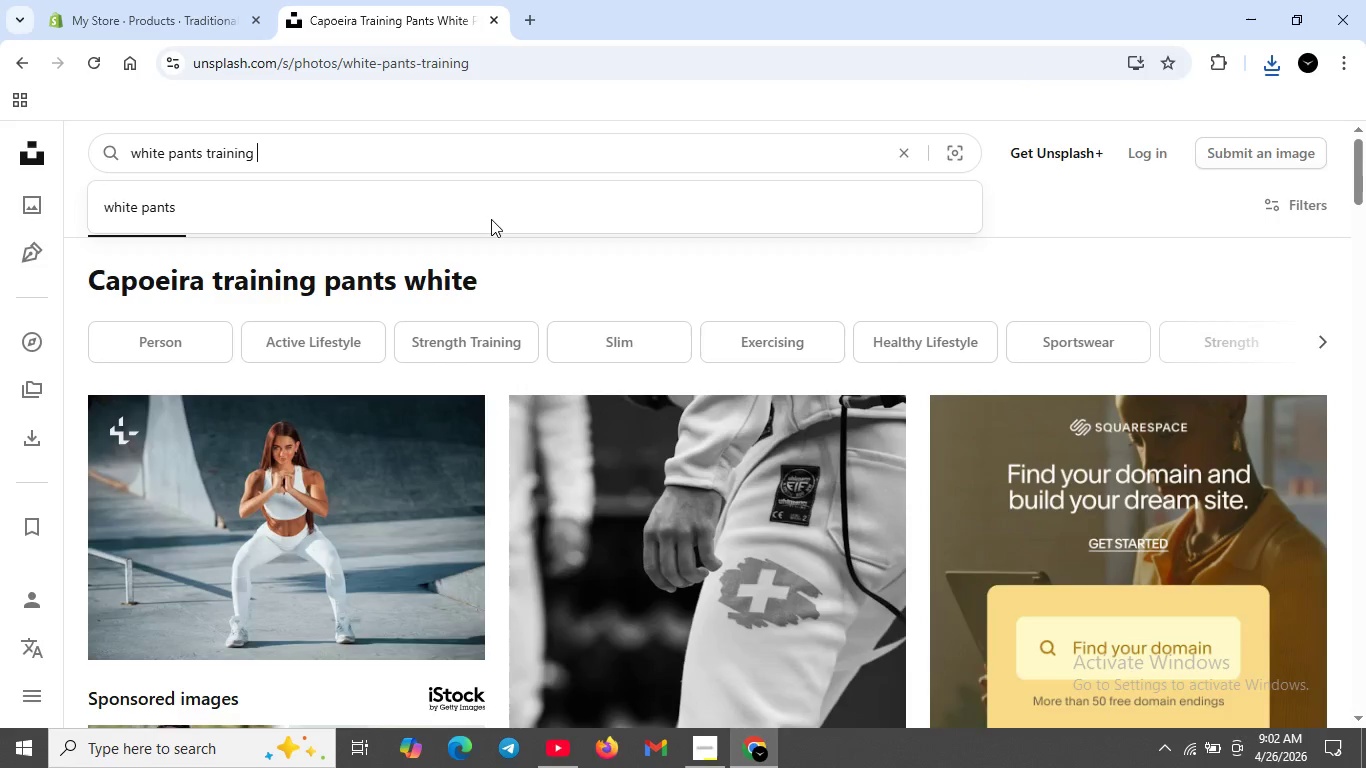 
key(Enter)
 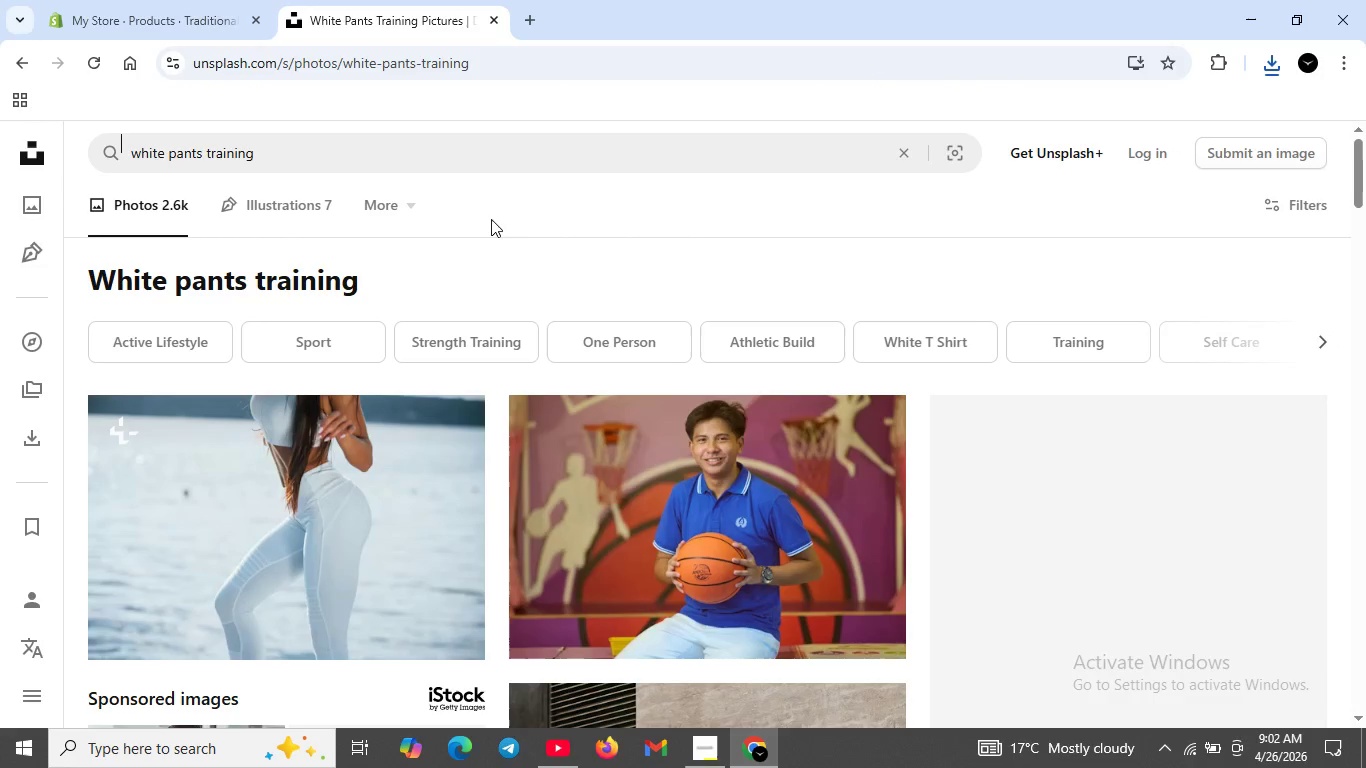 
scroll: coordinate [453, 446], scroll_direction: down, amount: 14.0
 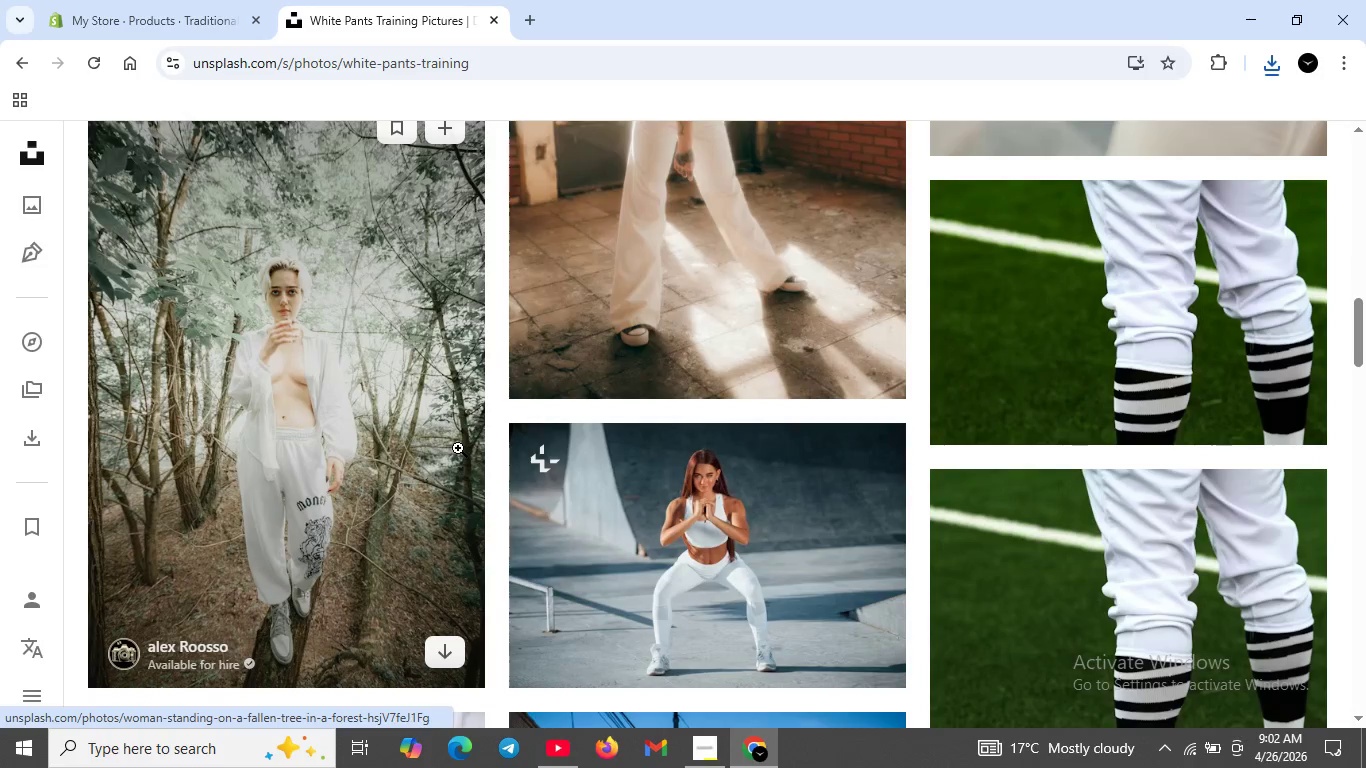 
scroll: coordinate [601, 421], scroll_direction: down, amount: 15.0
 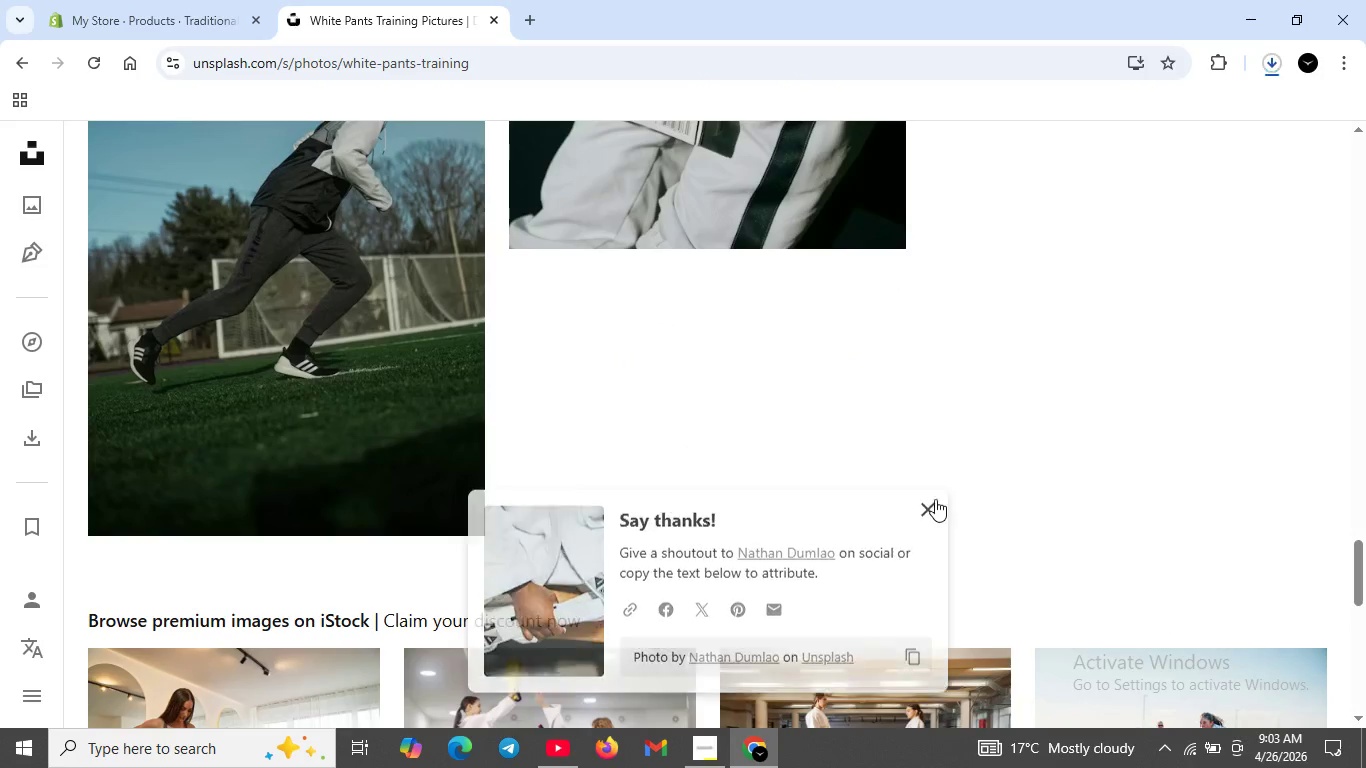 
scroll: coordinate [608, 449], scroll_direction: up, amount: 44.0
 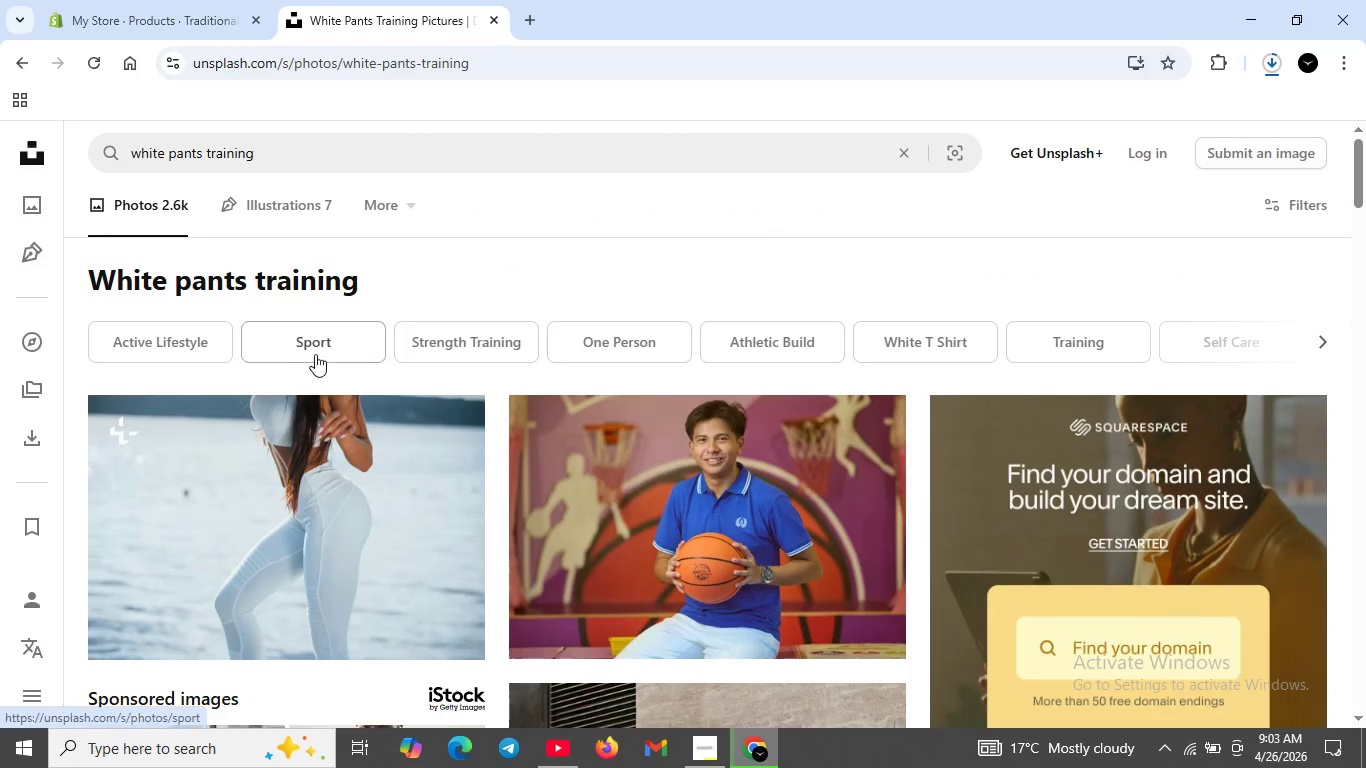 
left_click([316, 351])
 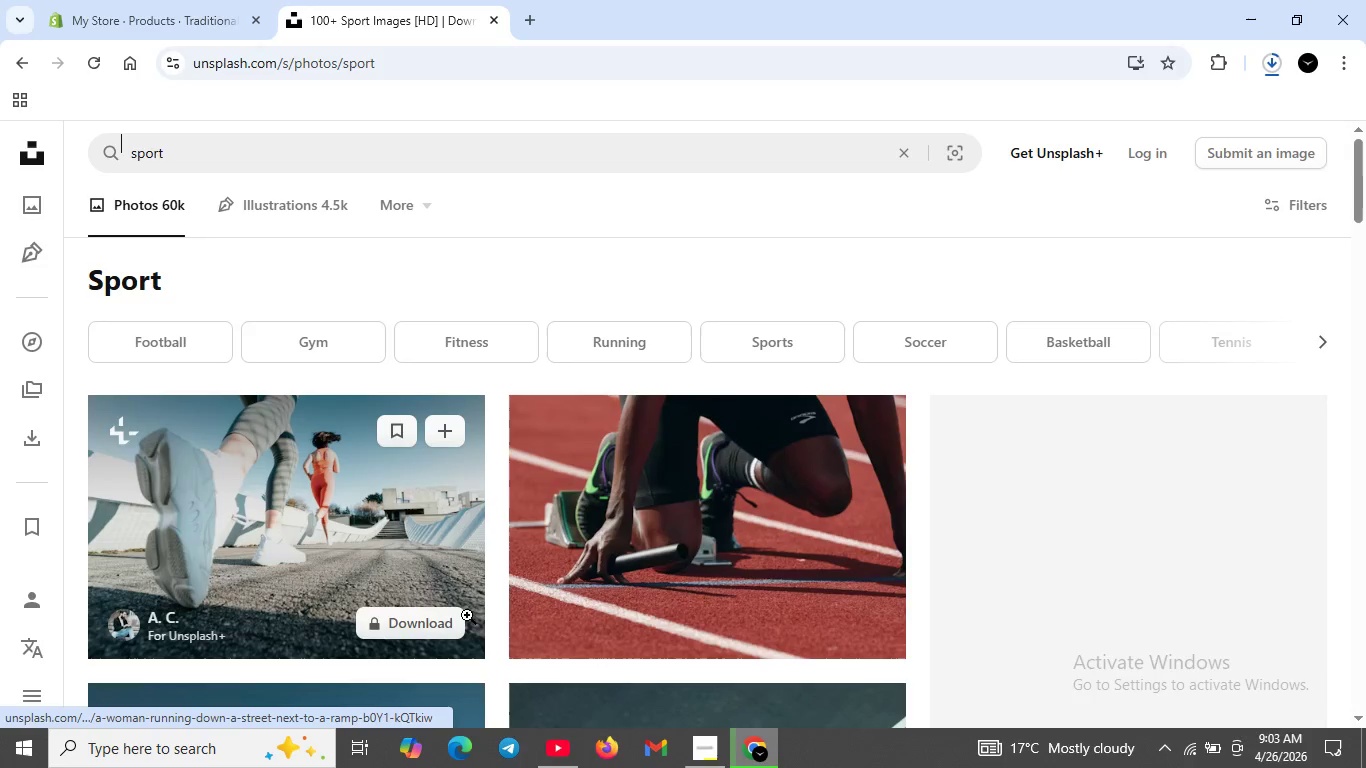 
scroll: coordinate [672, 593], scroll_direction: down, amount: 12.0
 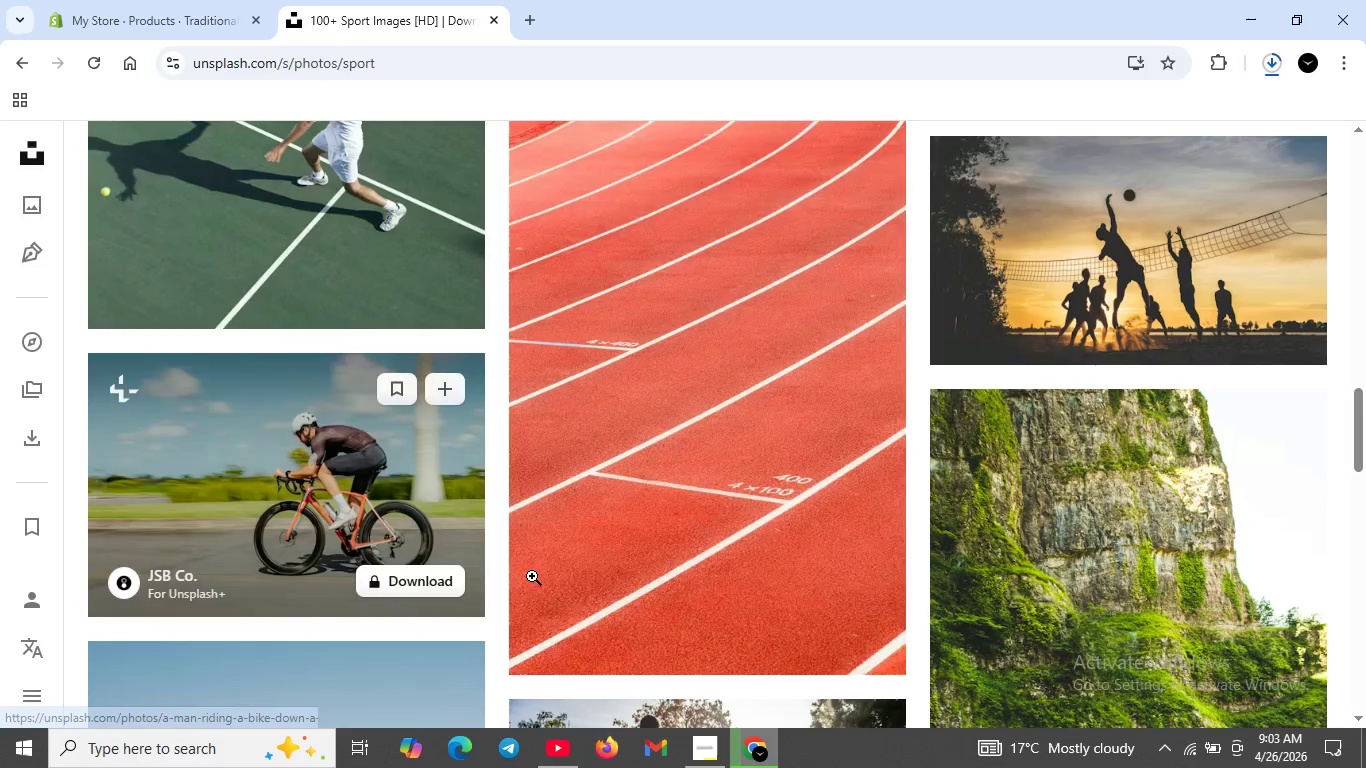 
scroll: coordinate [618, 560], scroll_direction: up, amount: 25.0
 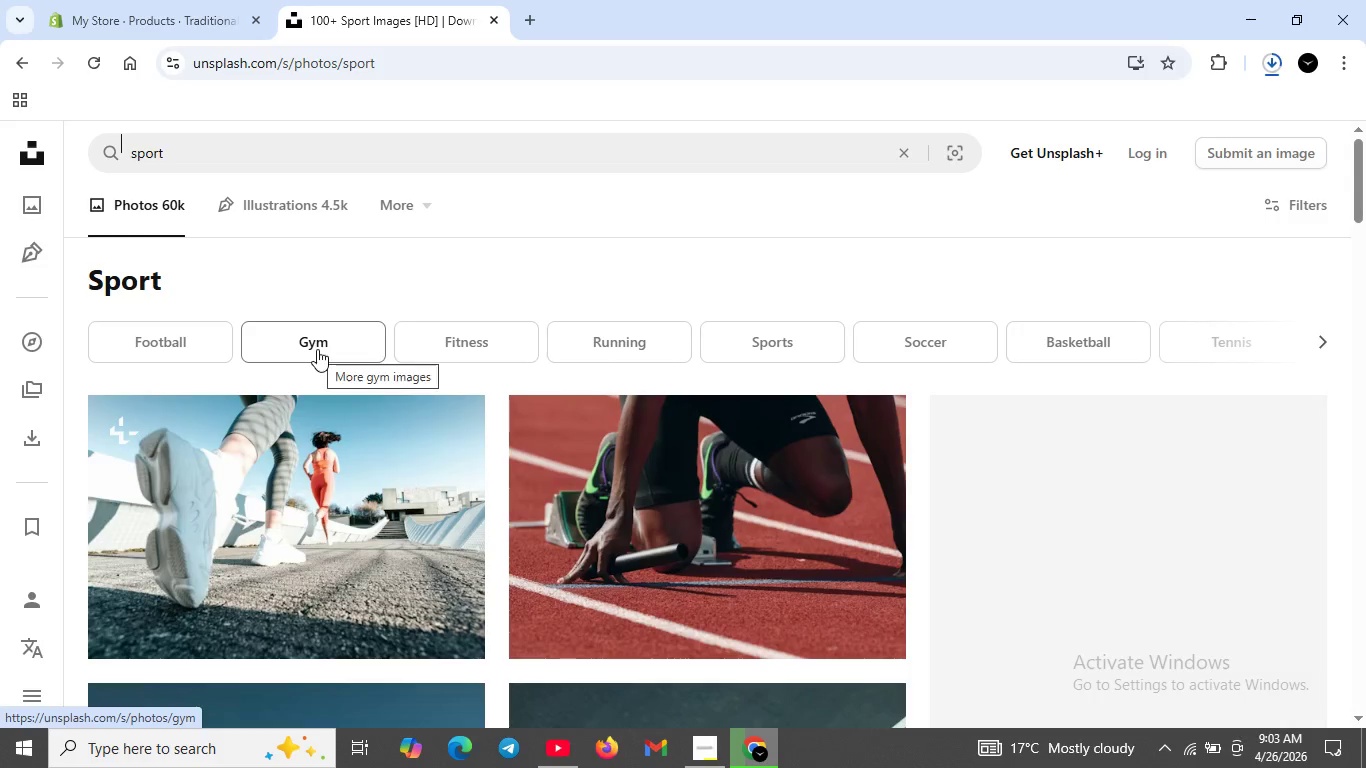 
left_click([317, 349])
 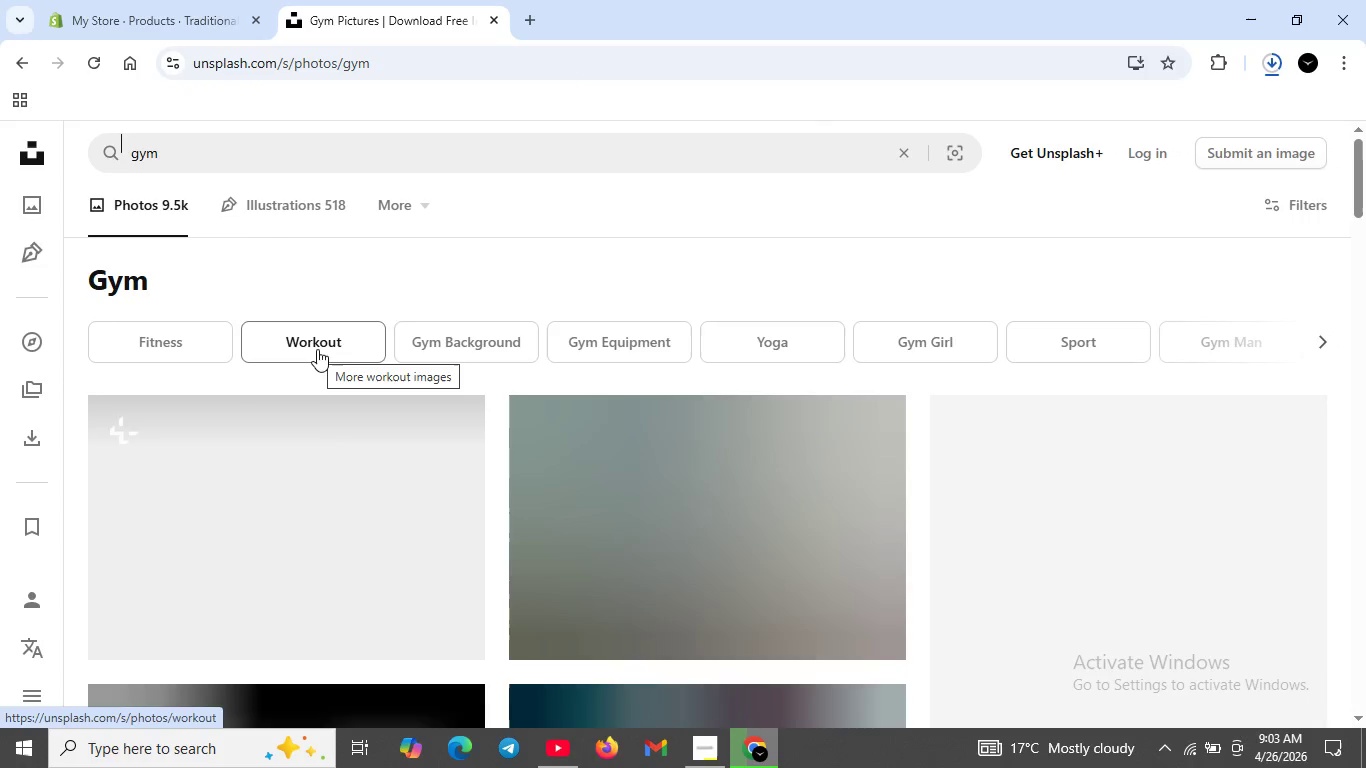 
left_click([179, 146])
 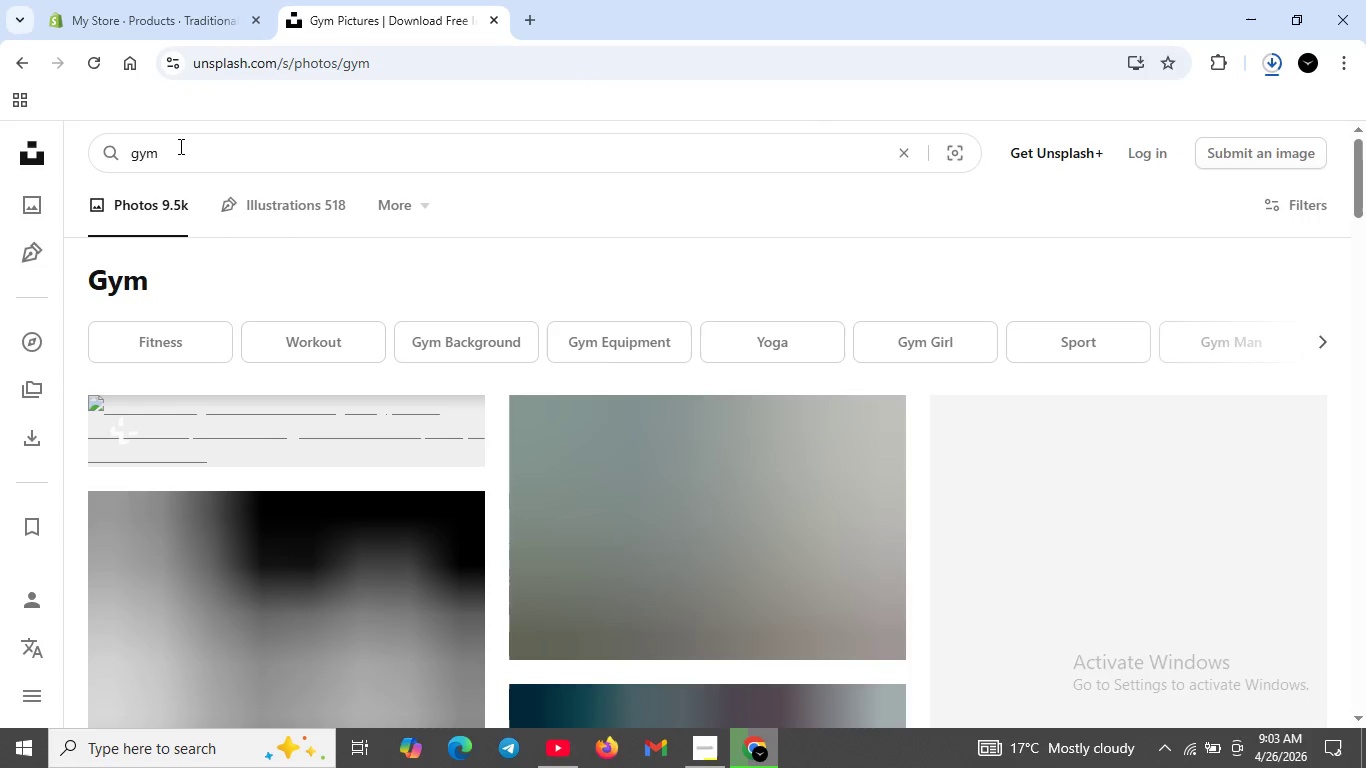 
type( white )
 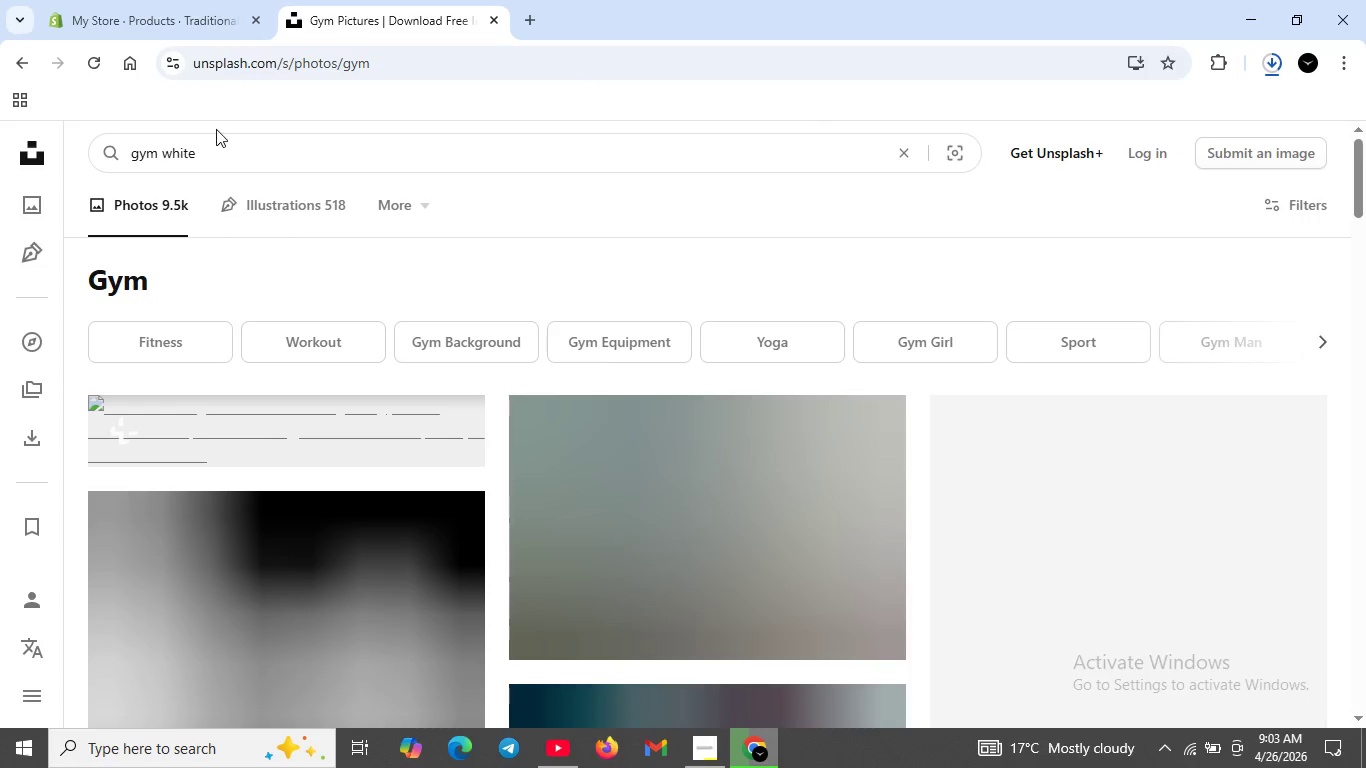 
key(Backspace)
key(Backspace)
key(Backspace)
type(te p)
 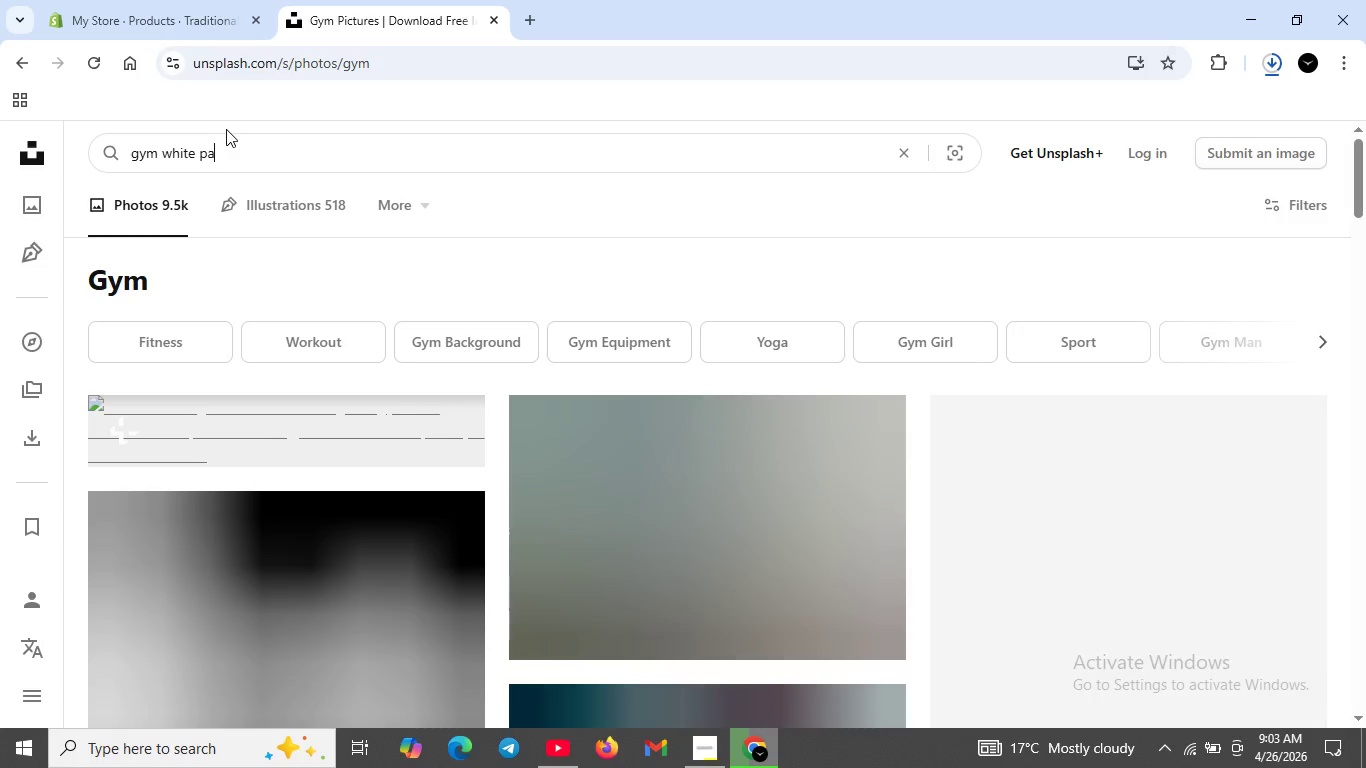 
type(ants)
 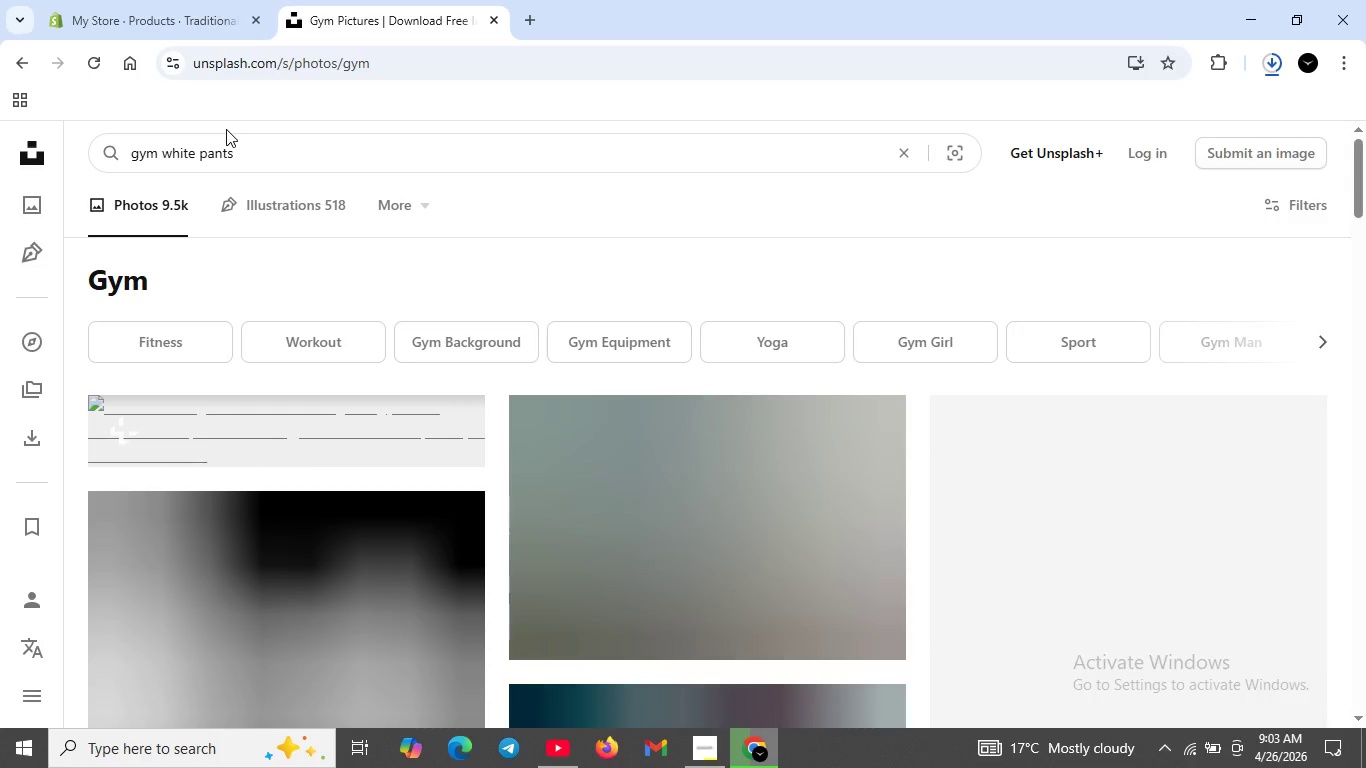 
key(Enter)
 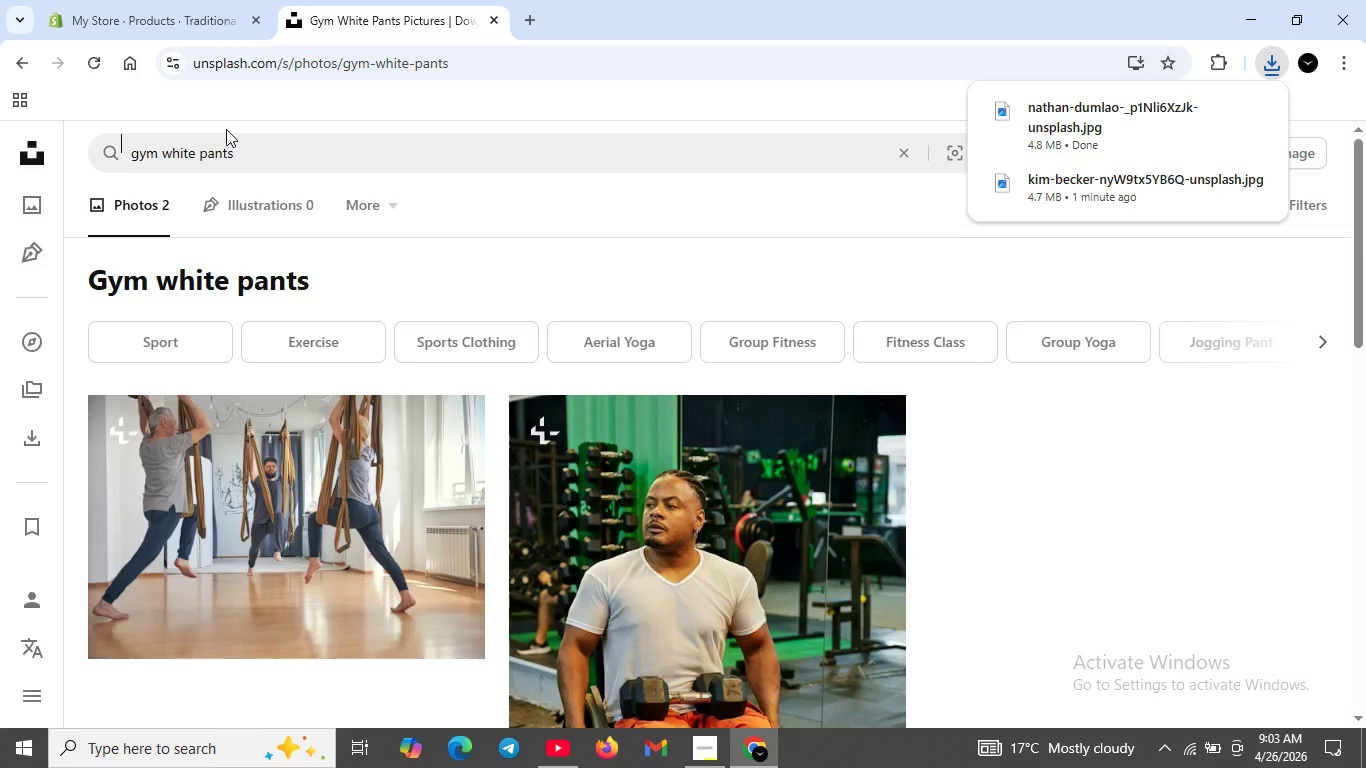 
wait(24.97)
 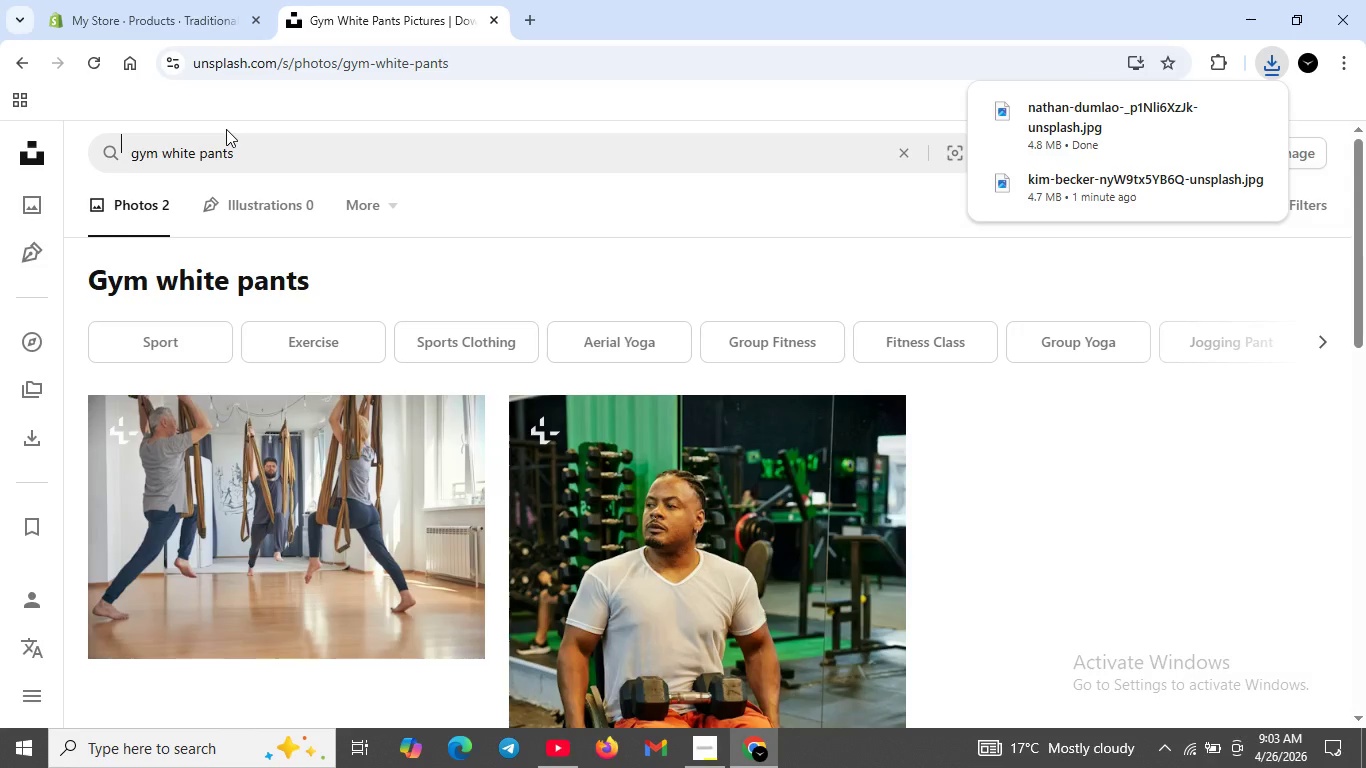 
scroll: coordinate [422, 455], scroll_direction: down, amount: 5.0
 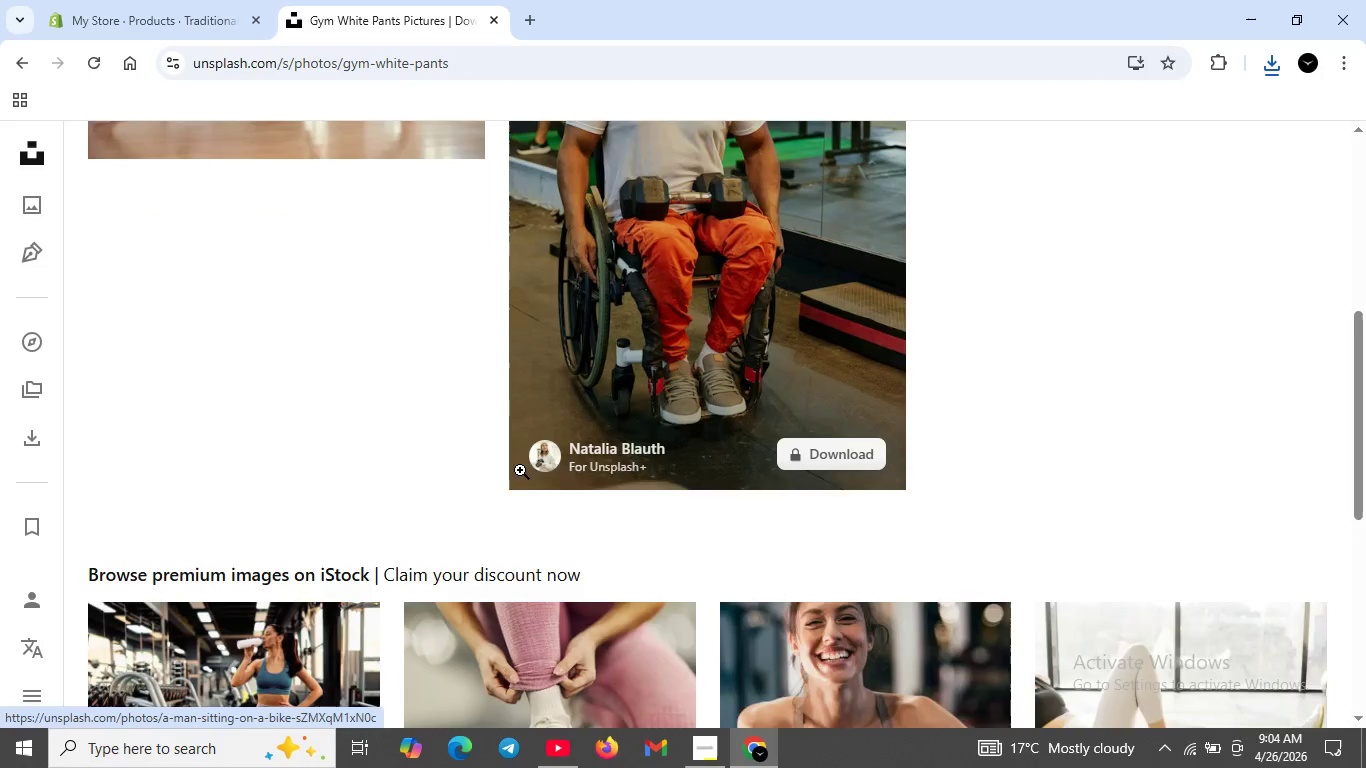 
scroll: coordinate [434, 308], scroll_direction: up, amount: 11.0
 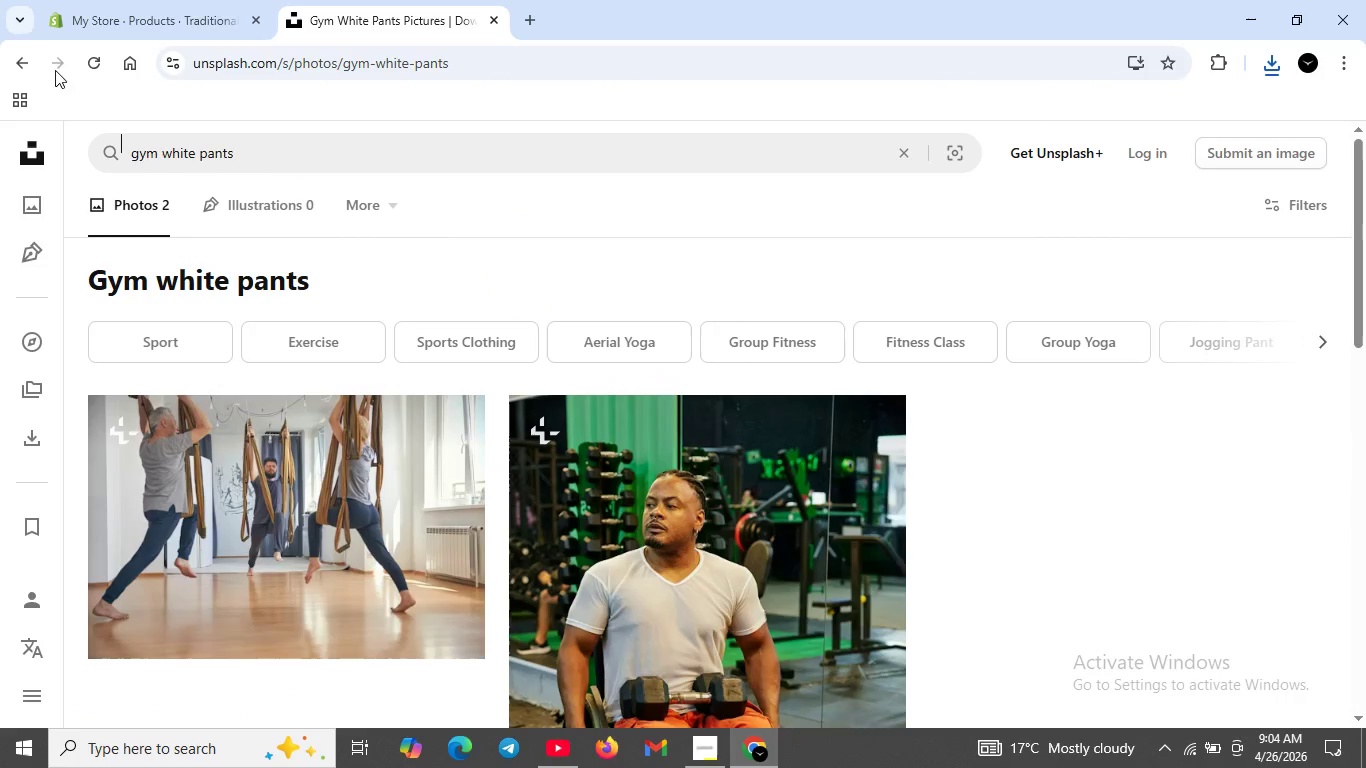 
left_click([7, 63])
 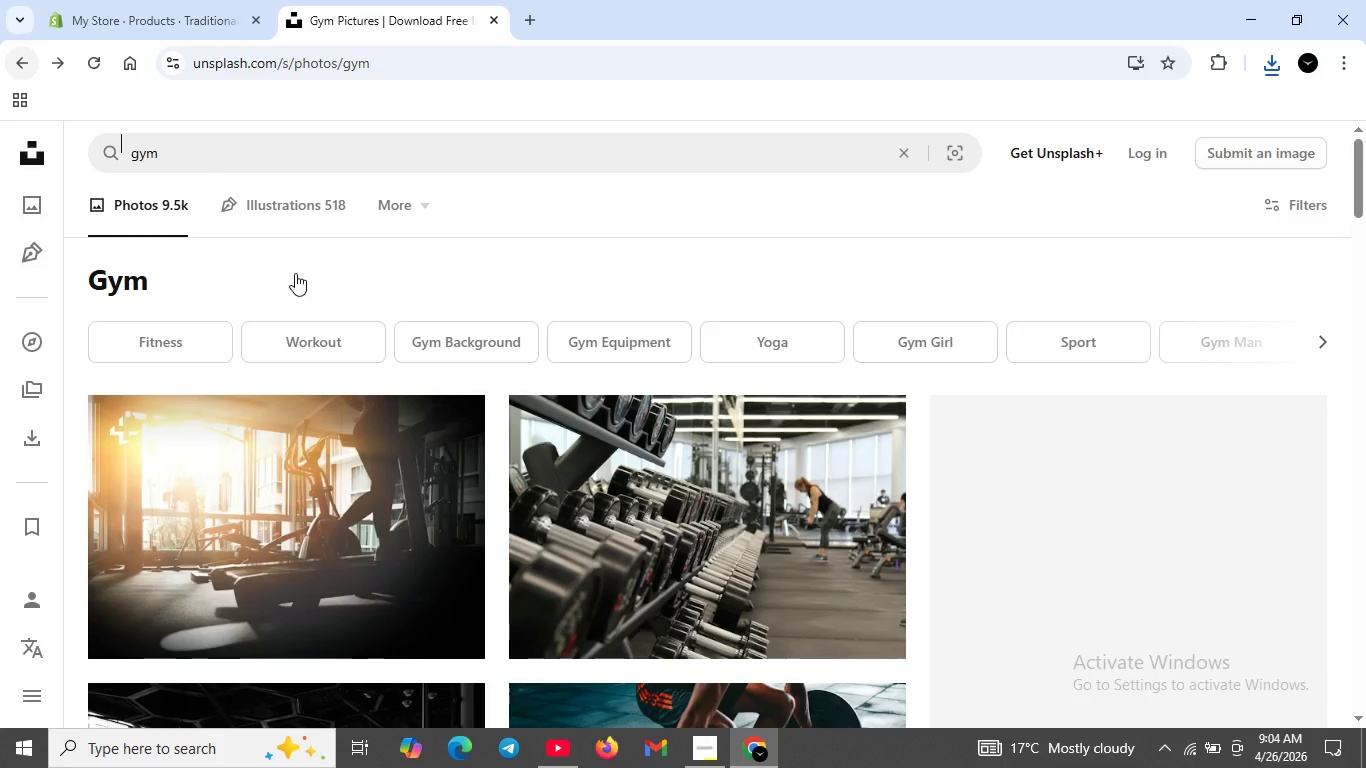 
scroll: coordinate [789, 568], scroll_direction: down, amount: 12.0
 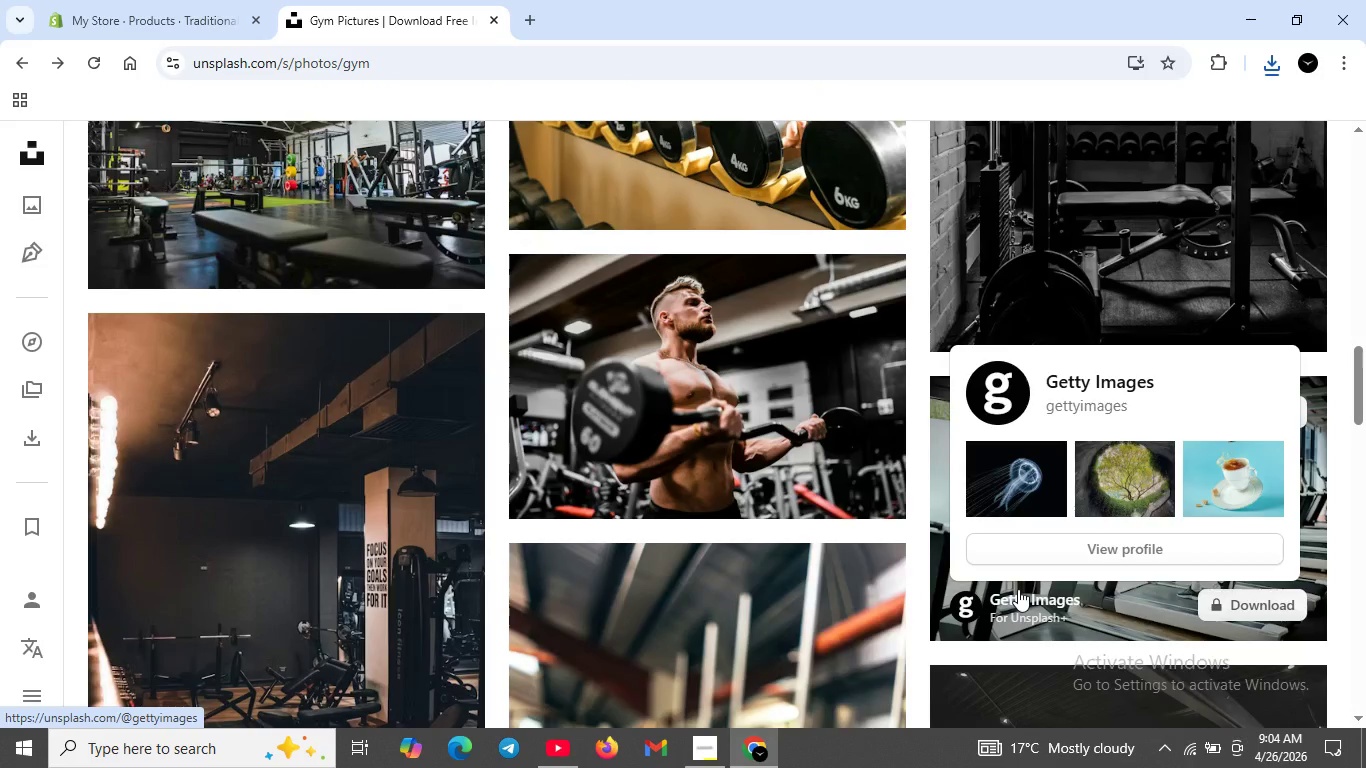 
wait(6.79)
 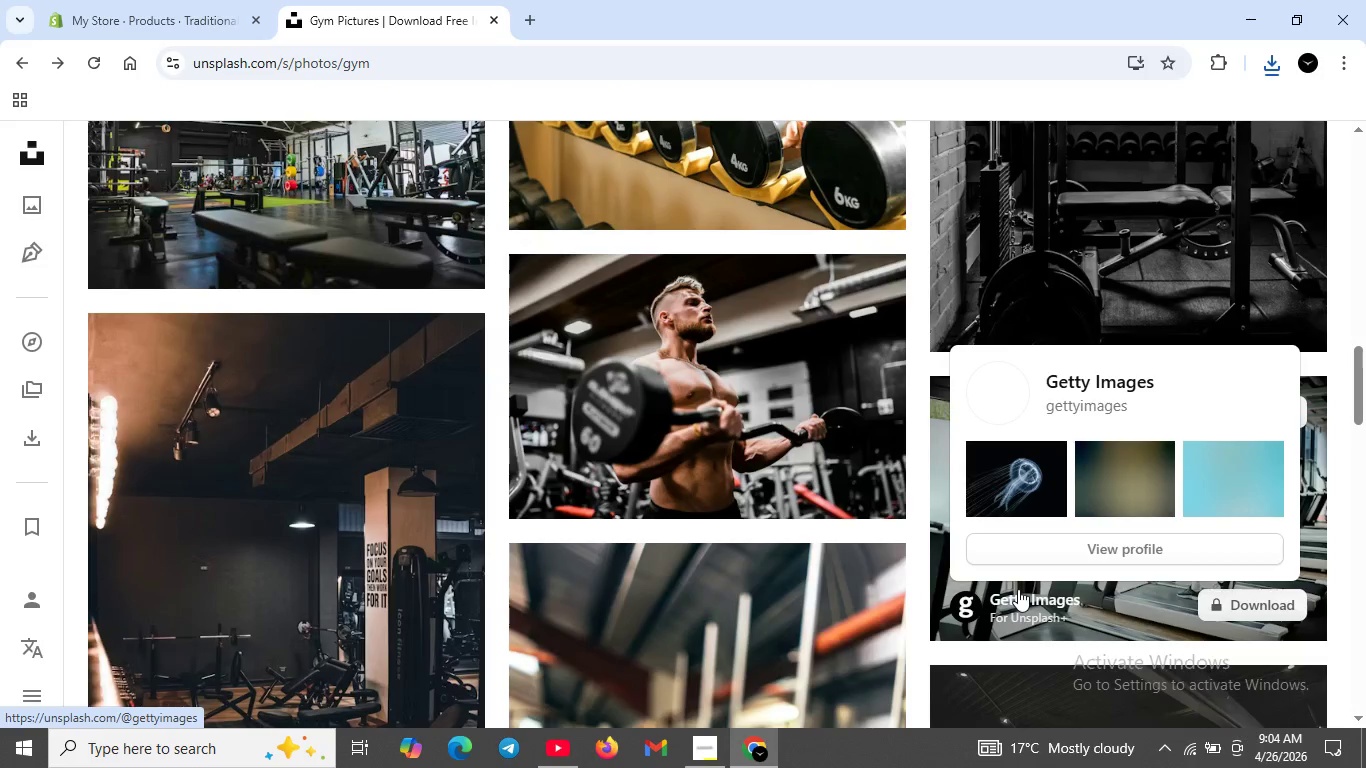 
scroll: coordinate [1021, 590], scroll_direction: down, amount: 8.0
 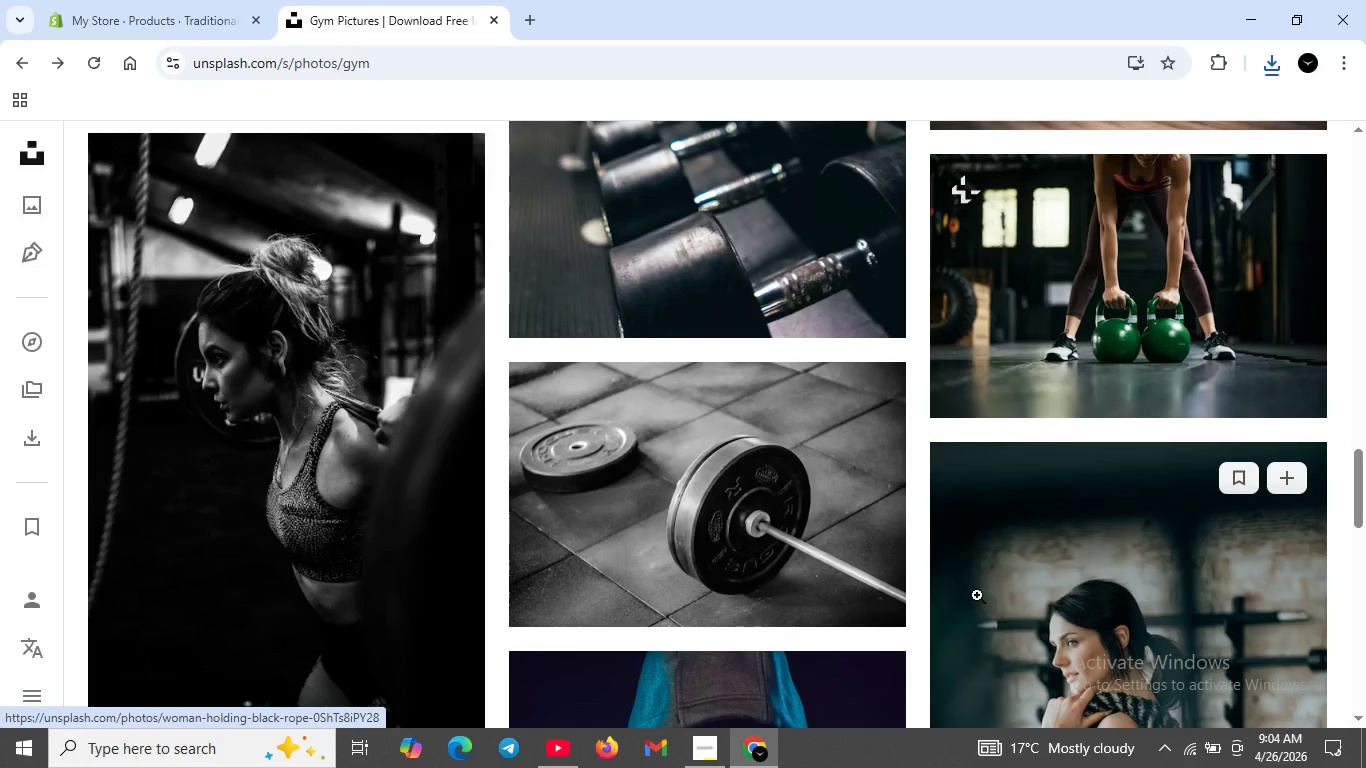 
scroll: coordinate [601, 597], scroll_direction: up, amount: 33.0
 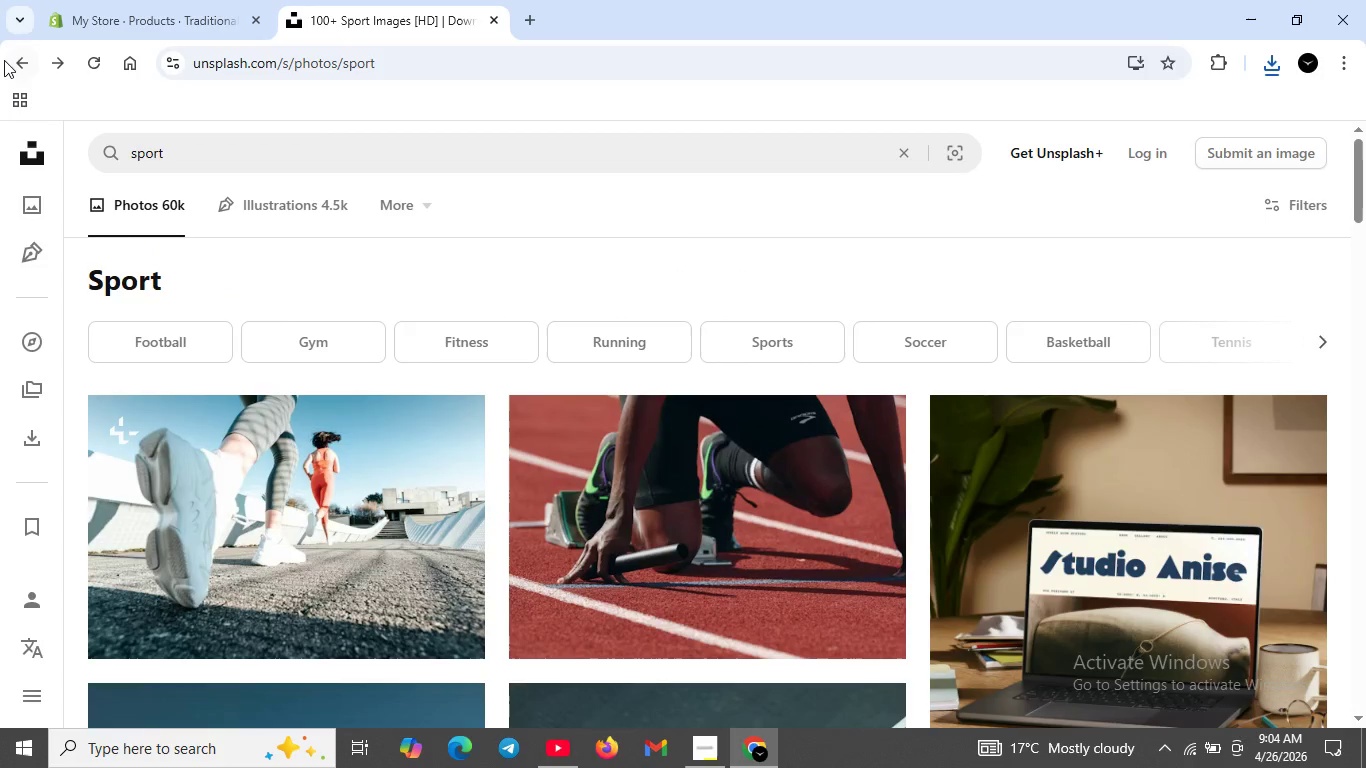 
left_click_drag(start_coordinate=[40, 67], to_coordinate=[20, 61])
 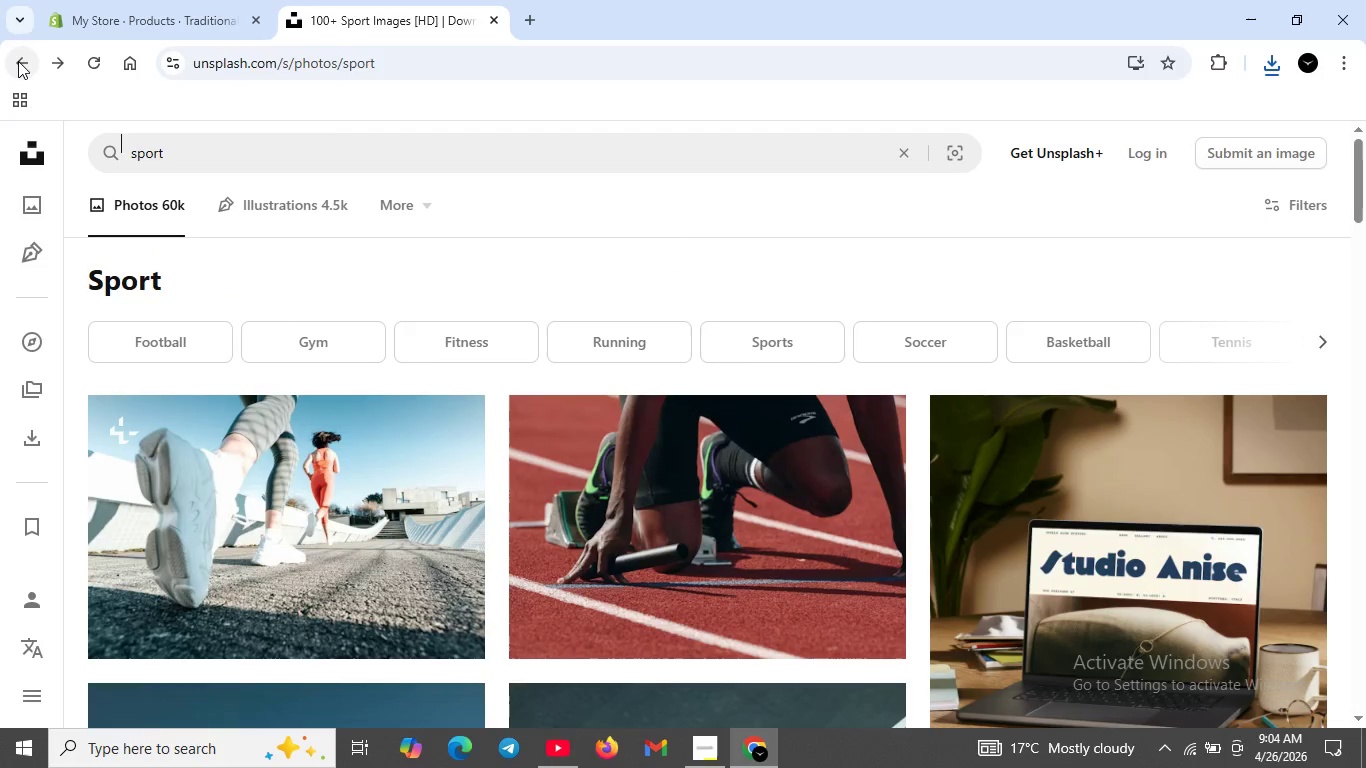 
double_click([18, 61])
 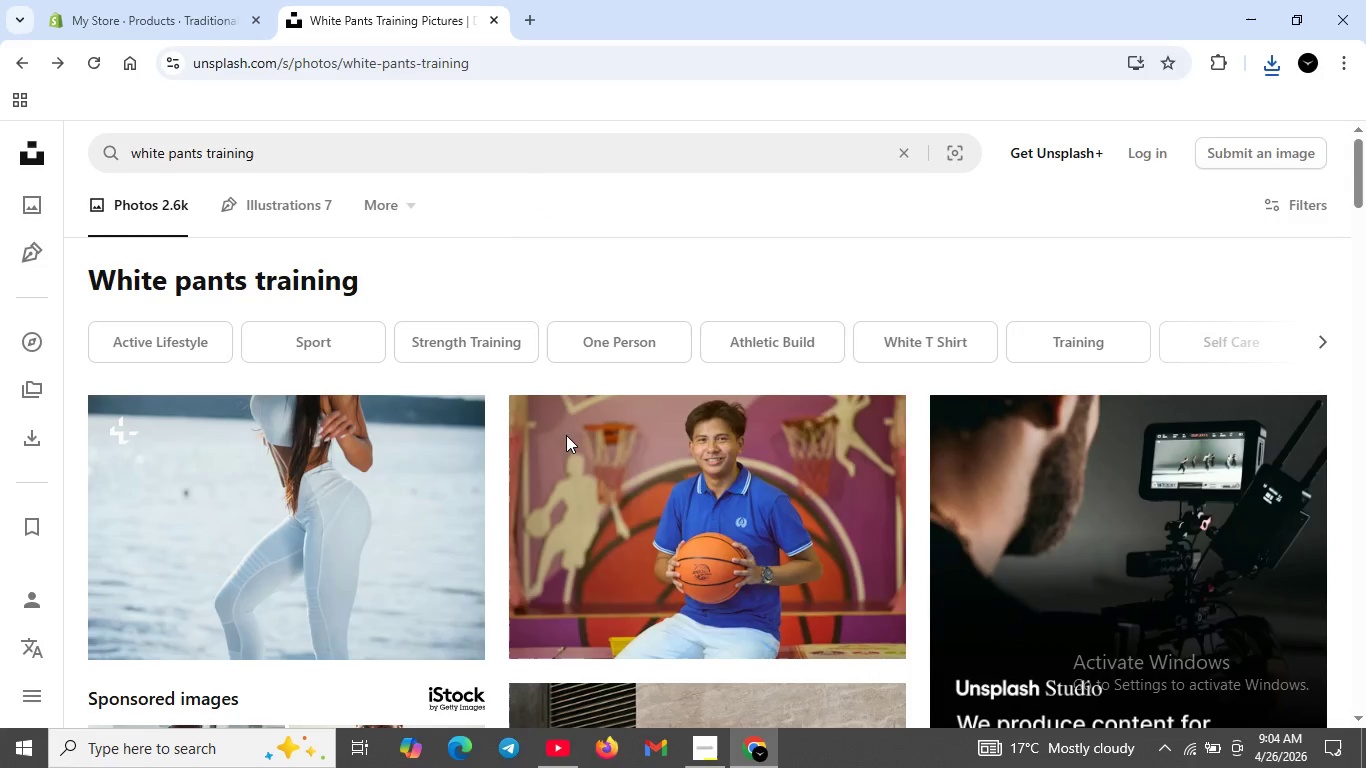 
scroll: coordinate [964, 678], scroll_direction: down, amount: 9.0
 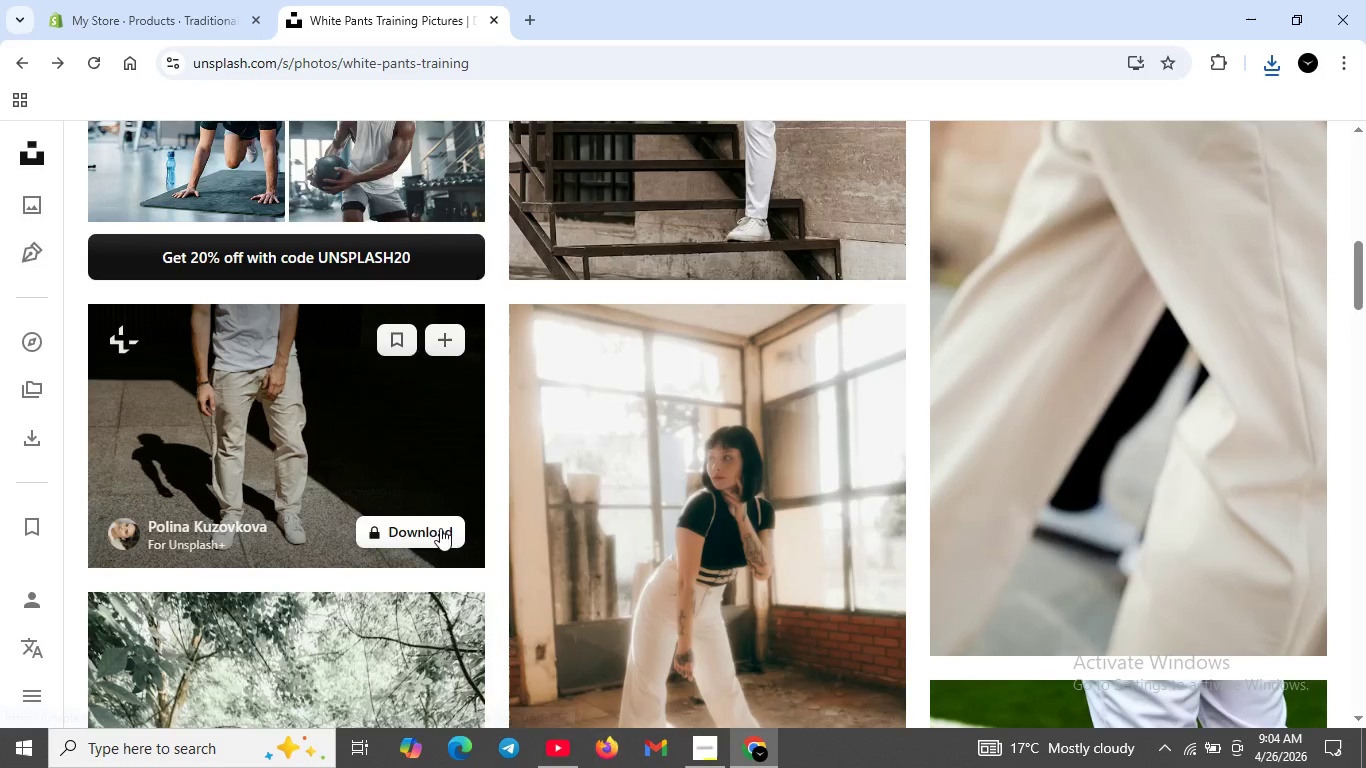 
scroll: coordinate [439, 408], scroll_direction: up, amount: 12.0
 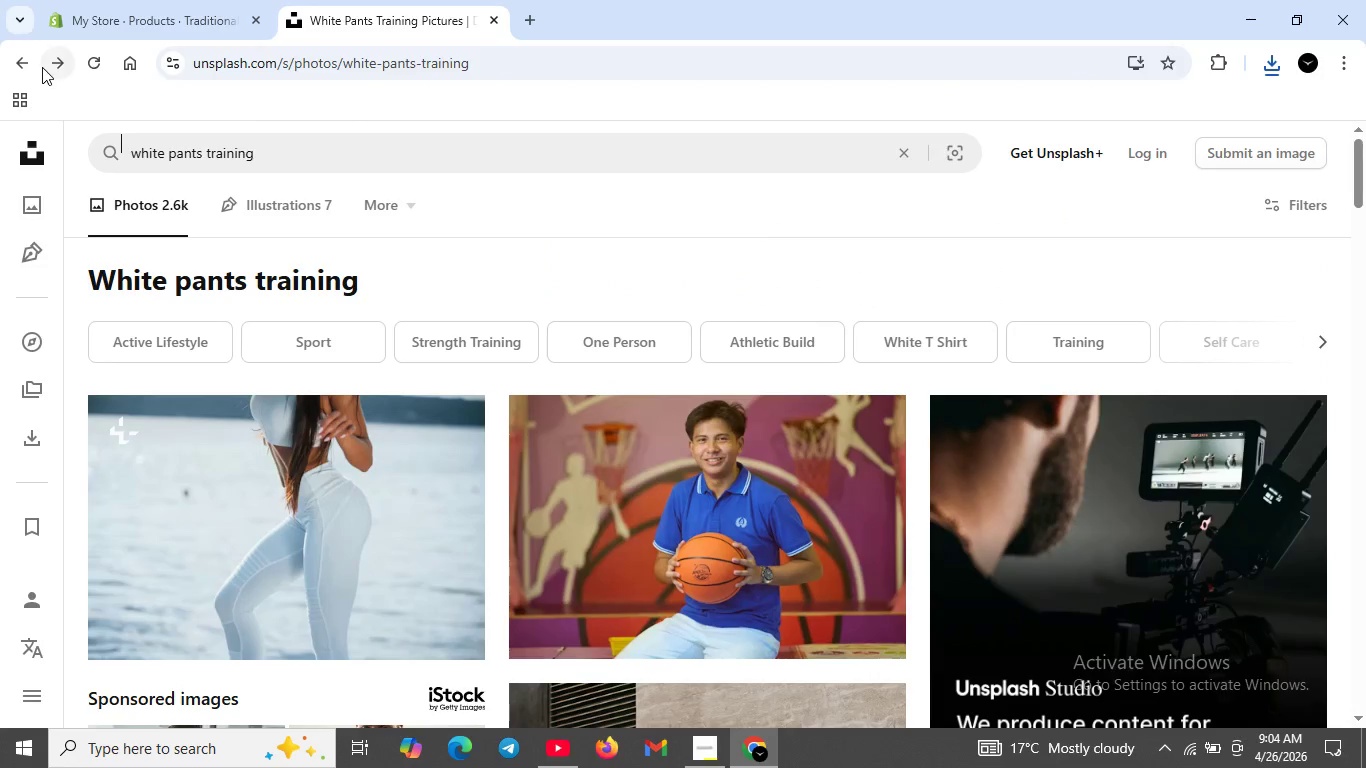 
left_click([33, 64])
 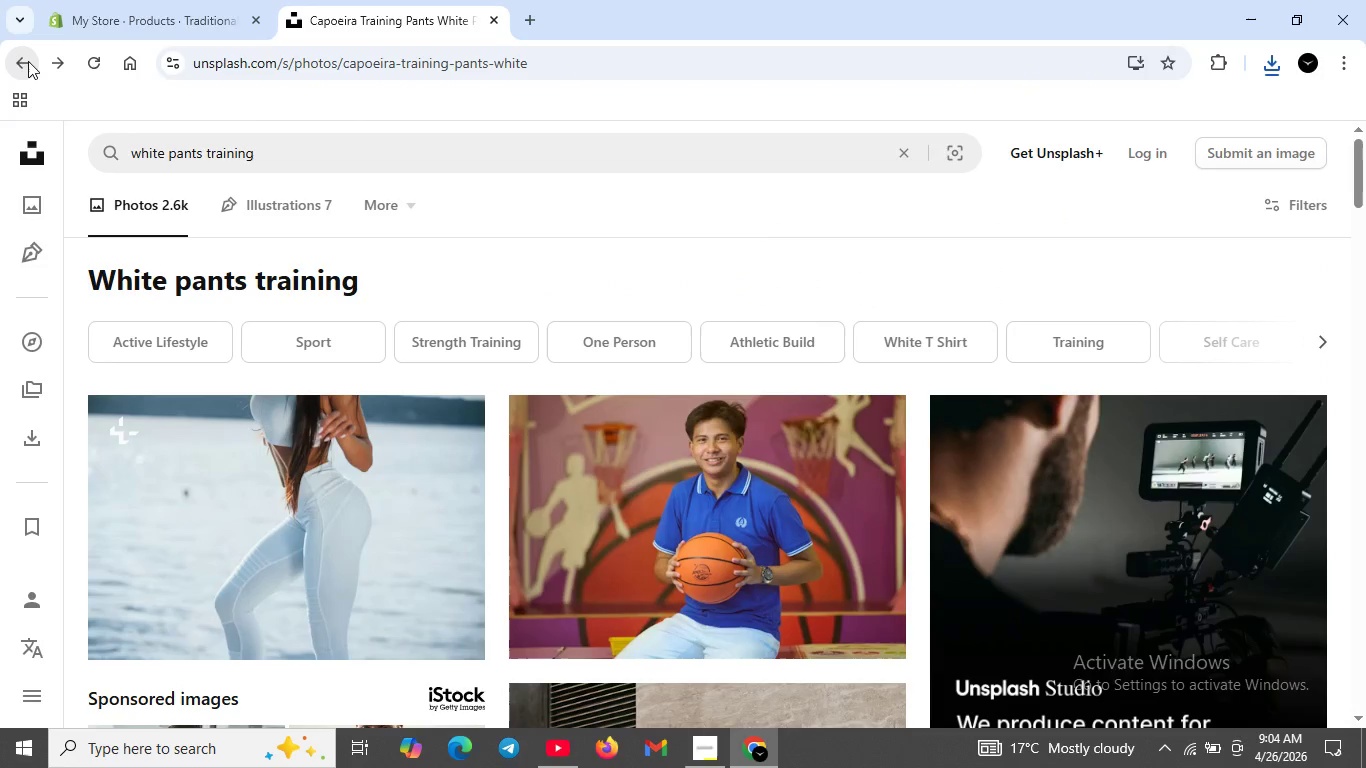 
mouse_move([69, 30])
 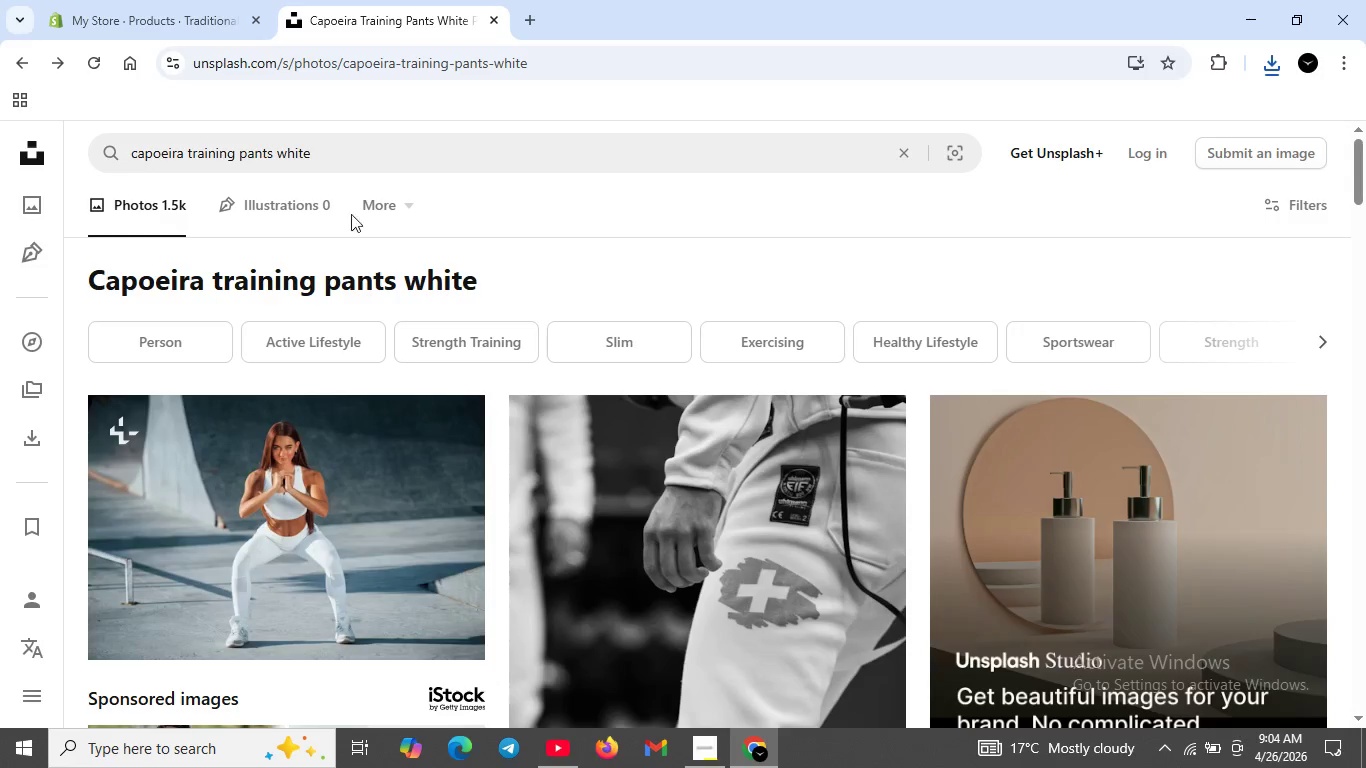 
left_click([327, 153])
 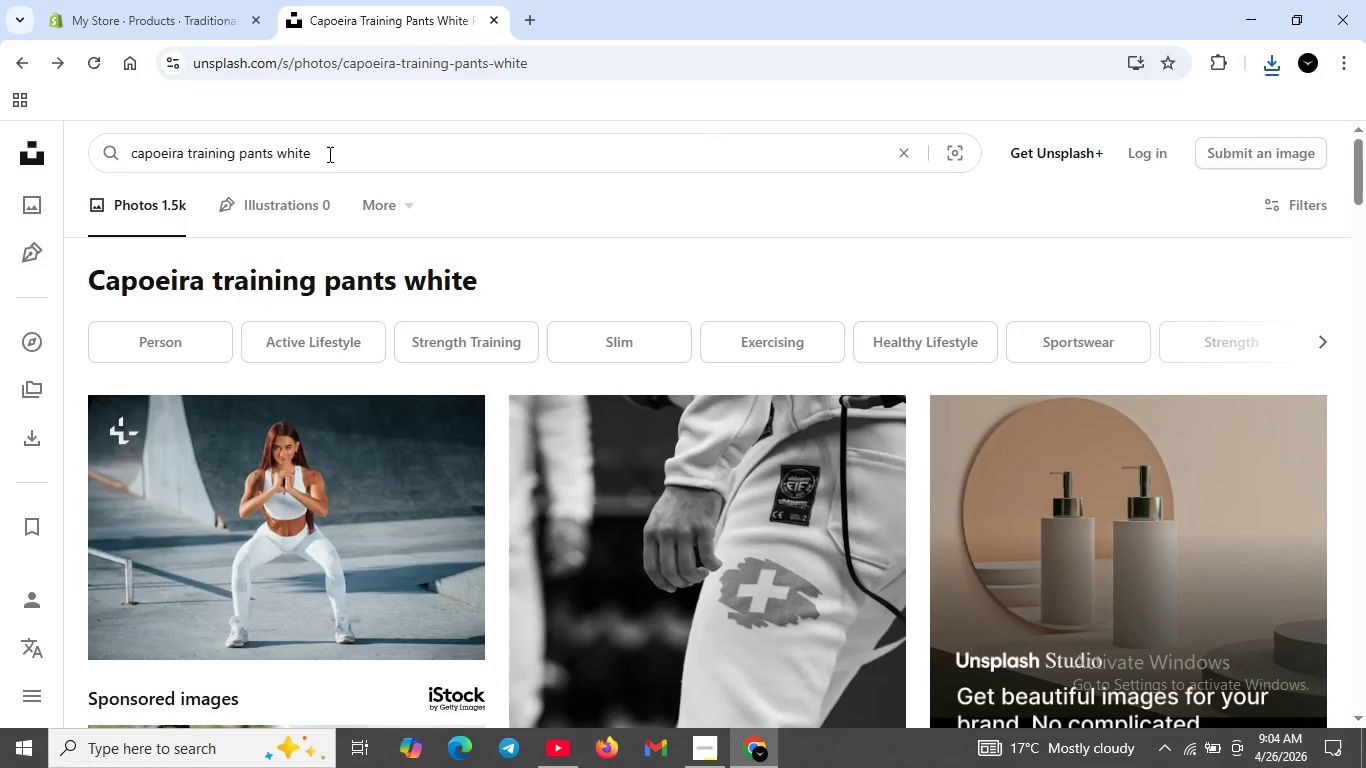 
key(Enter)
 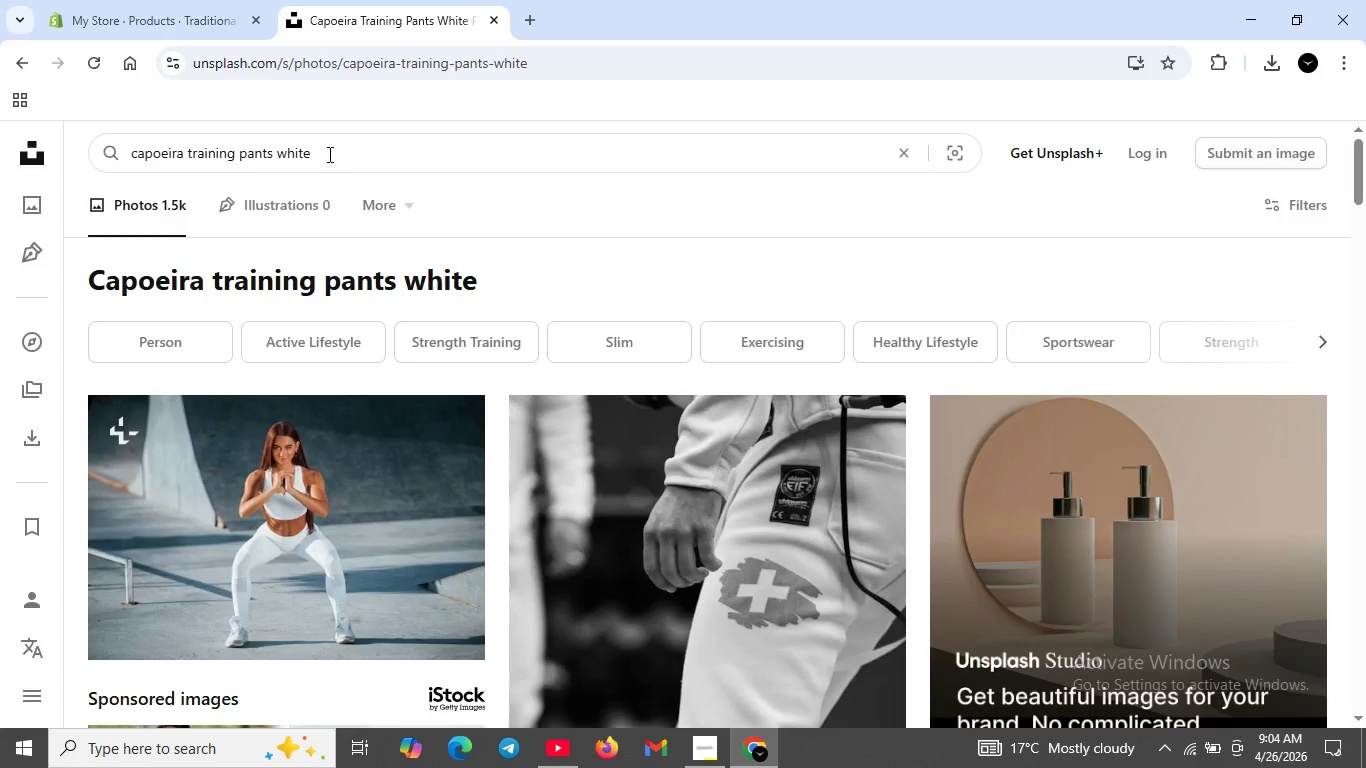 
wait(13.09)
 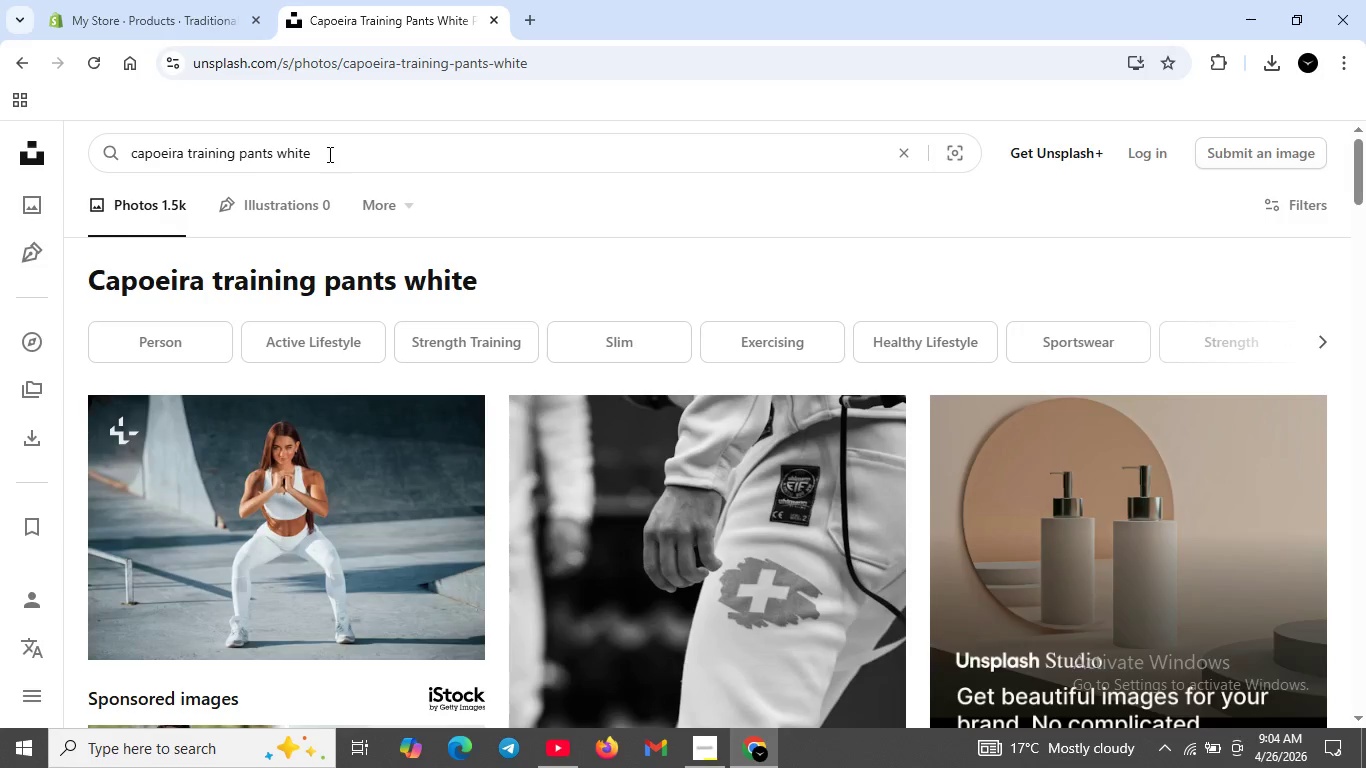 
scroll: coordinate [522, 213], scroll_direction: up, amount: 6.0
 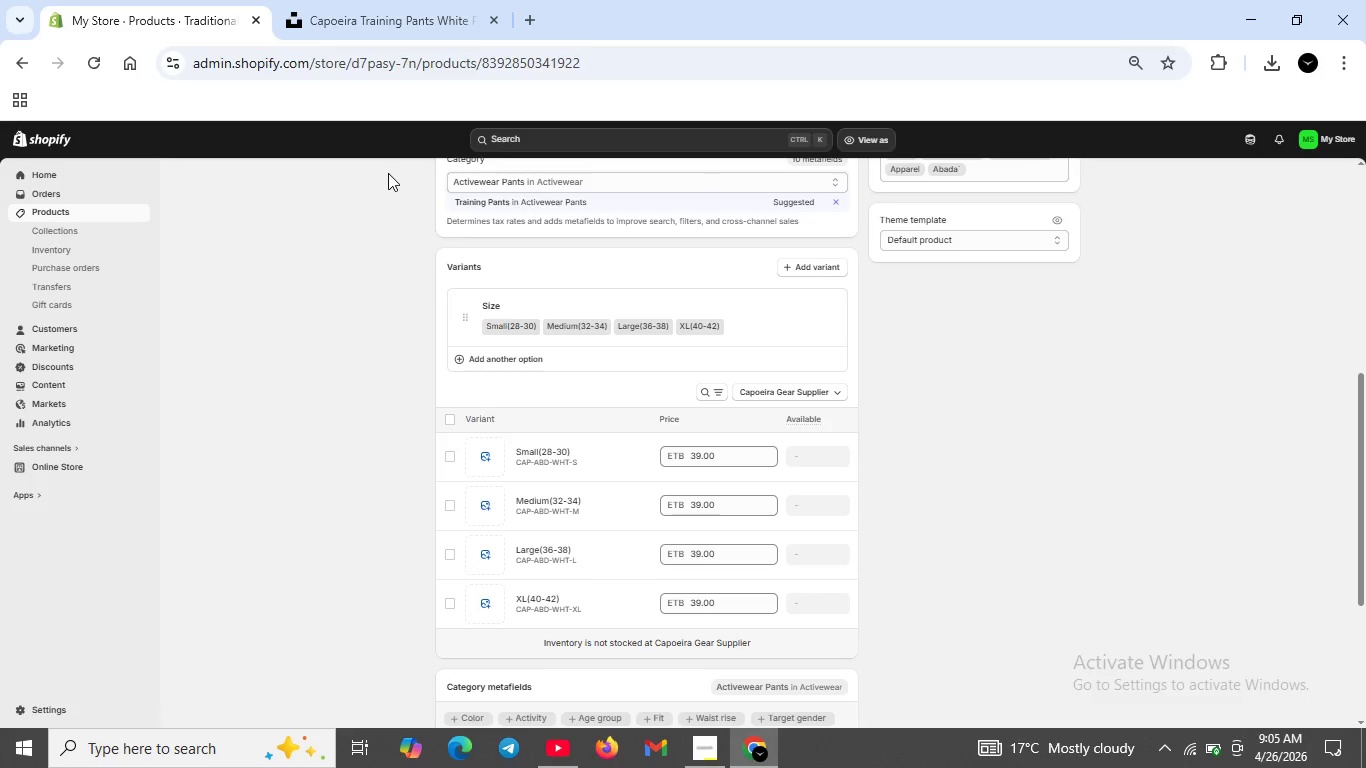 
wait(21.2)
 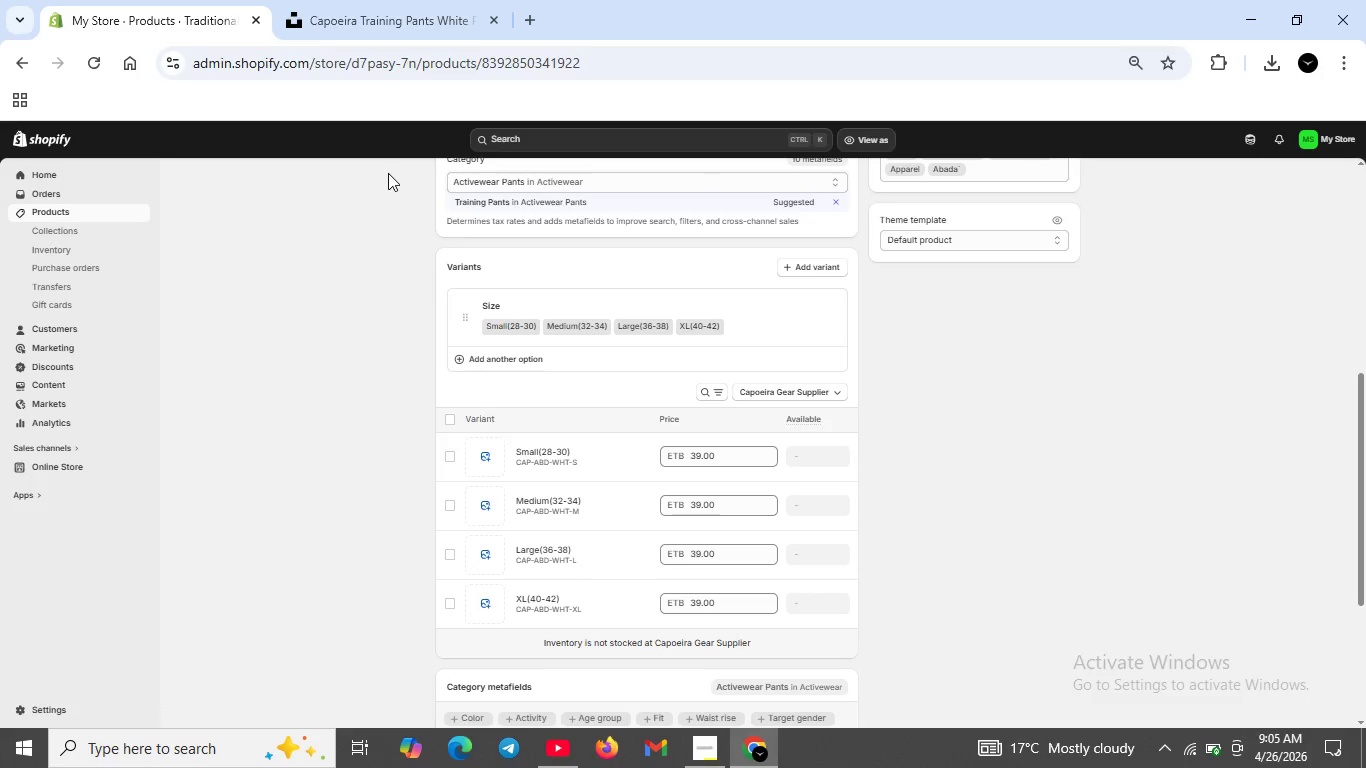 
scroll: coordinate [730, 440], scroll_direction: up, amount: 7.0
 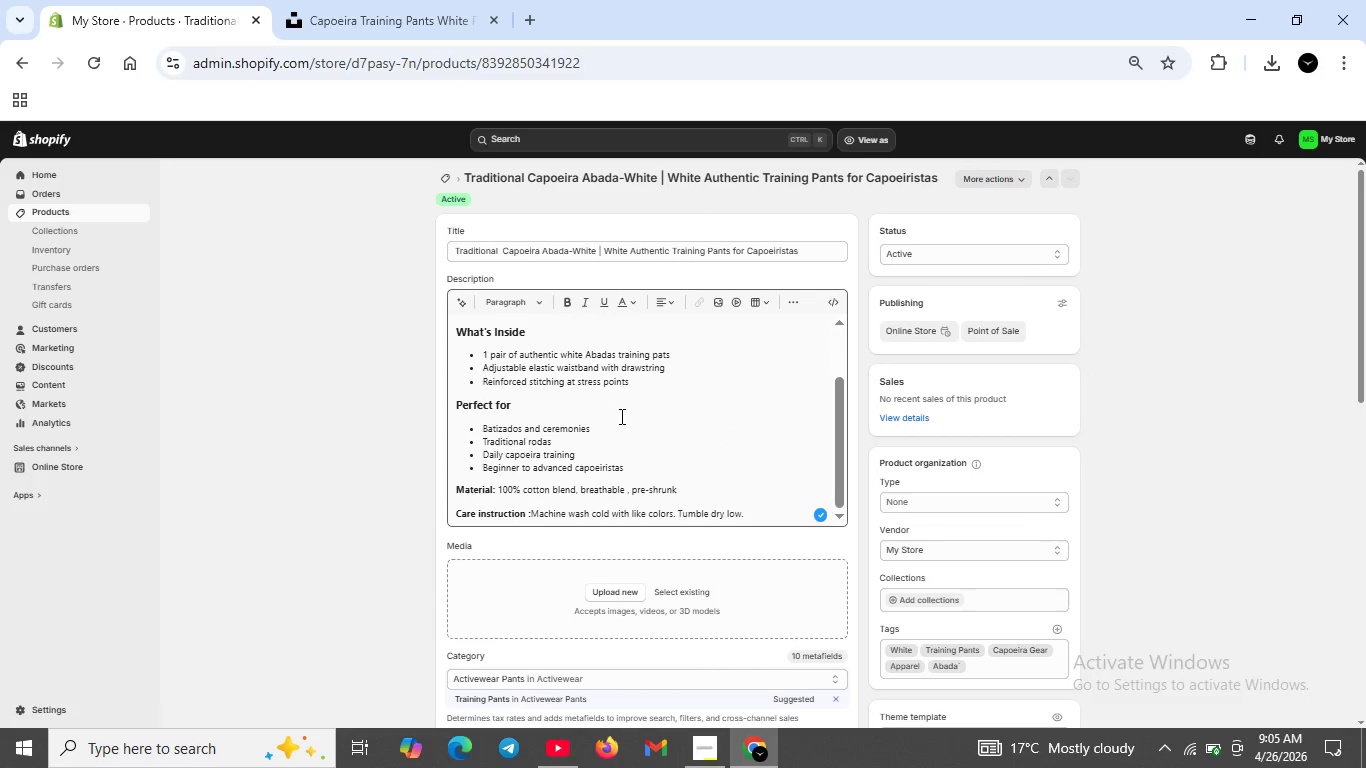 
scroll: coordinate [585, 416], scroll_direction: down, amount: 10.0
 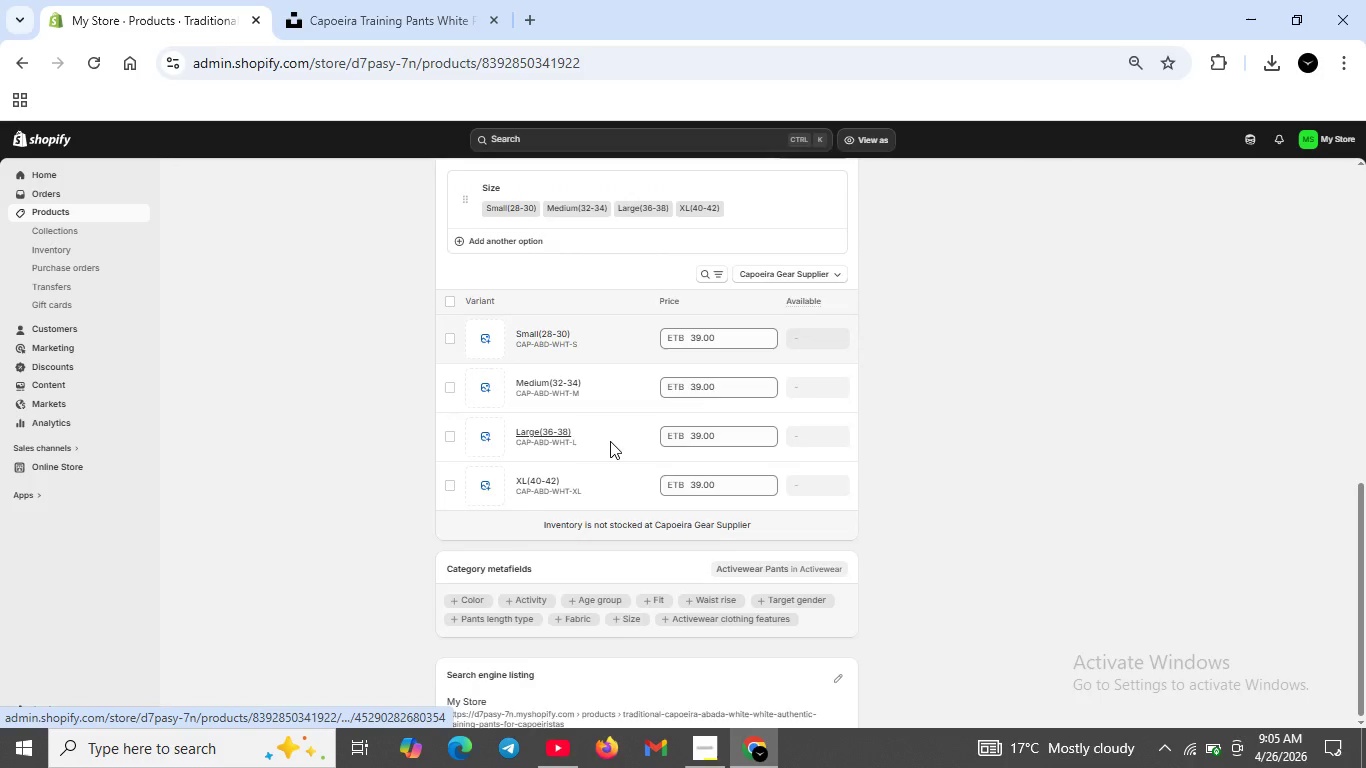 
mouse_move([633, 427])
 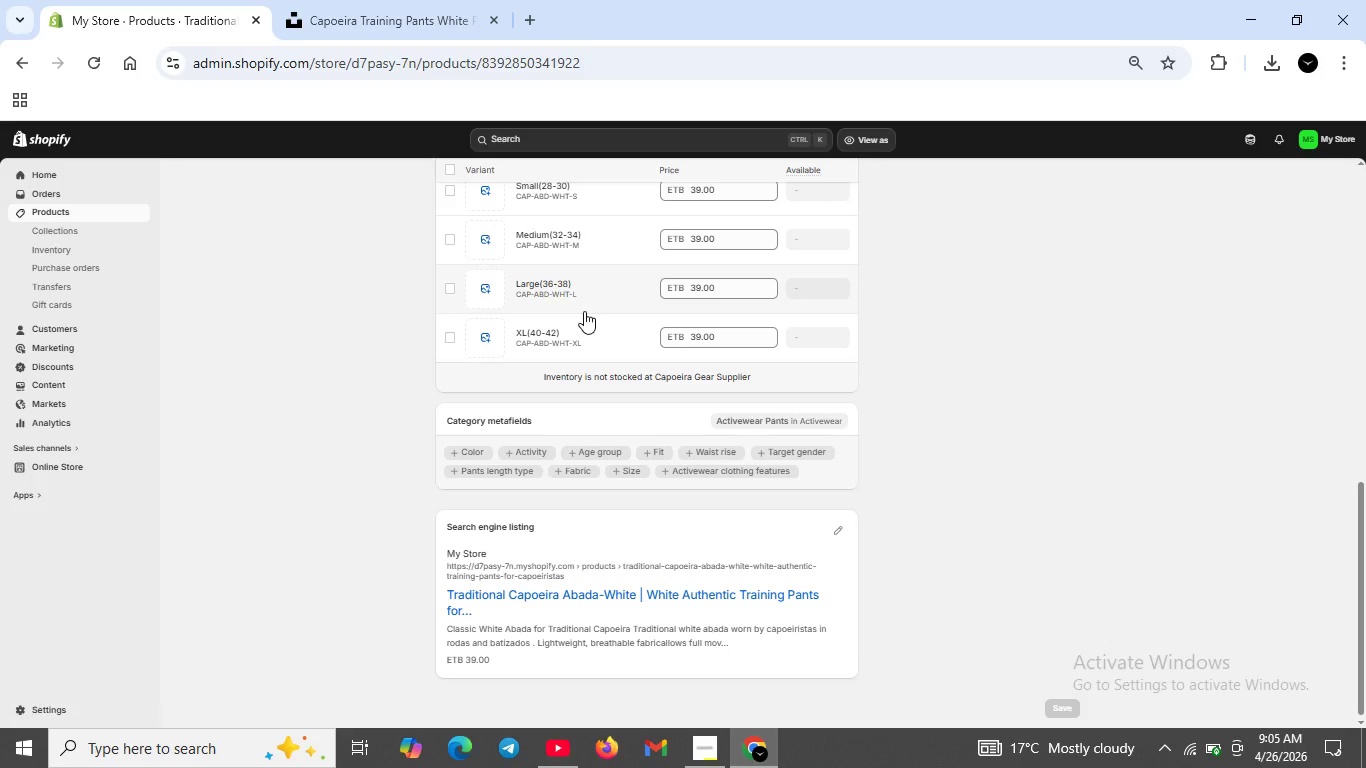 
wait(5.48)
 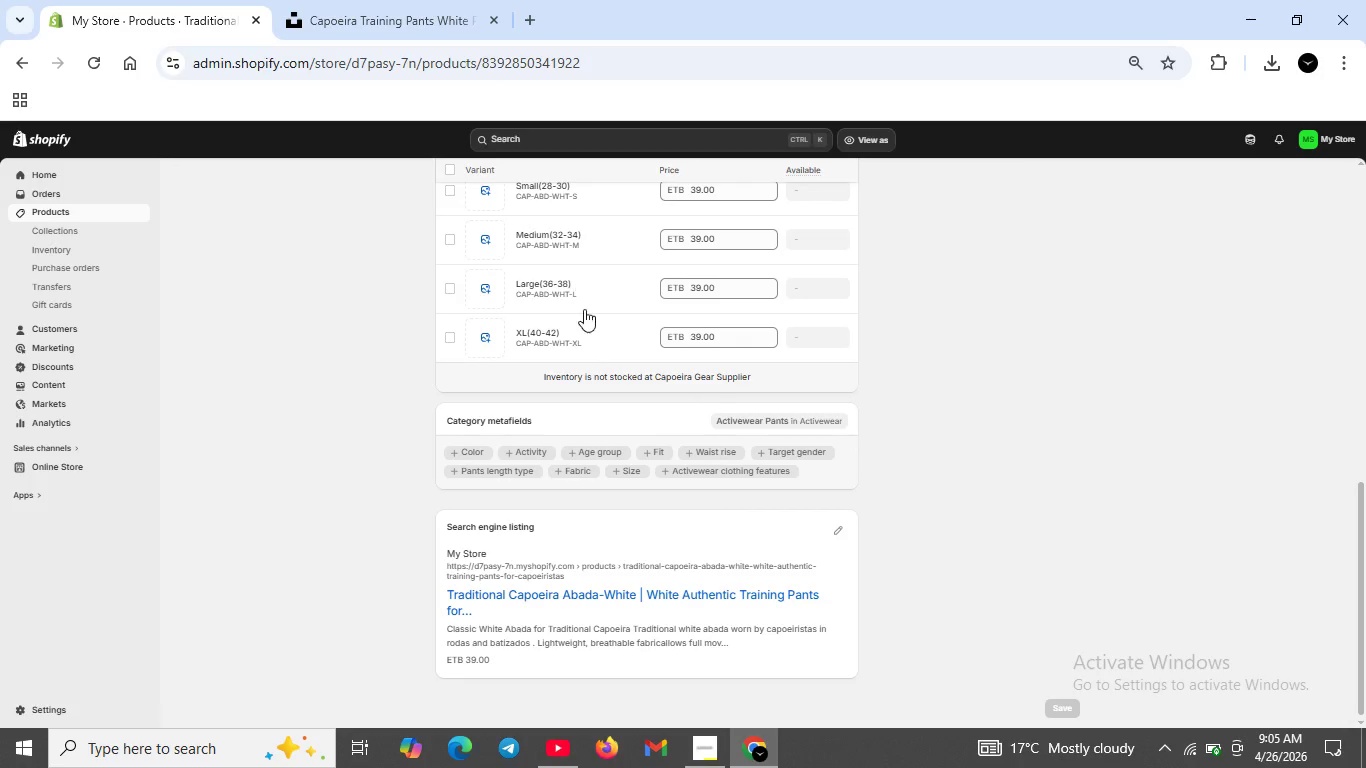 
left_click([529, 19])
 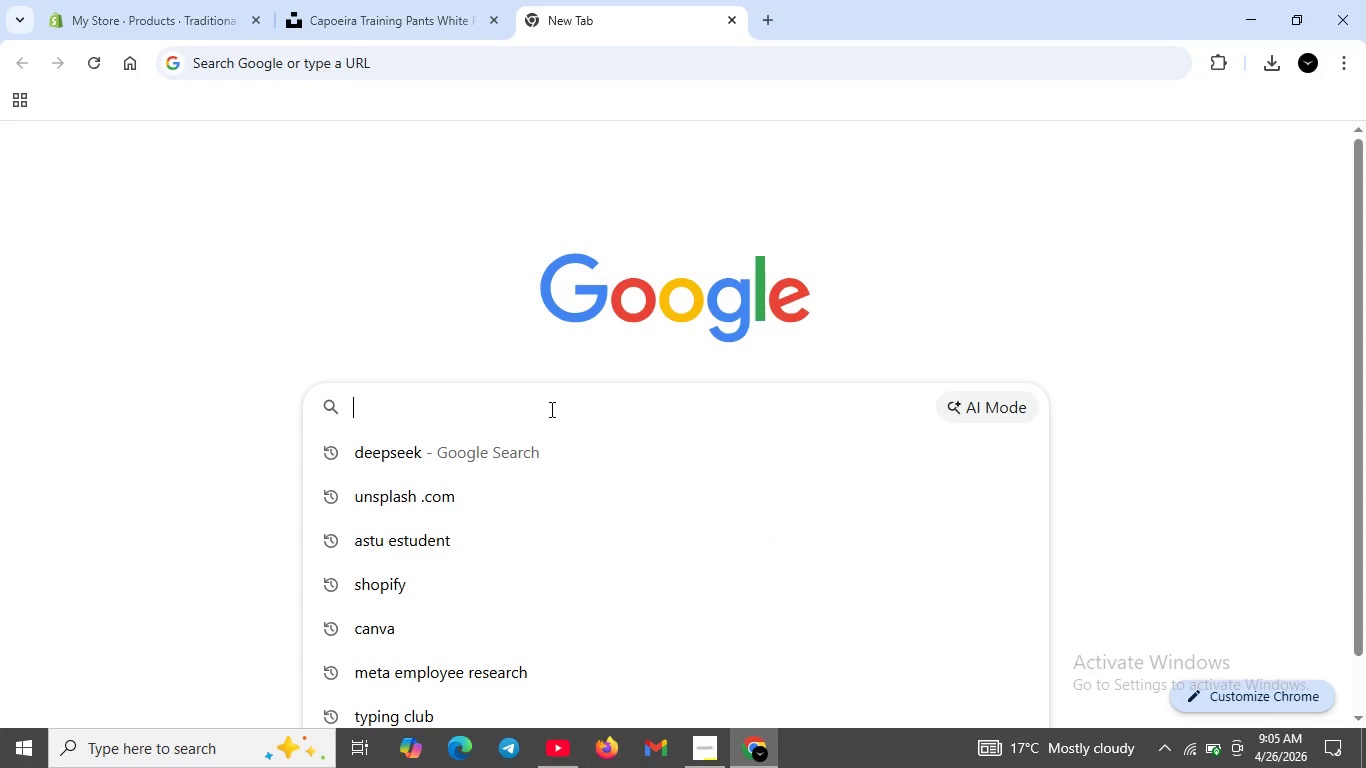 
type(white sprot )
 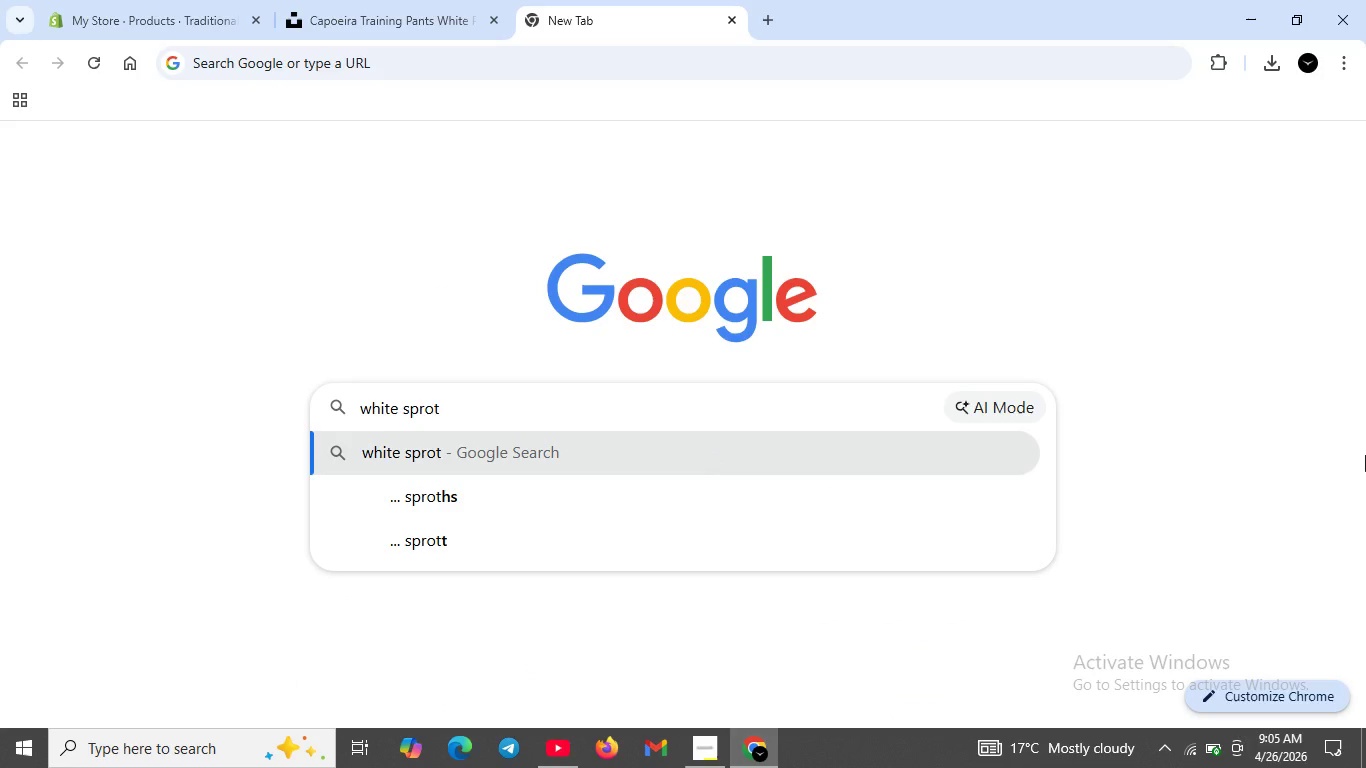 
key(Backspace)
key(Backspace)
key(Backspace)
key(Backspace)
type(ort pant)
 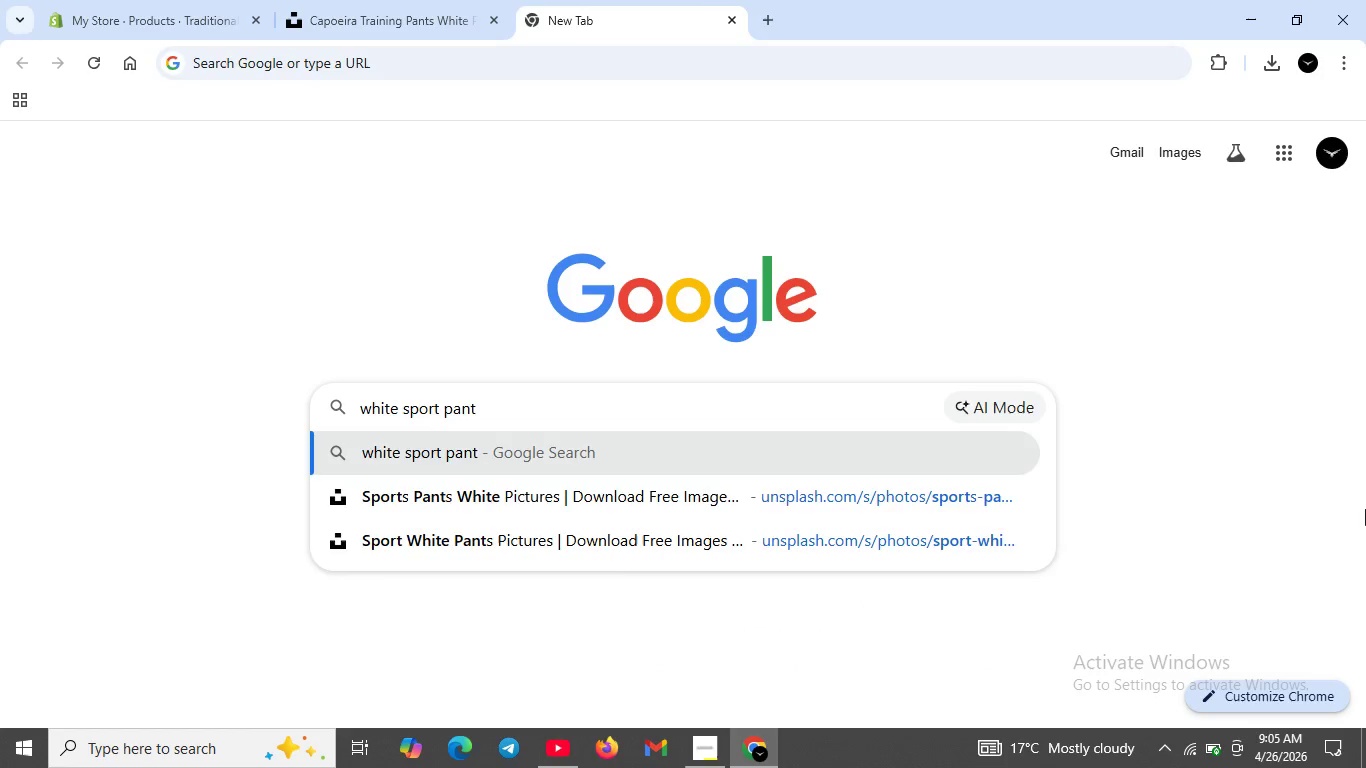 
key(Enter)
 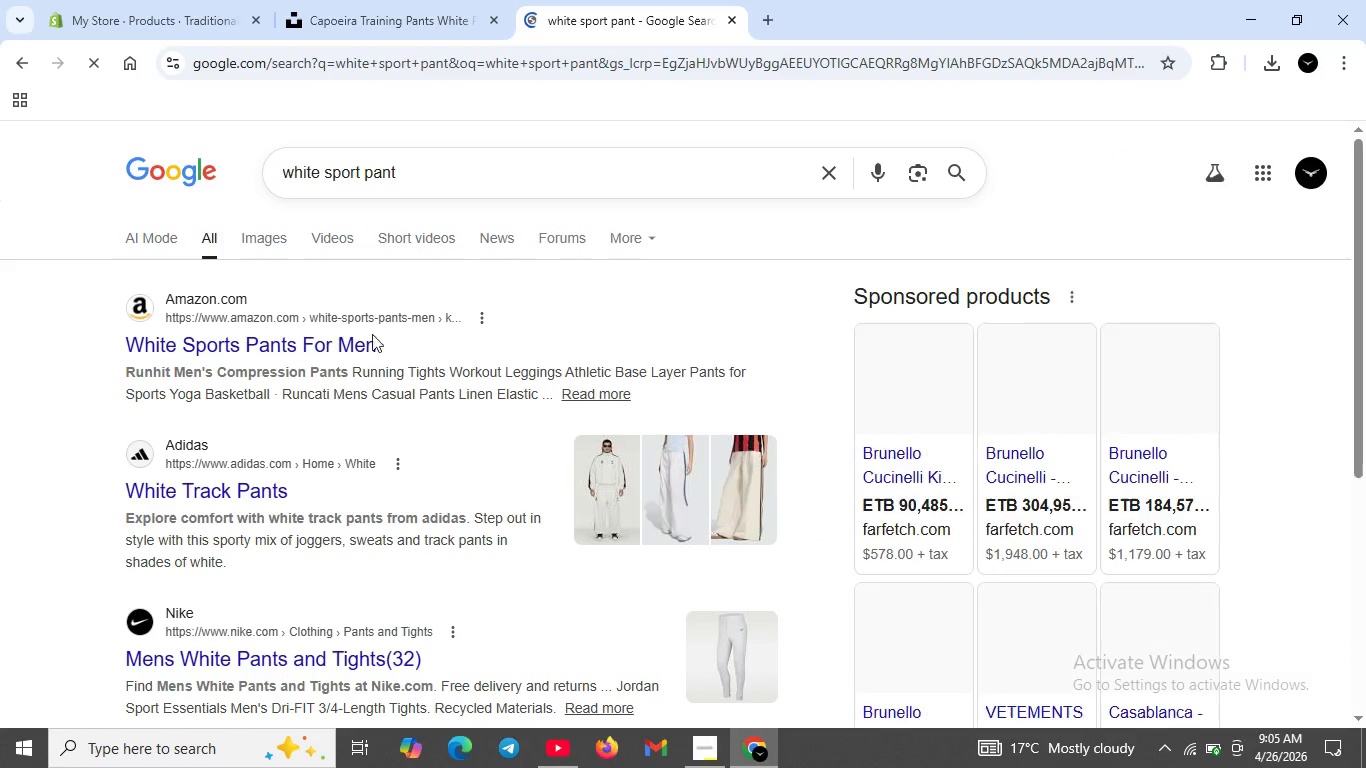 
left_click([273, 239])
 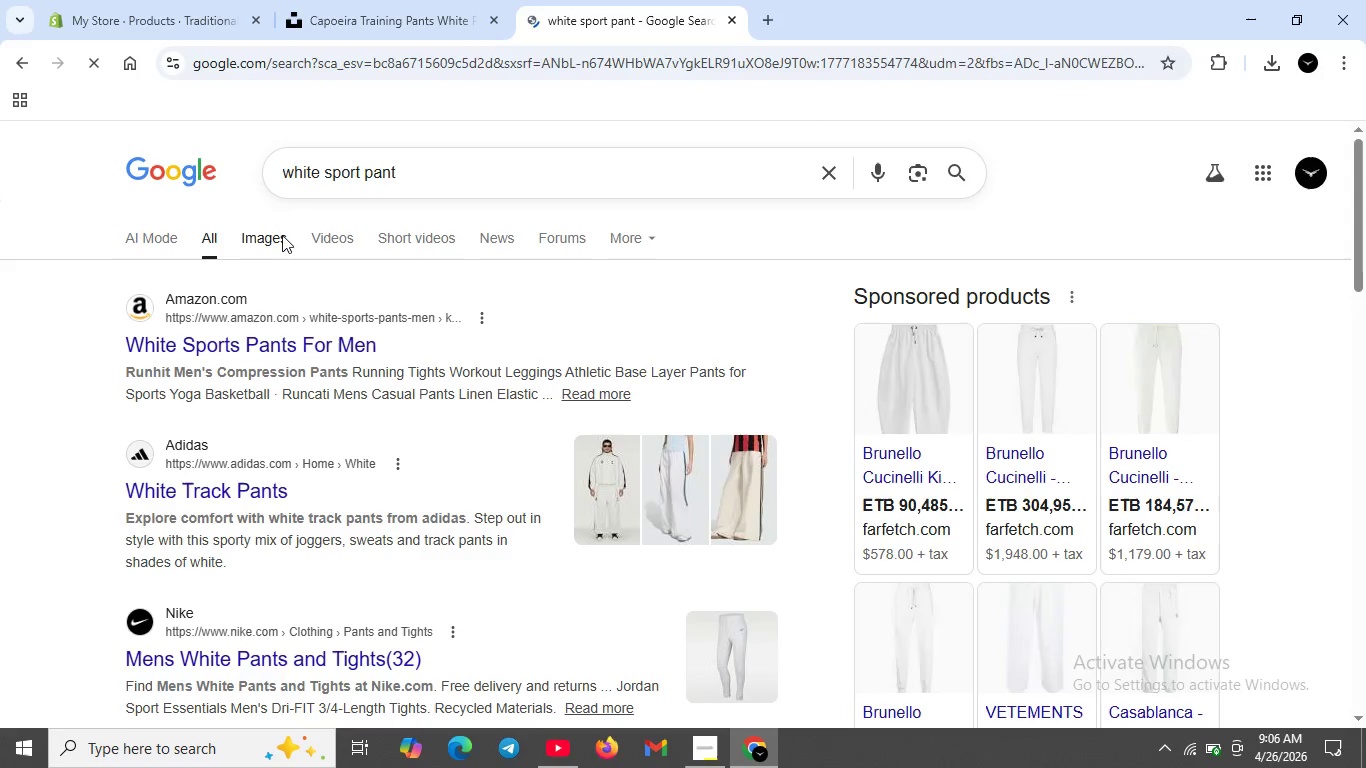 
wait(7.31)
 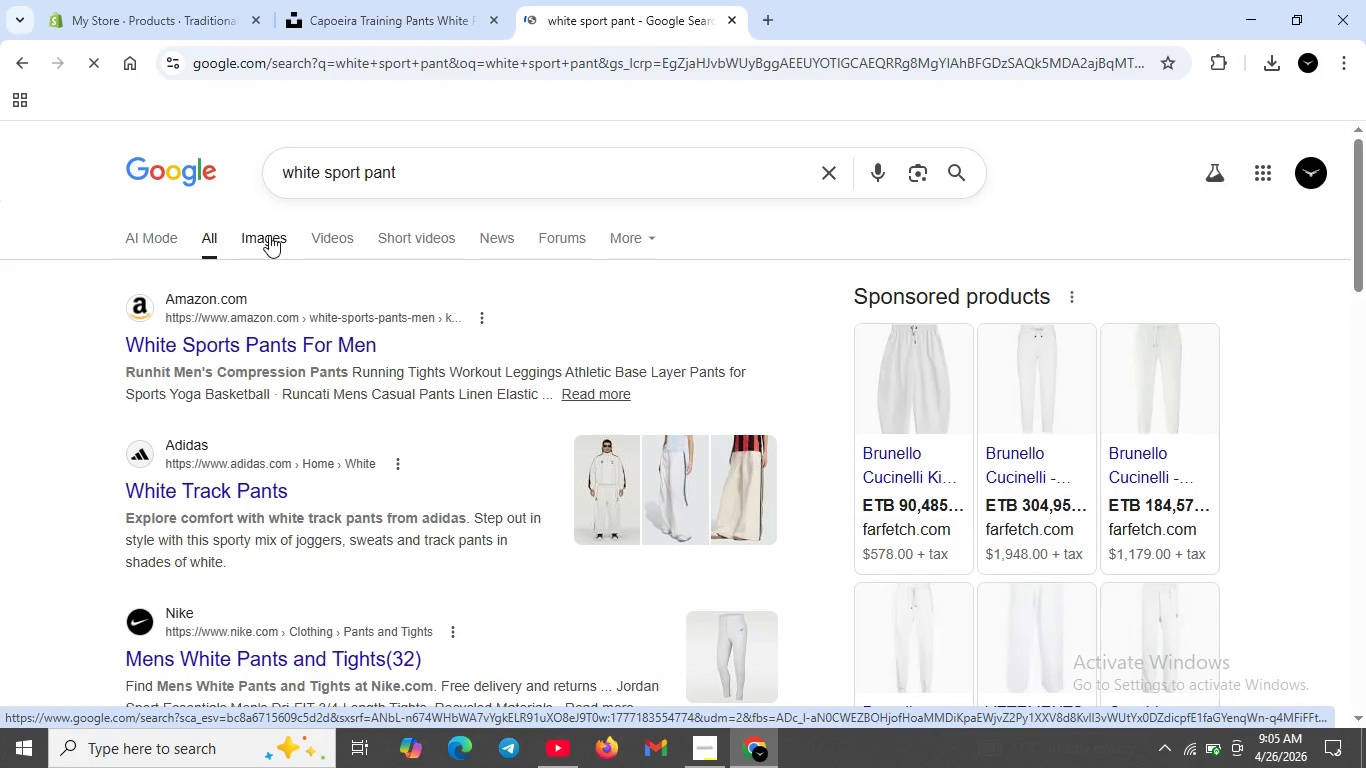 
mouse_move([200, 279])
 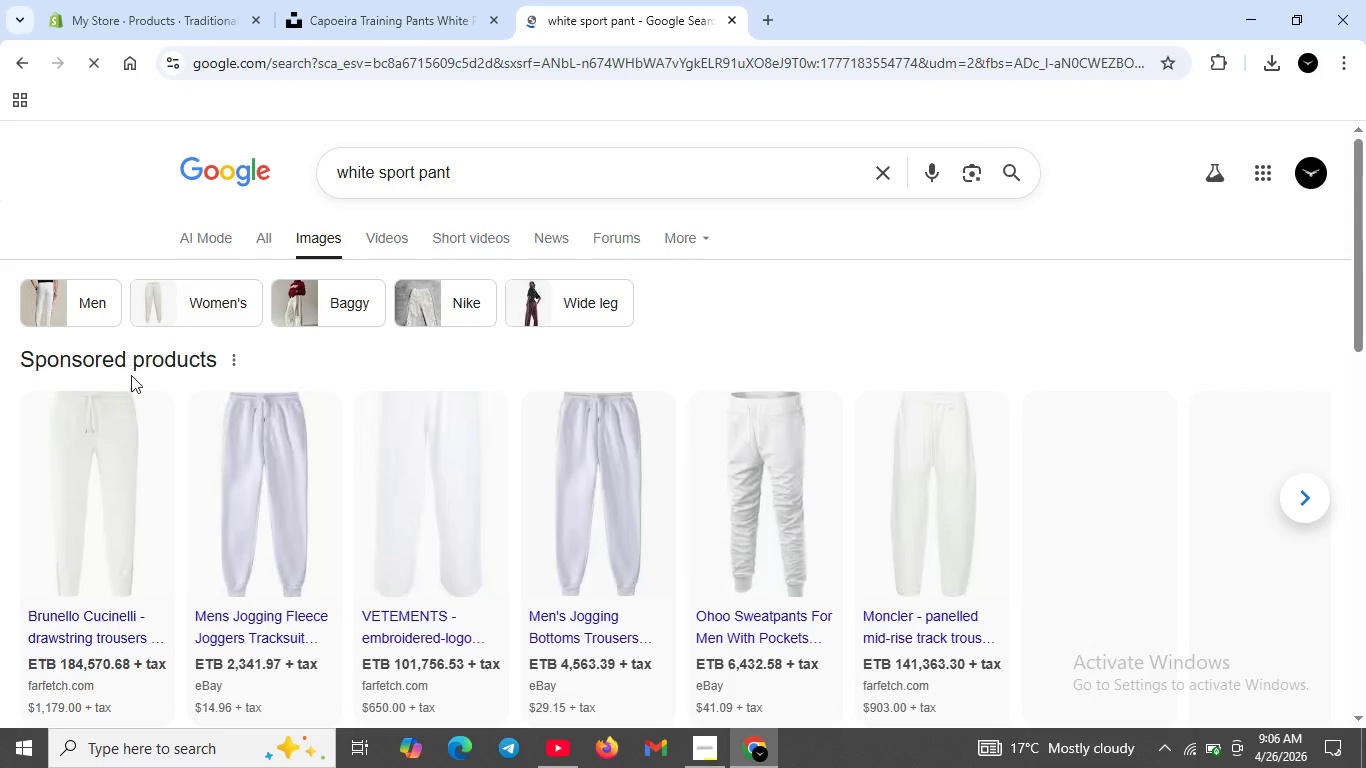 
scroll: coordinate [252, 438], scroll_direction: down, amount: 6.0
 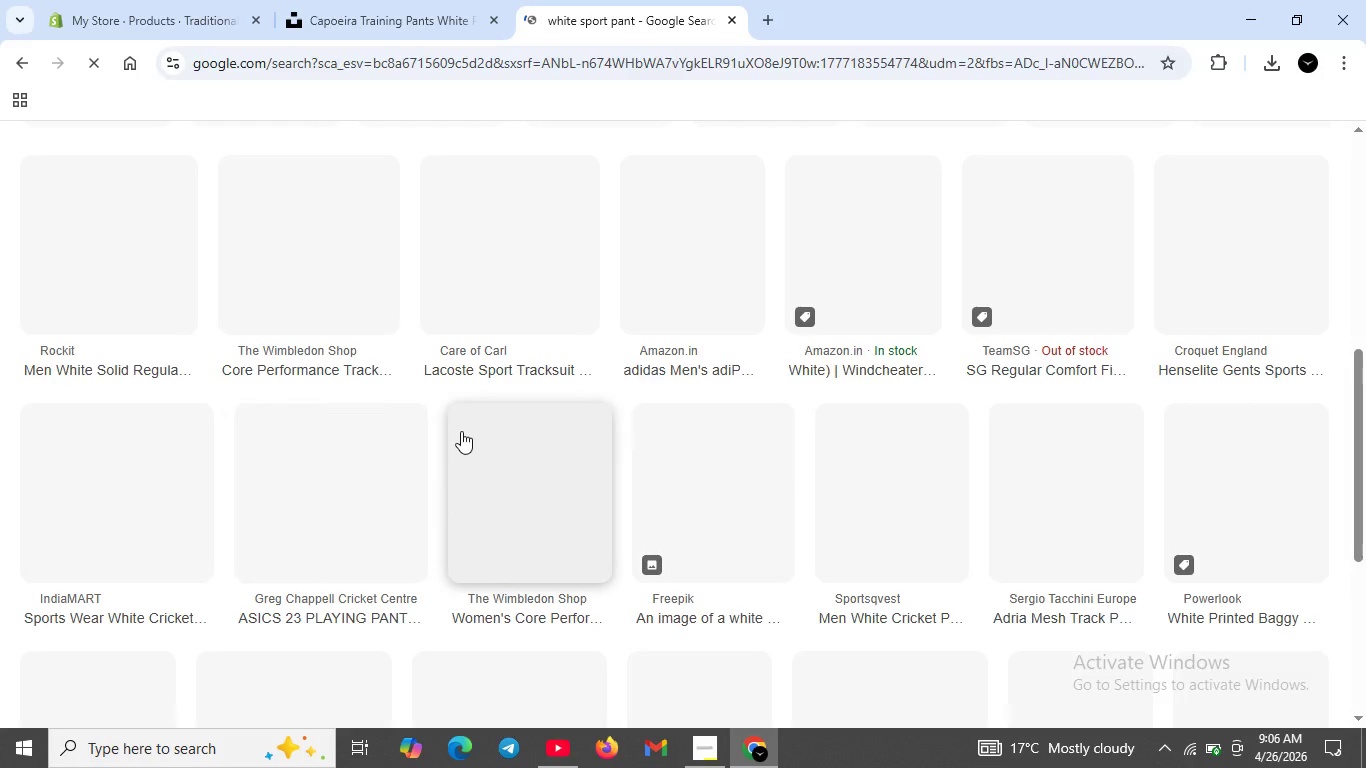 
scroll: coordinate [460, 431], scroll_direction: up, amount: 2.0
 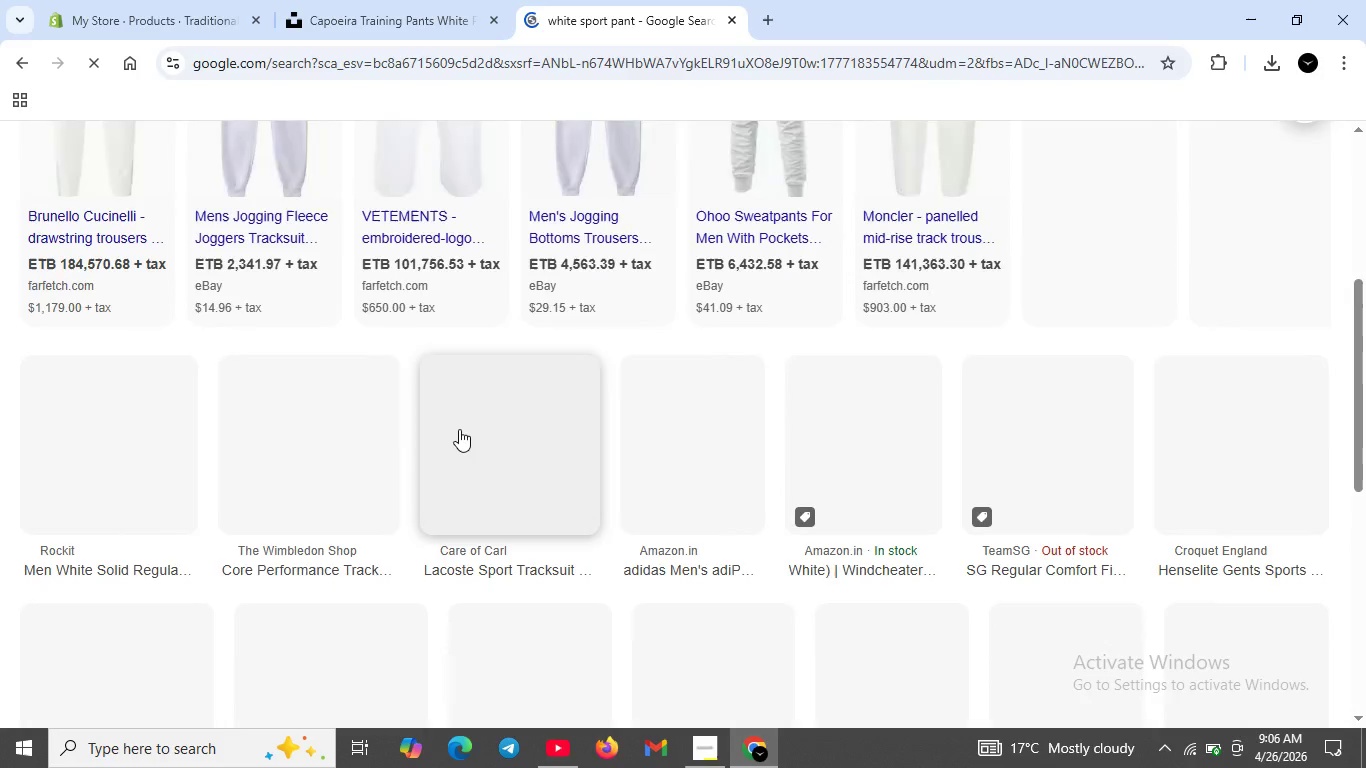 
scroll: coordinate [460, 427], scroll_direction: down, amount: 7.0
 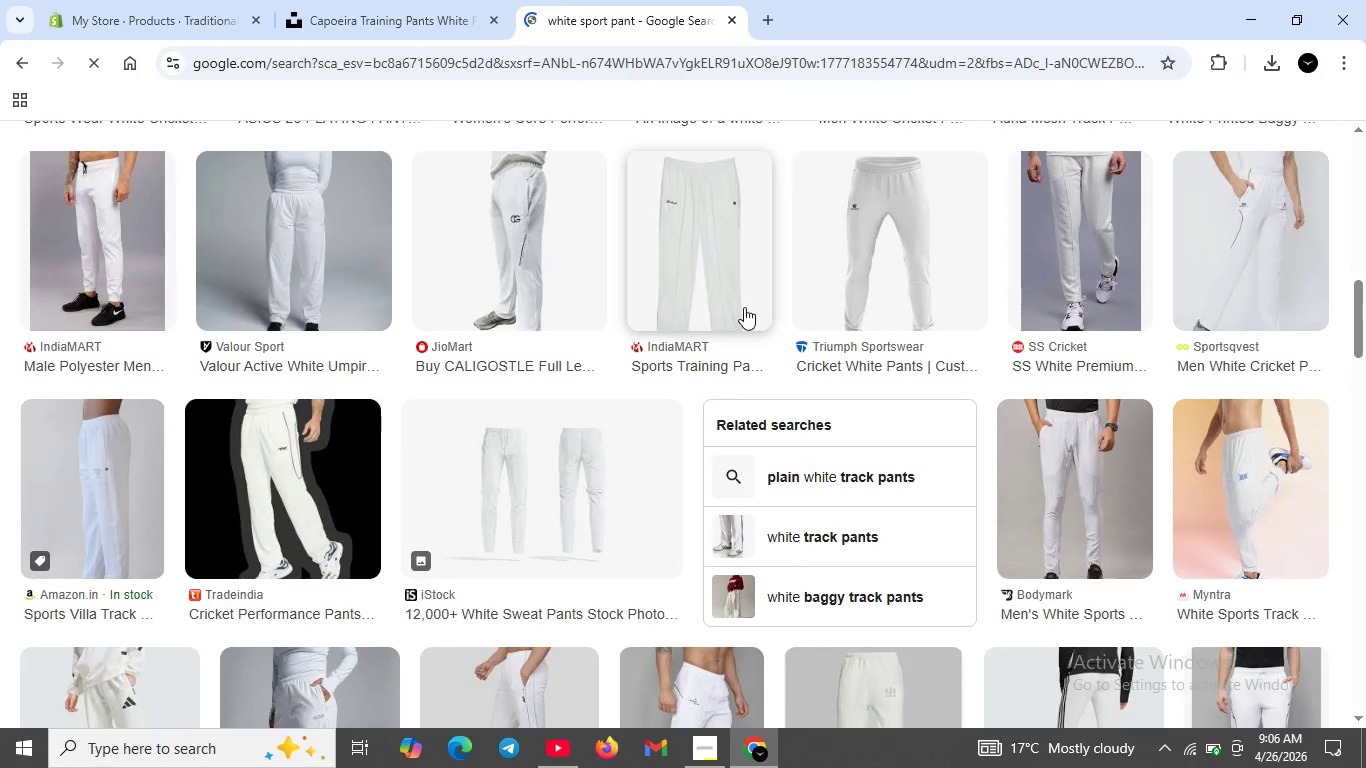 
wait(5.35)
 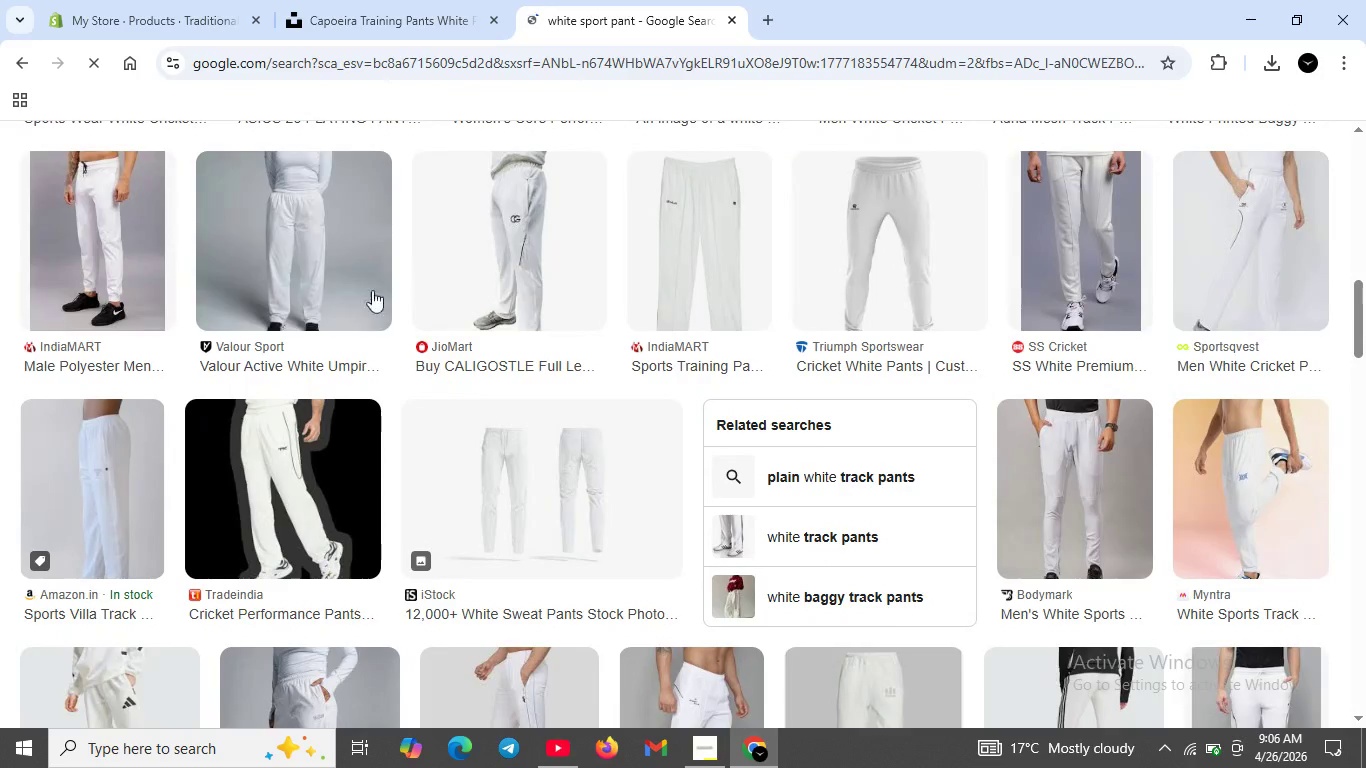 
right_click([937, 304])
 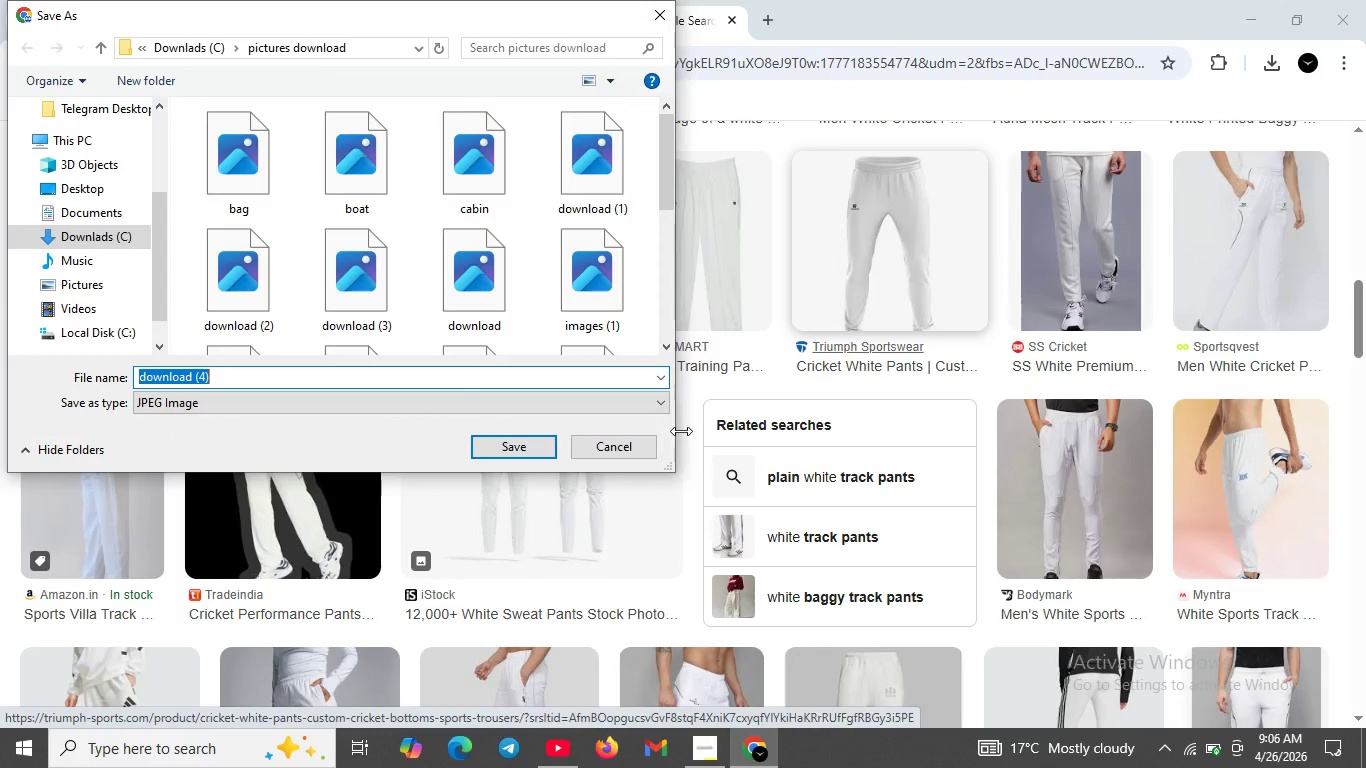 
wait(6.61)
 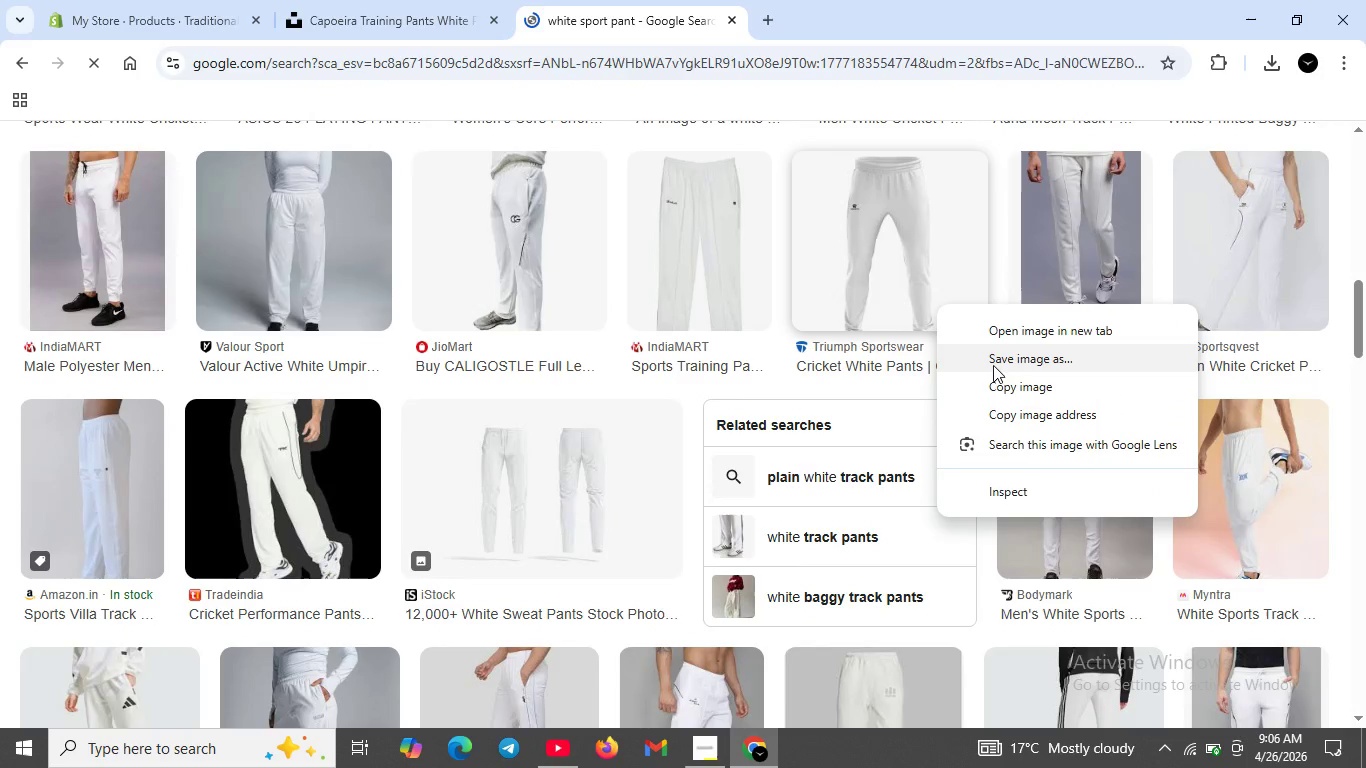 
key(Backspace)
type(white )
 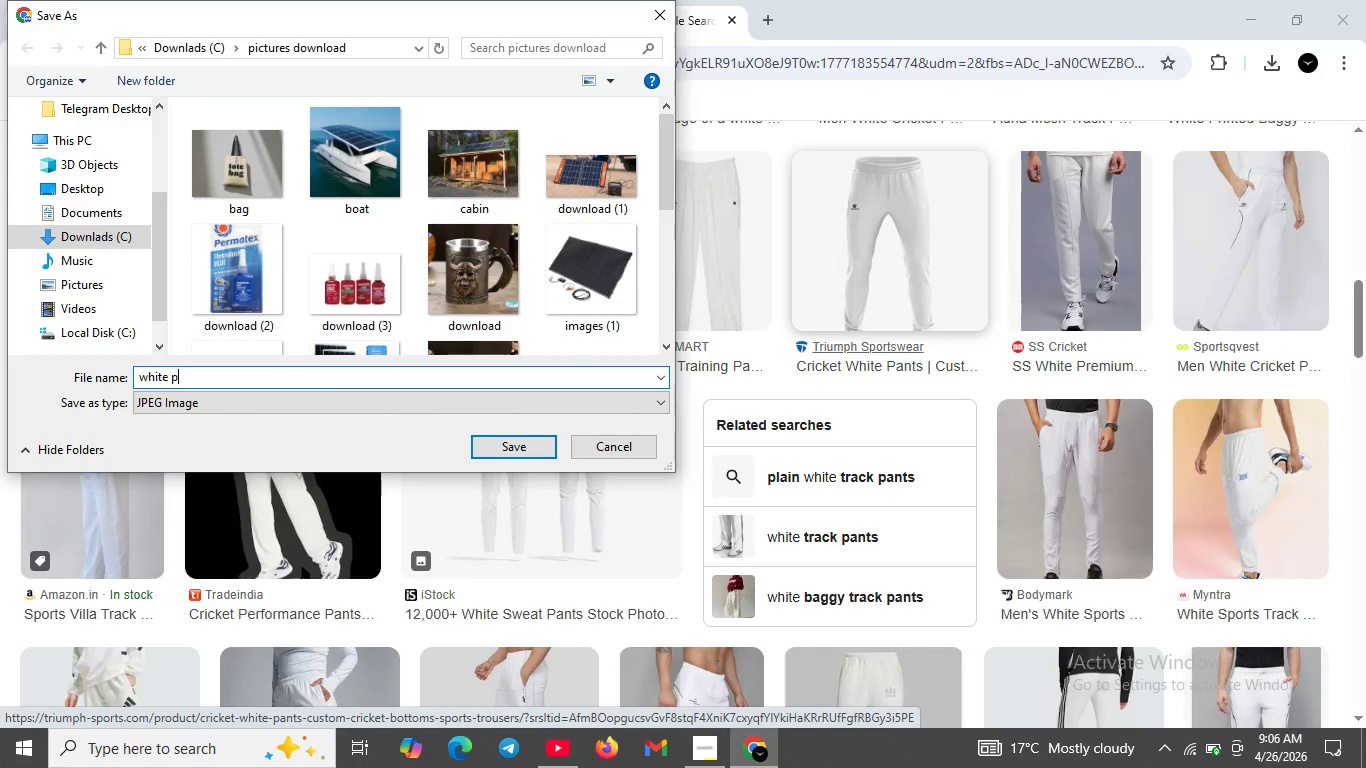 
type(pat)
 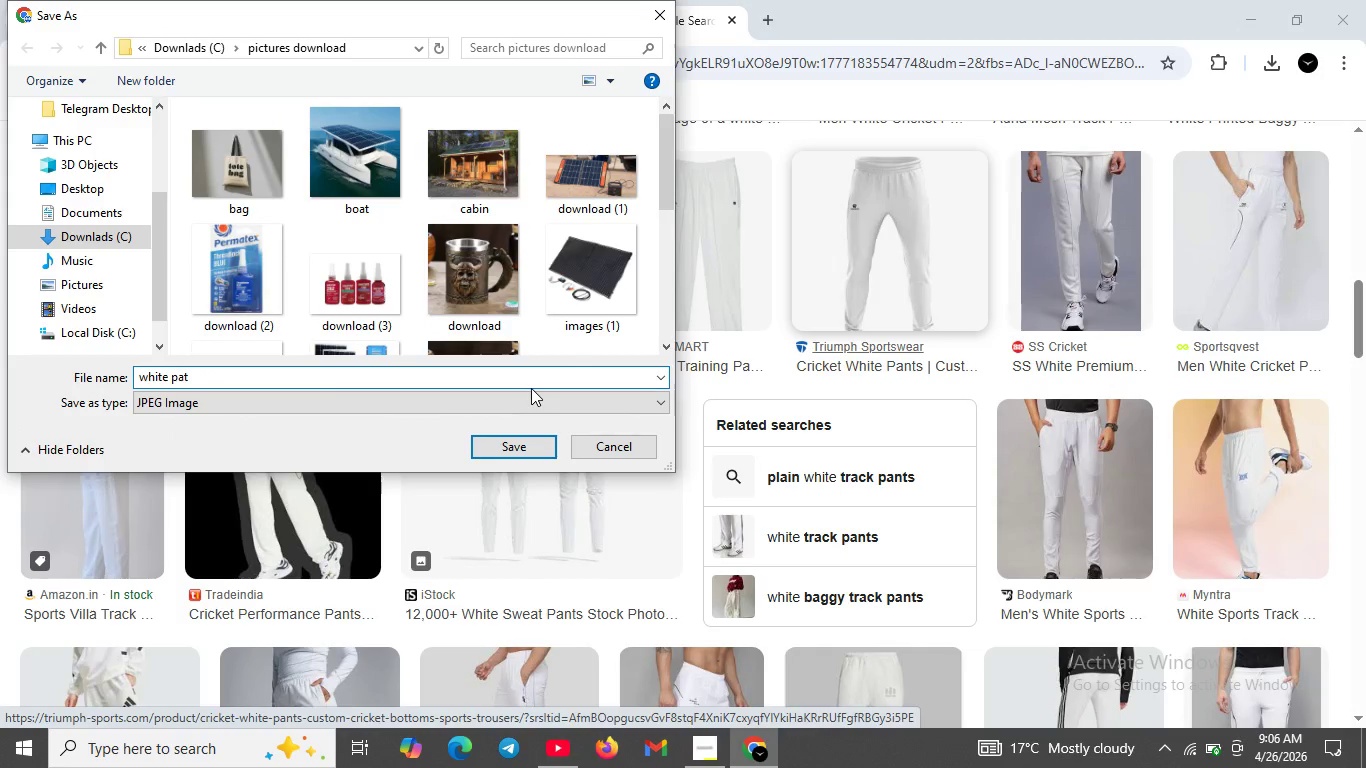 
key(Backspace)
type(ns)
 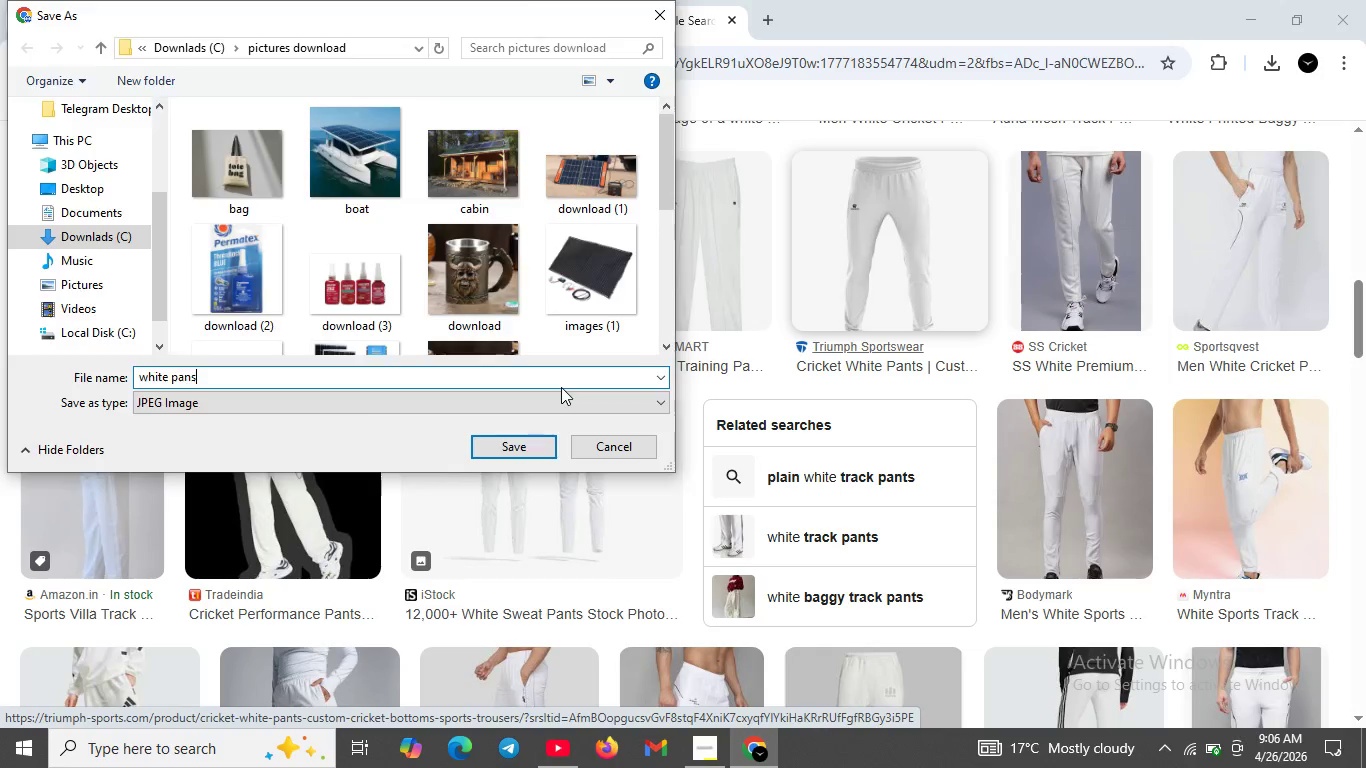 
key(Enter)
 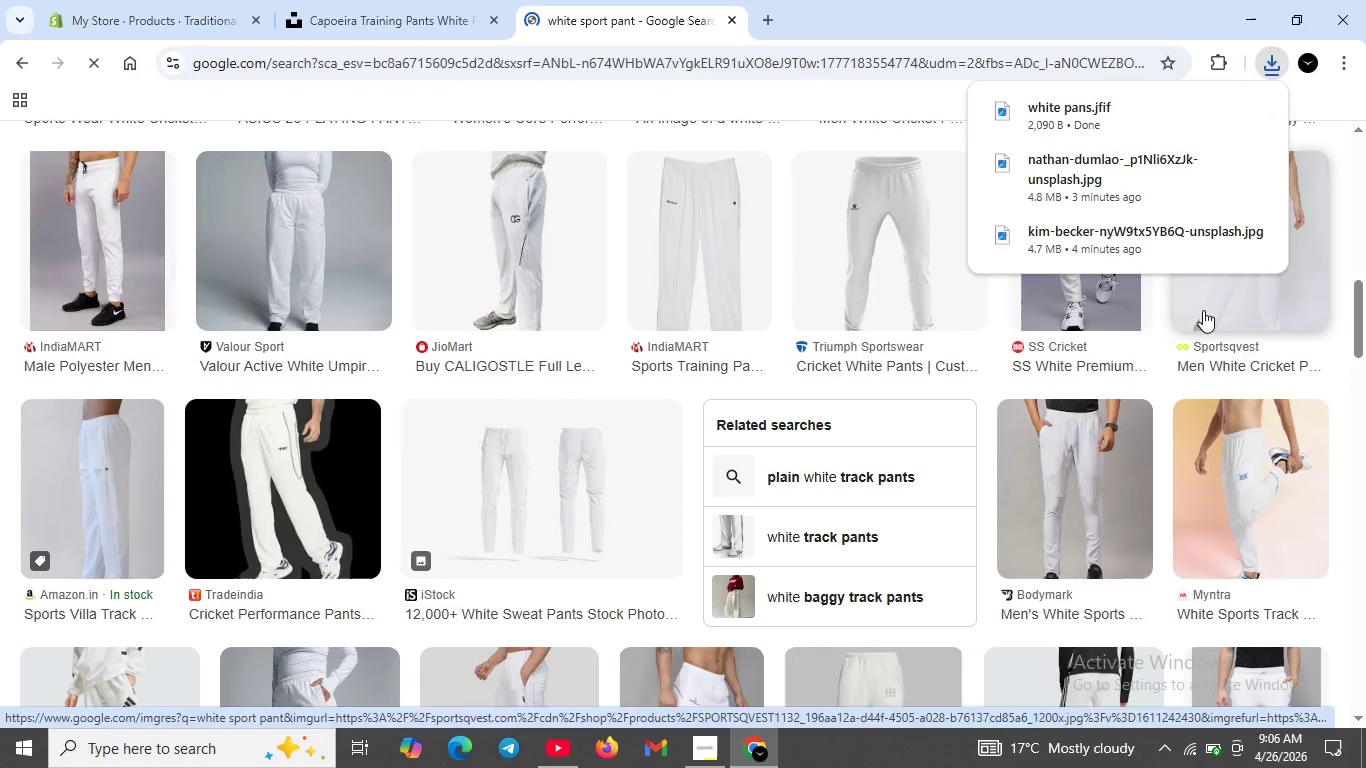 
scroll: coordinate [289, 518], scroll_direction: down, amount: 3.0
 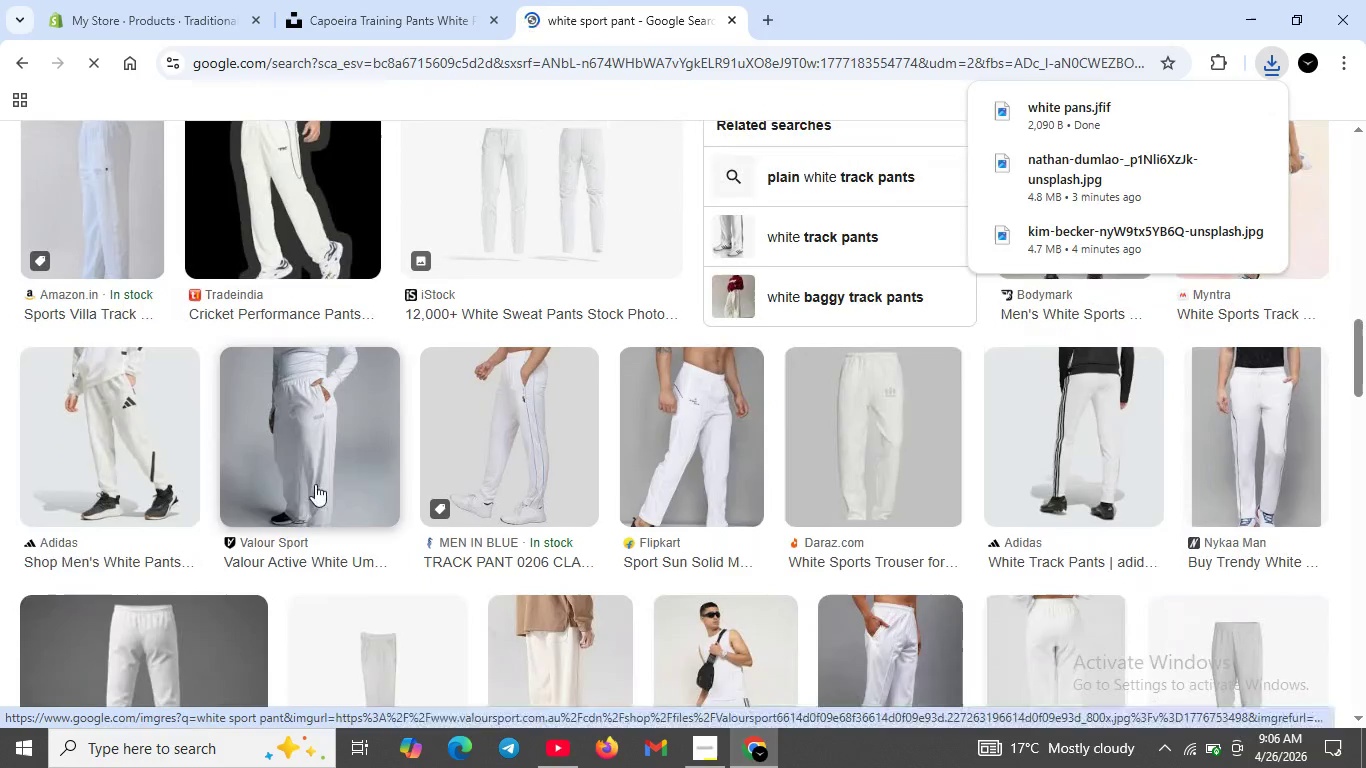 
right_click([315, 484])
 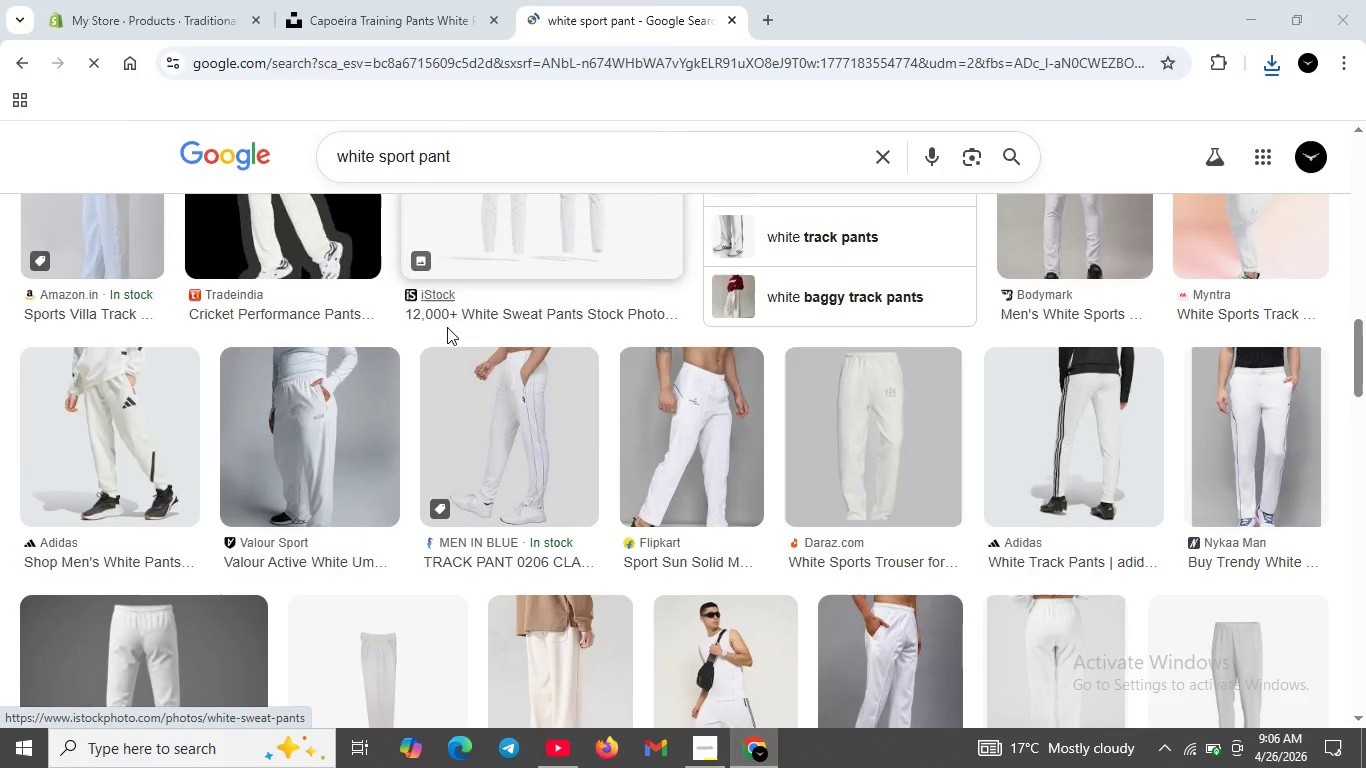 
wait(7.39)
 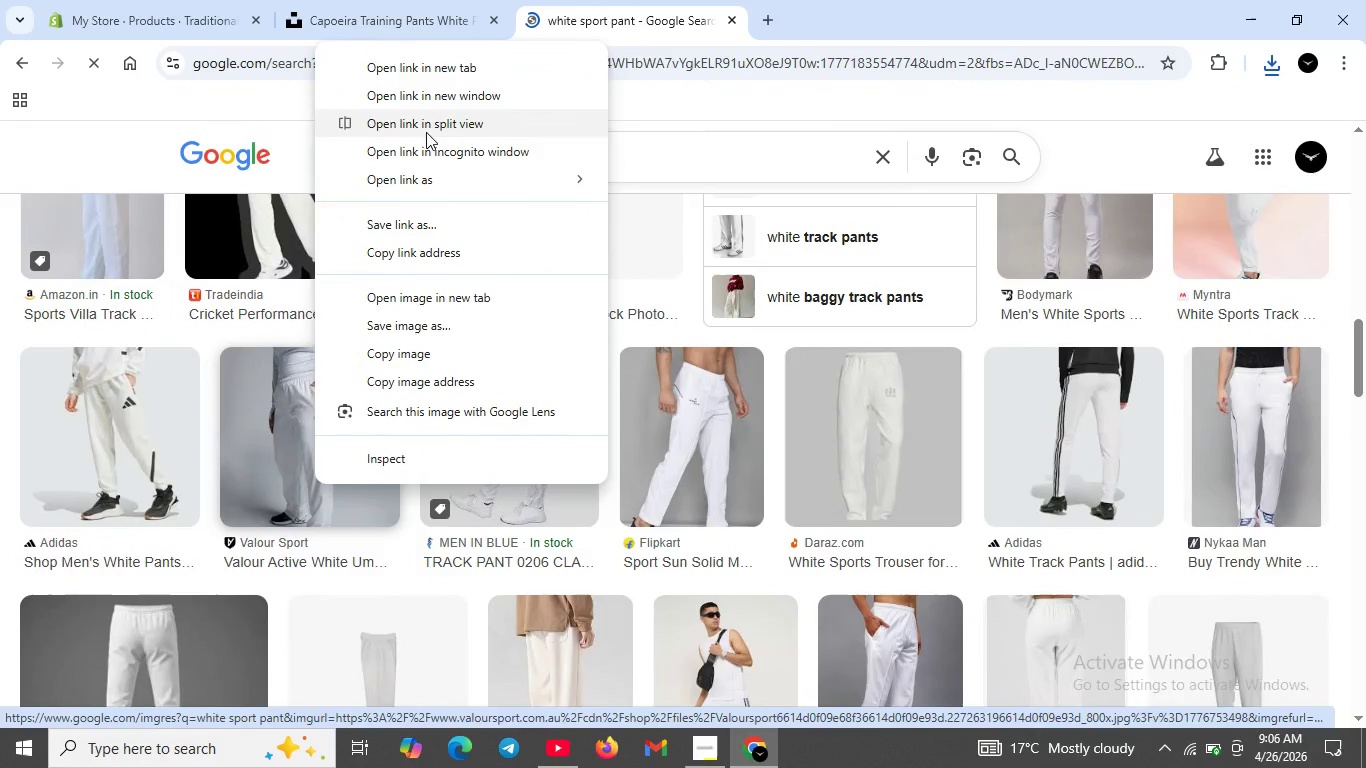 
key(Backspace)
type(product 2)
 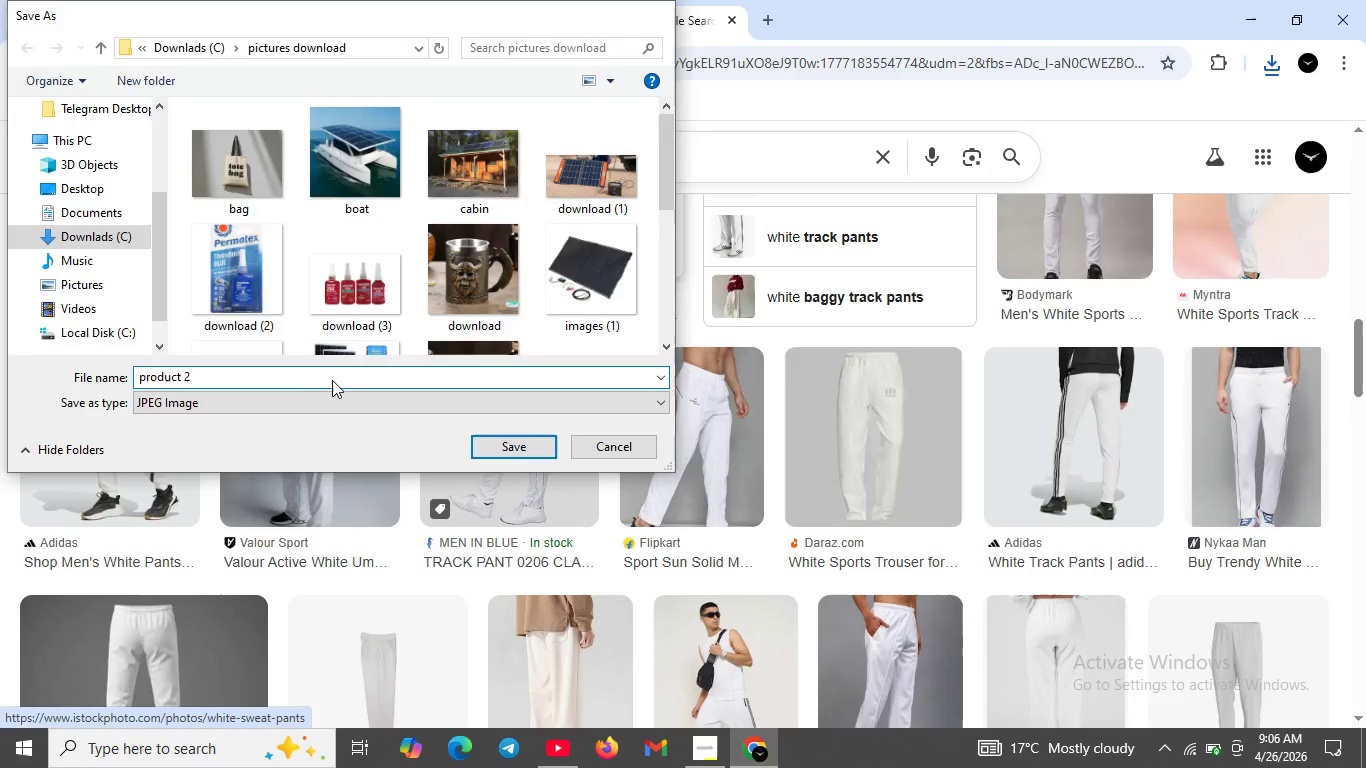 
key(Enter)
 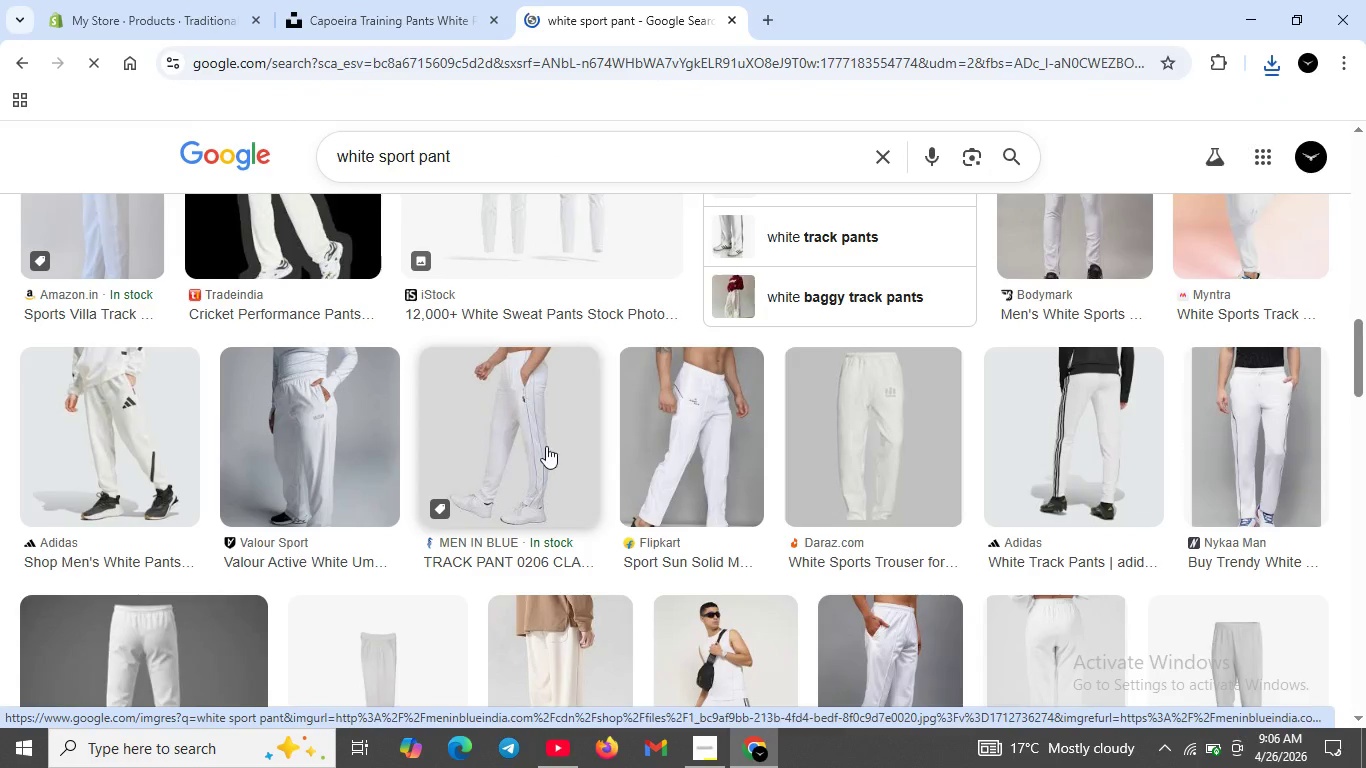 
scroll: coordinate [167, 470], scroll_direction: down, amount: 9.0
 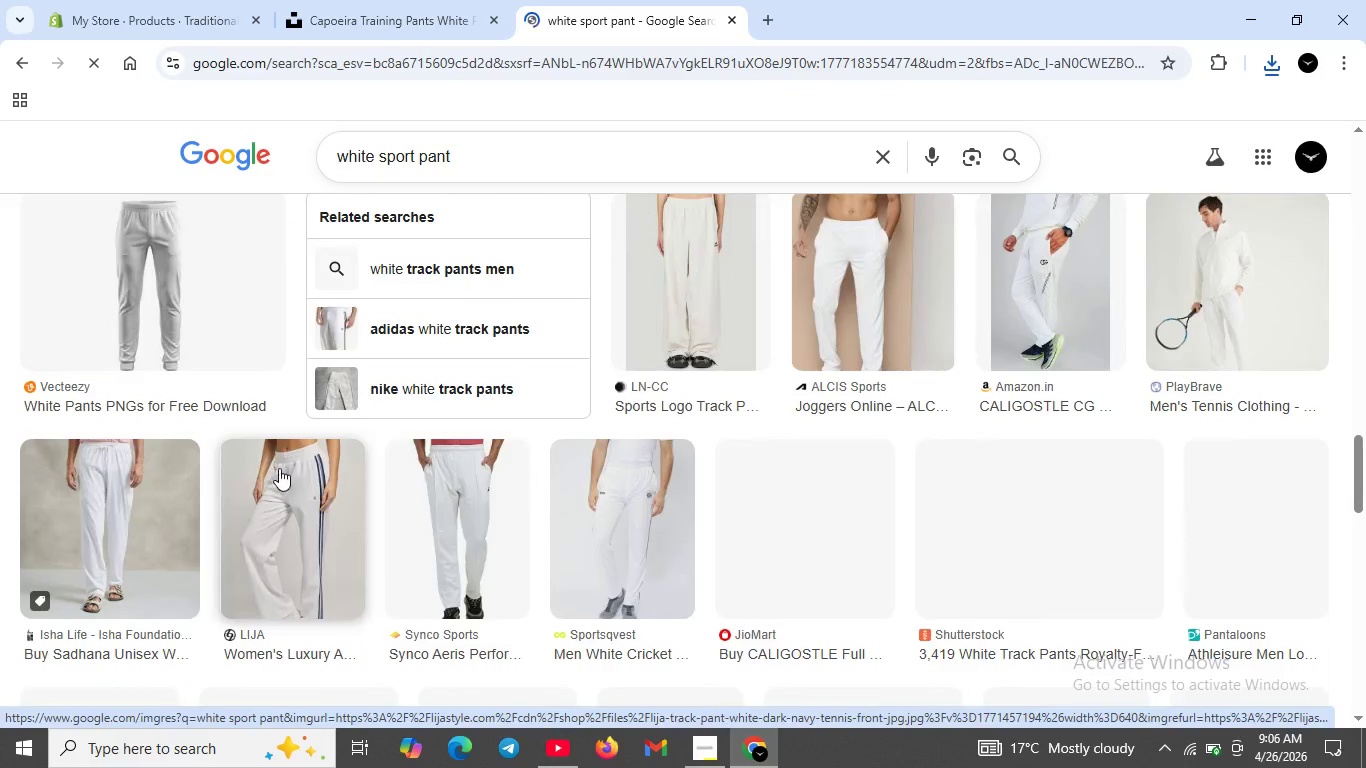 
scroll: coordinate [661, 434], scroll_direction: up, amount: 7.0
 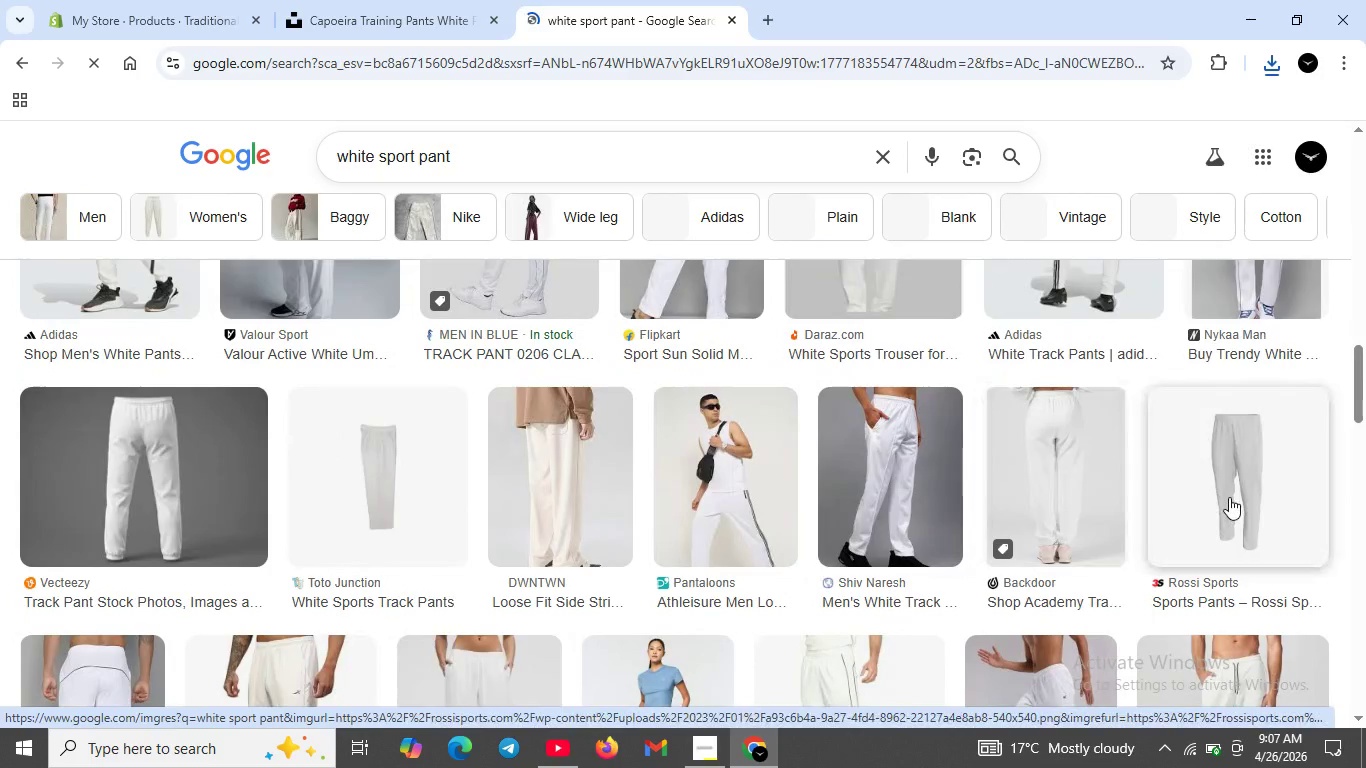 
right_click([1230, 497])
 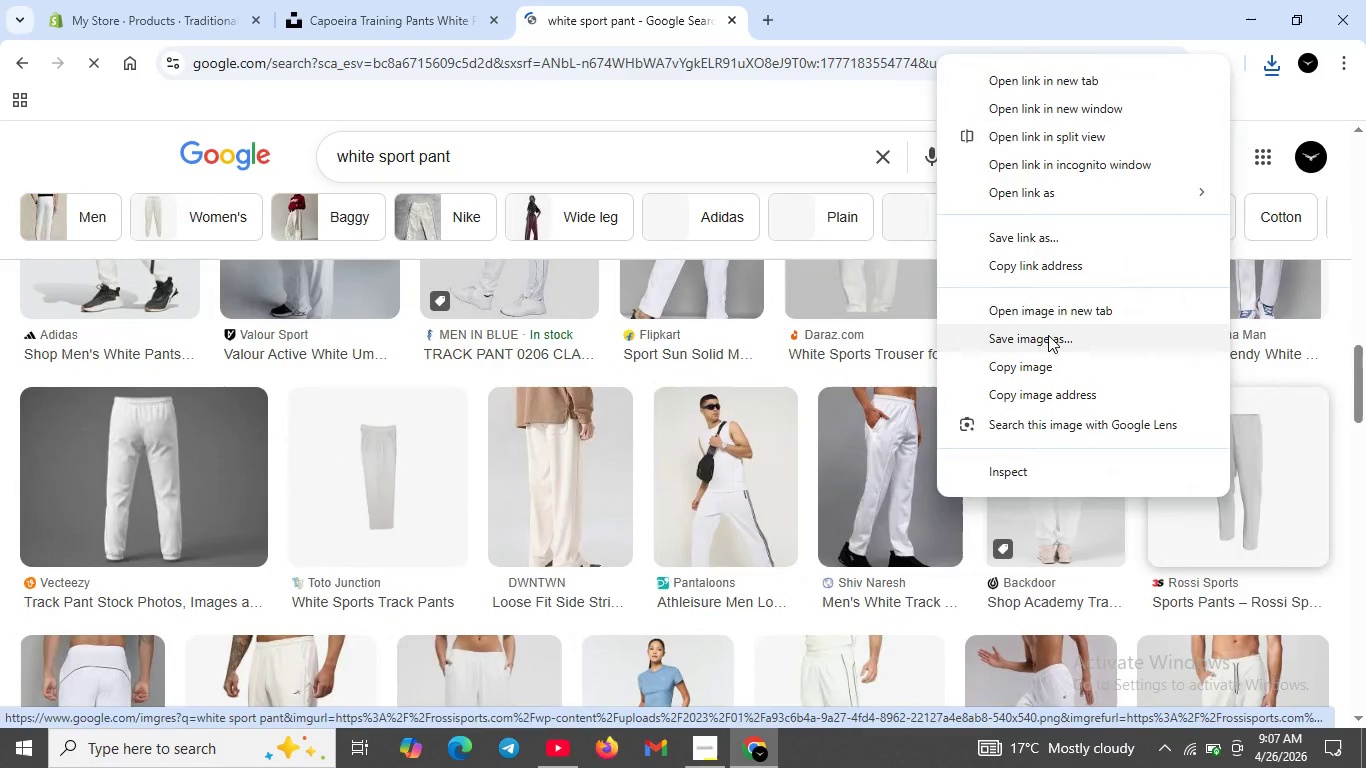 
left_click([1048, 335])
 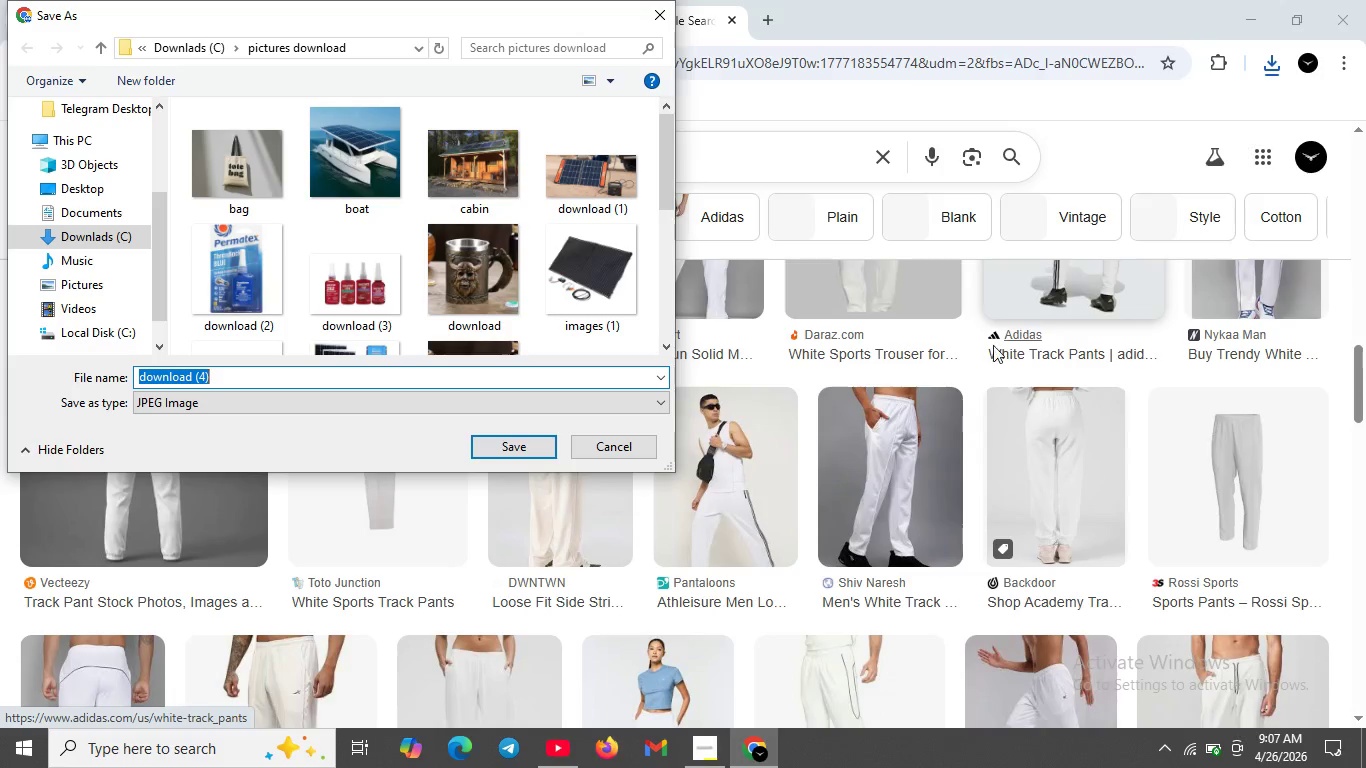 
wait(5.47)
 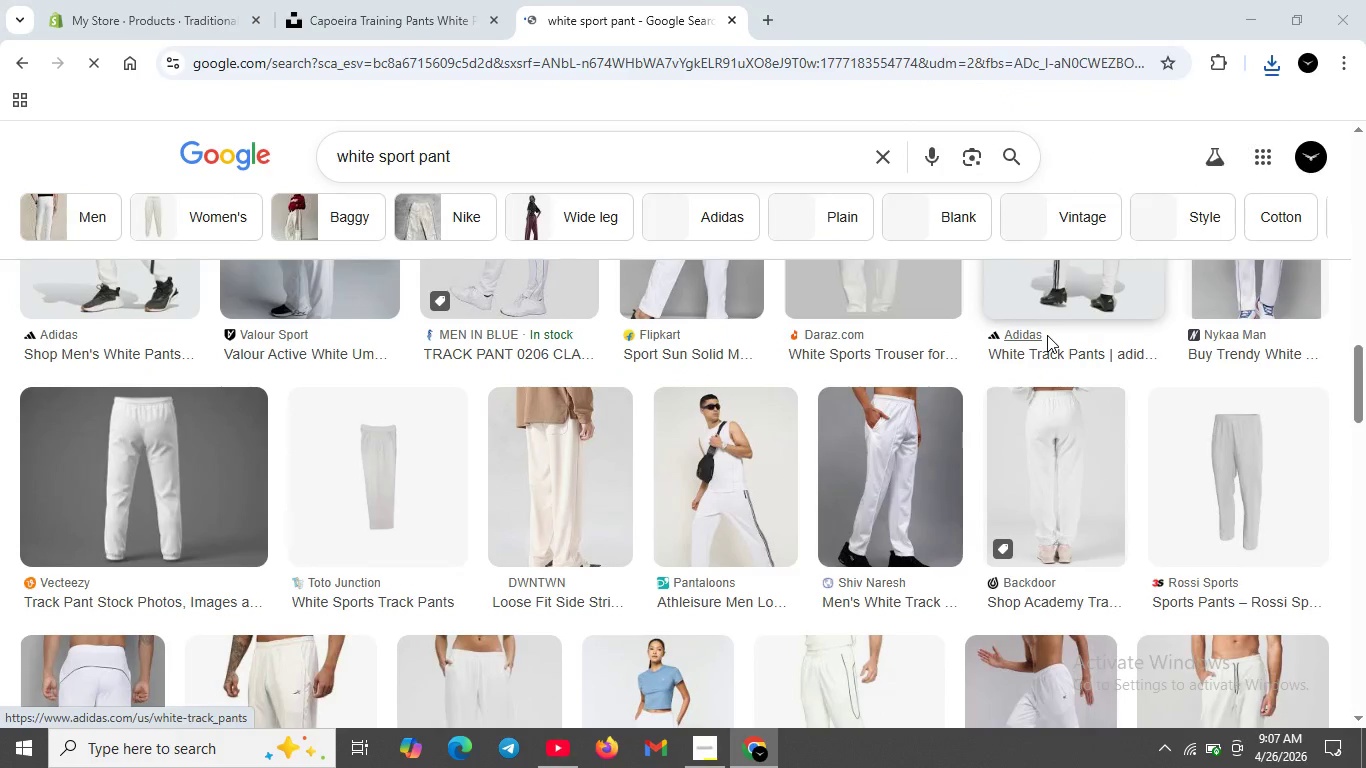 
key(Backspace)
type(pants3)
 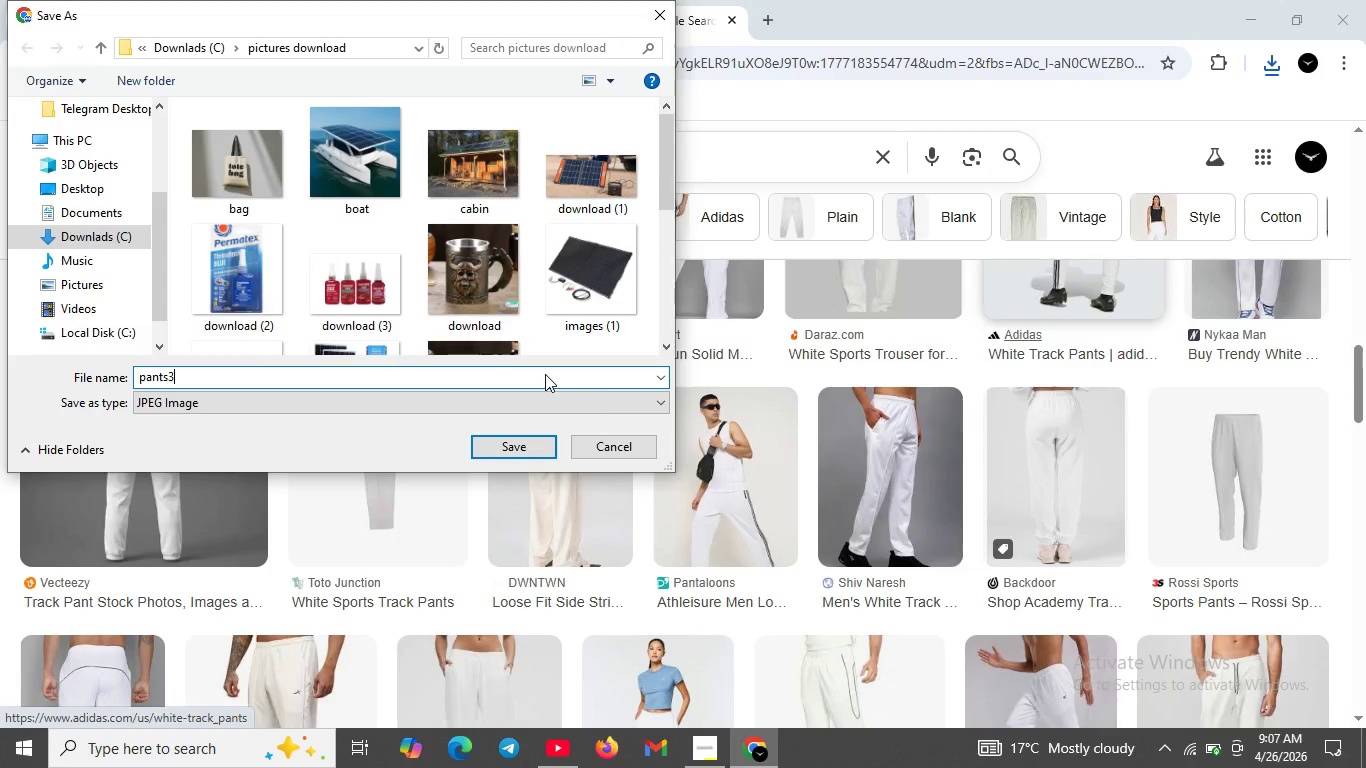 
key(Enter)
 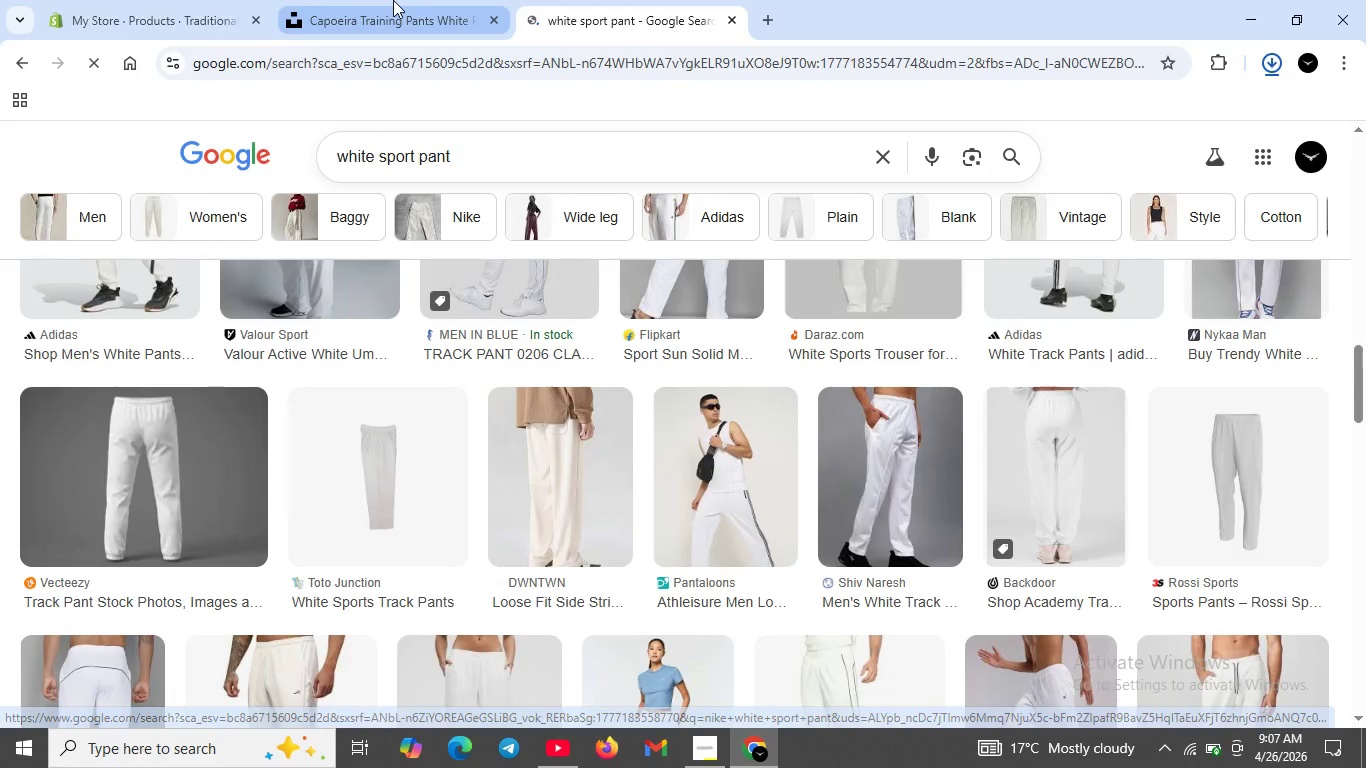 
left_click([393, 0])
 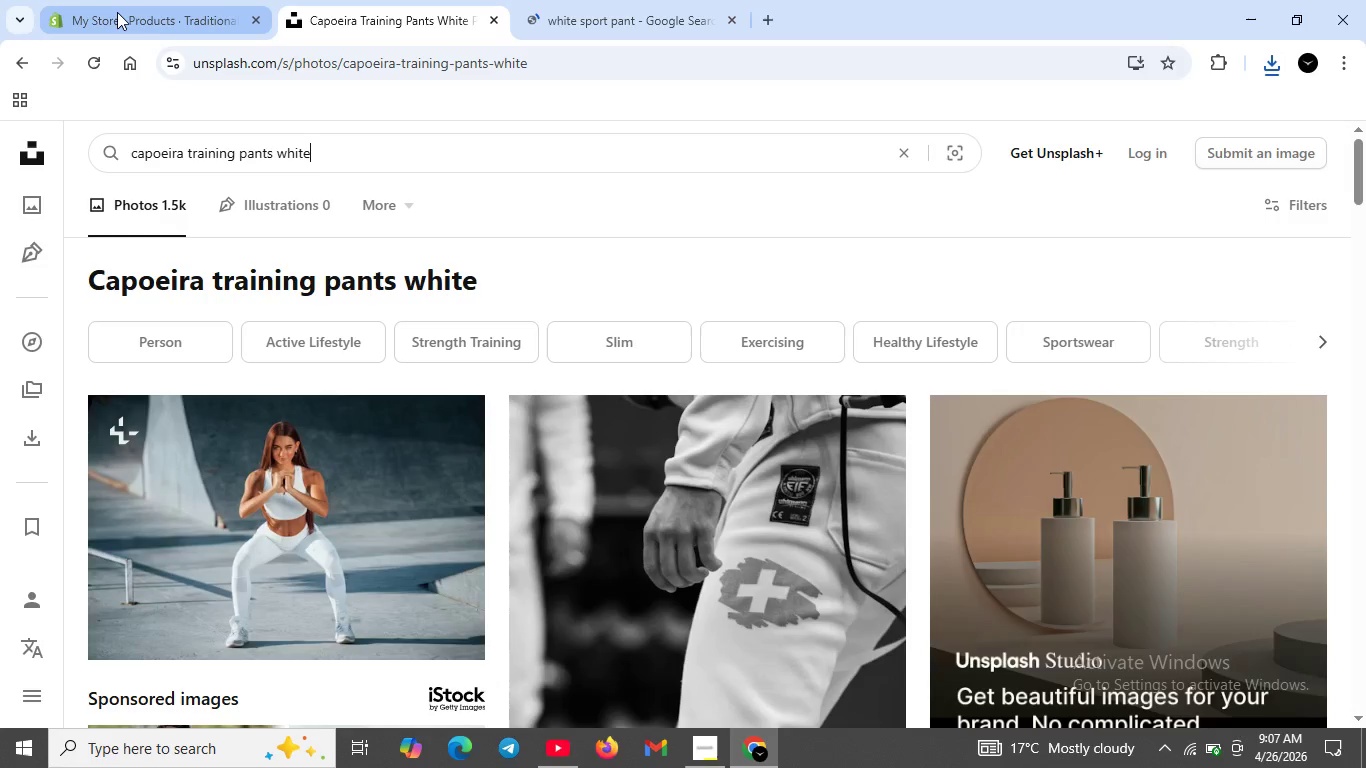 
left_click([117, 12])
 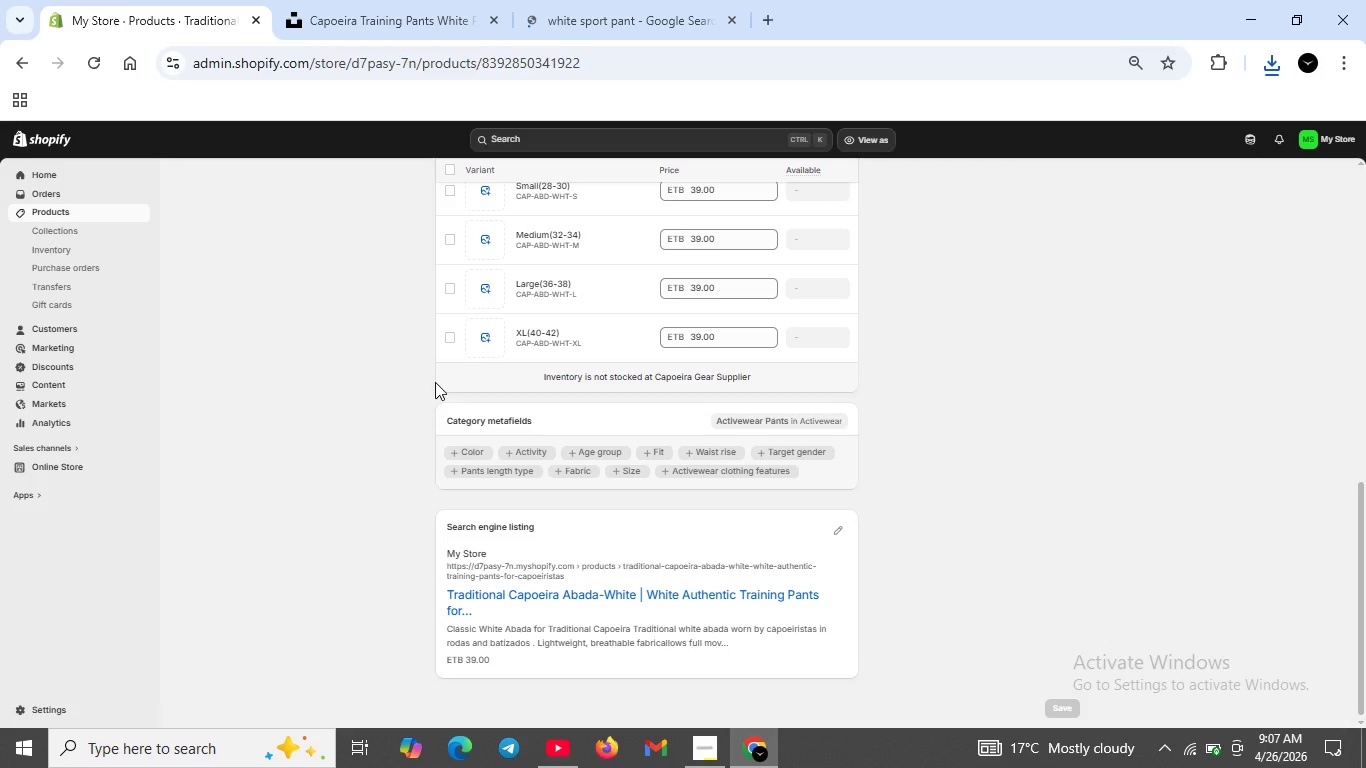 
scroll: coordinate [648, 452], scroll_direction: up, amount: 10.0
 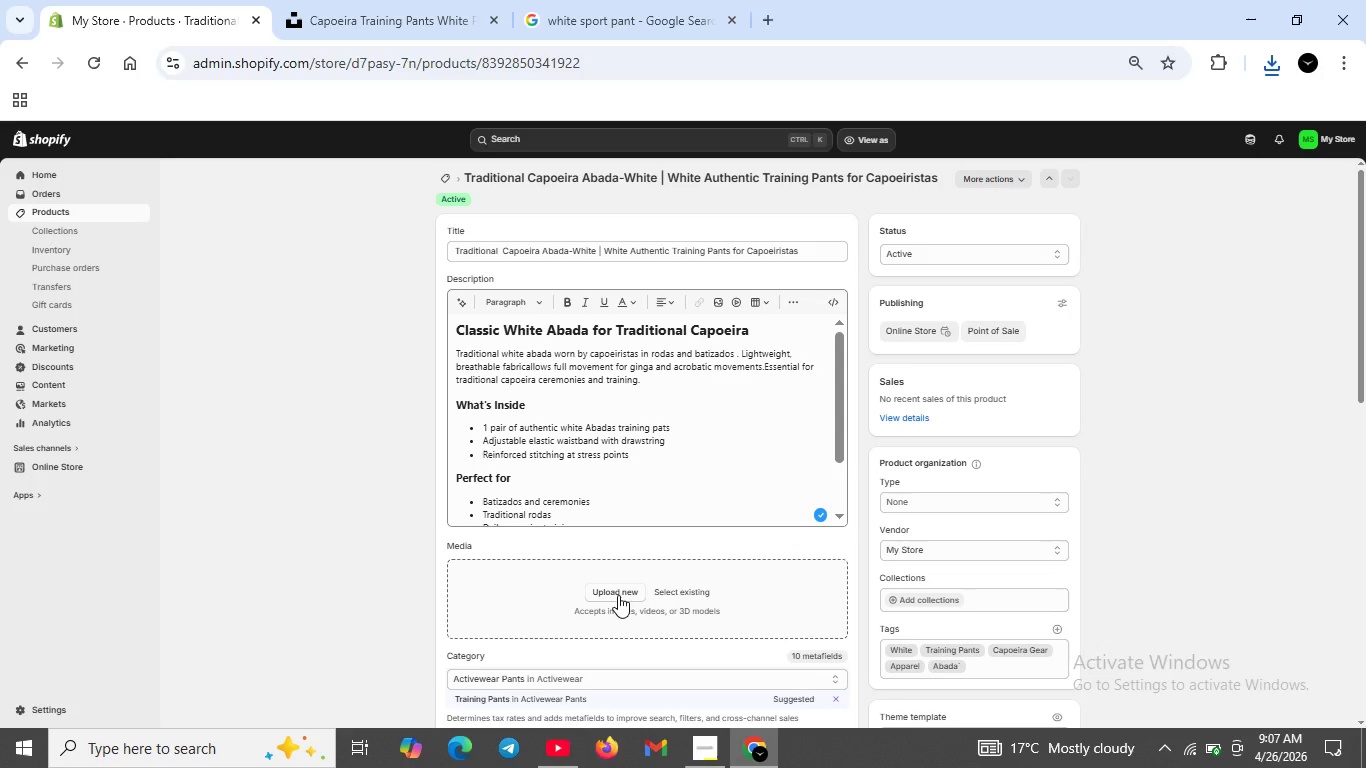 
left_click([618, 593])
 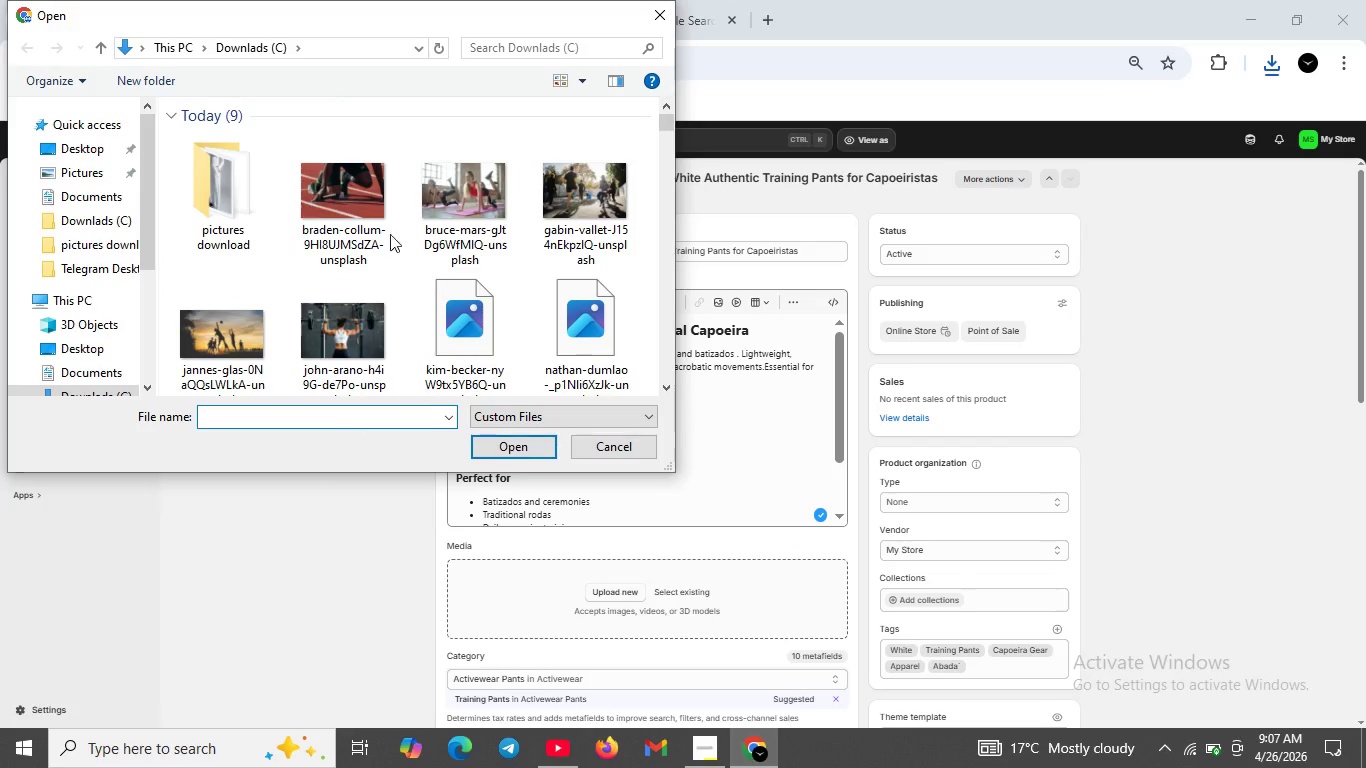 
scroll: coordinate [460, 283], scroll_direction: down, amount: 1.0
 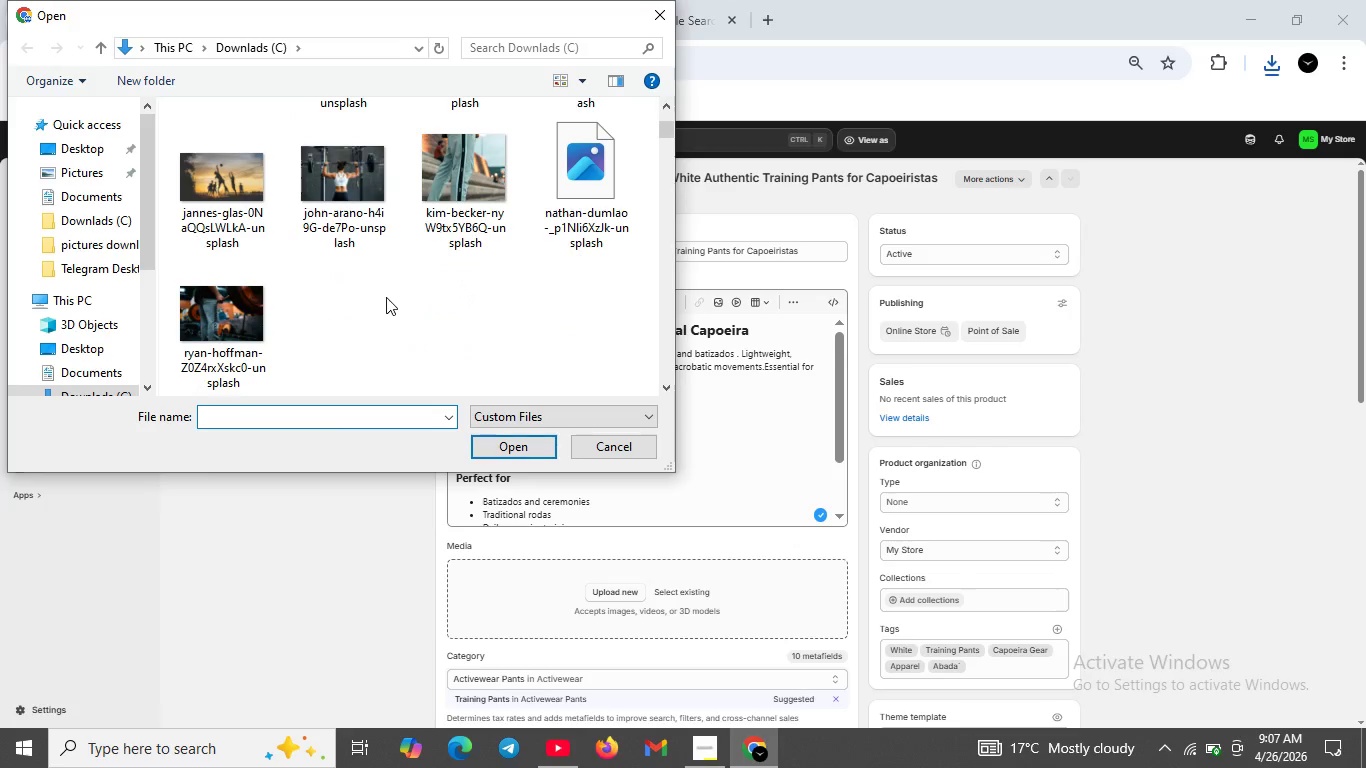 
scroll: coordinate [355, 299], scroll_direction: up, amount: 3.0
 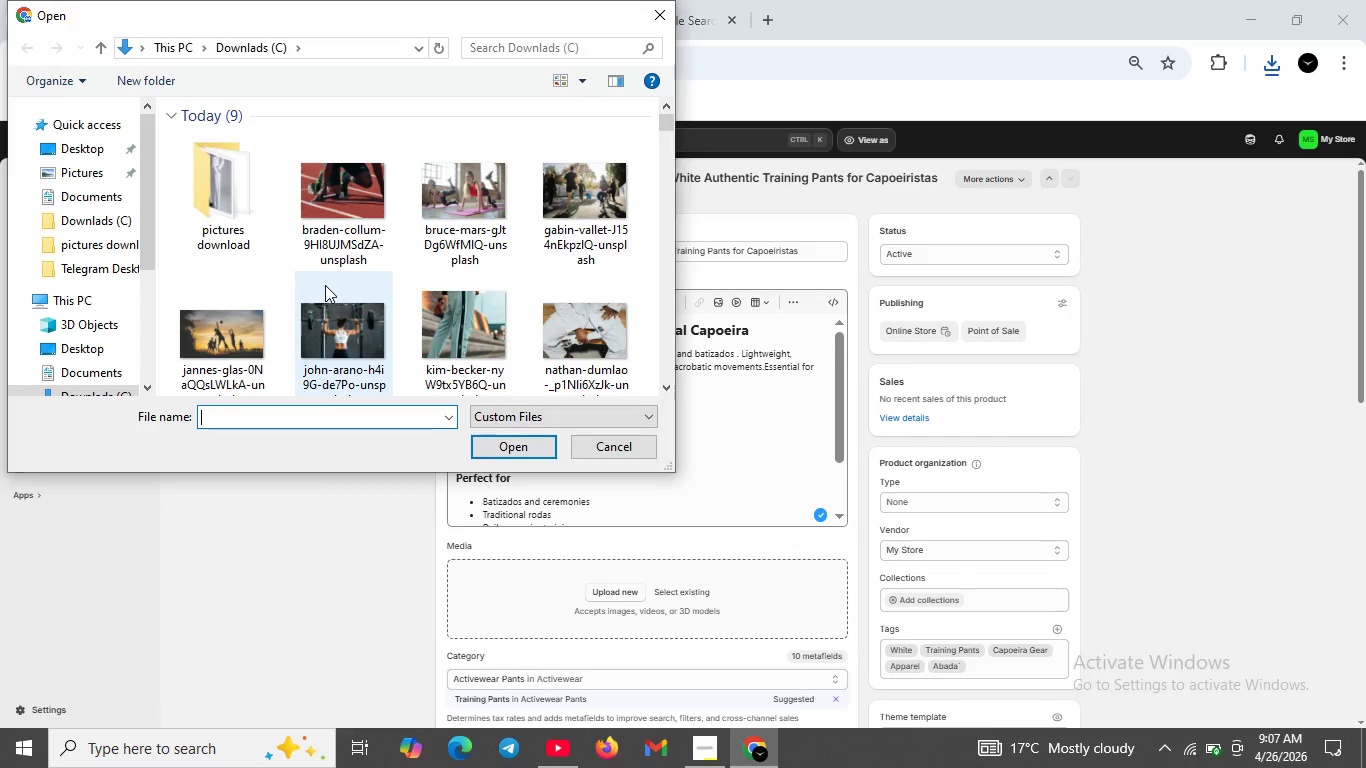 
scroll: coordinate [95, 368], scroll_direction: down, amount: 6.0
 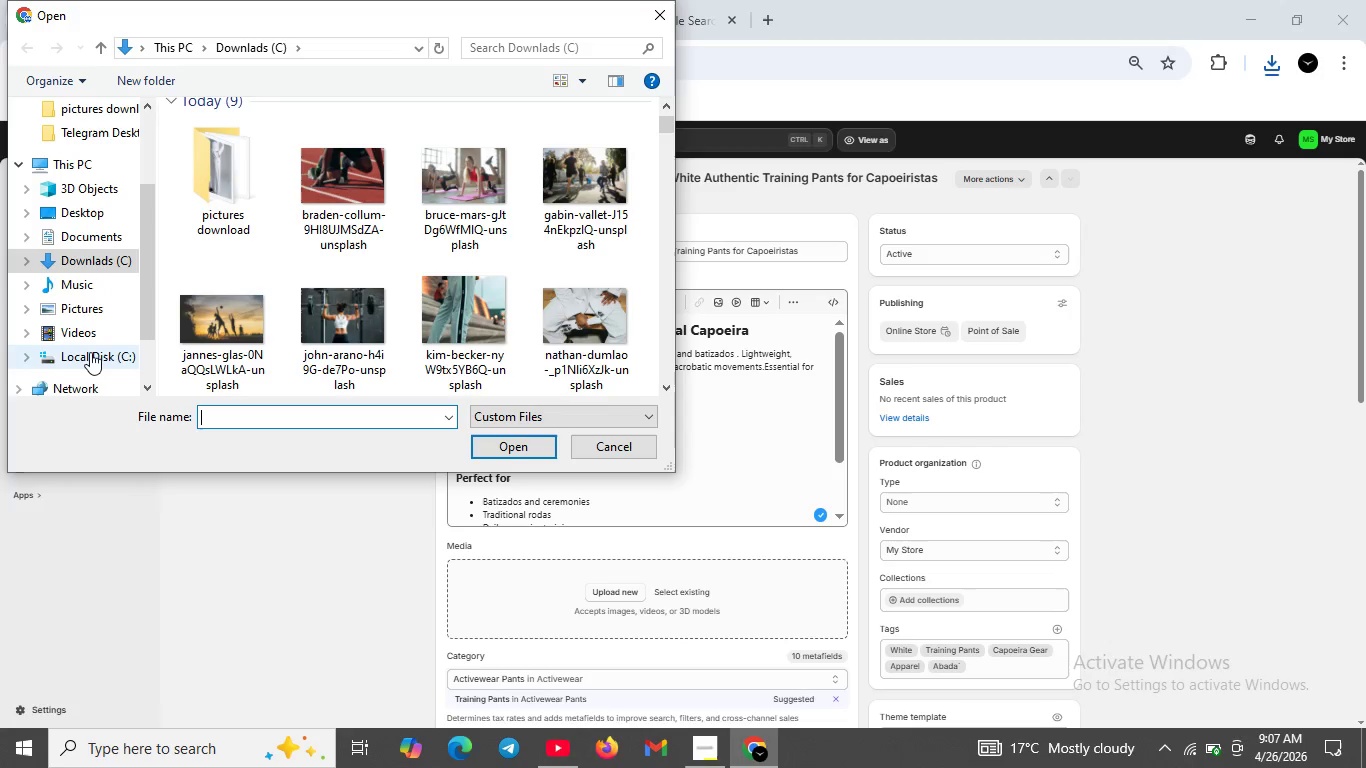 
left_click([90, 352])
 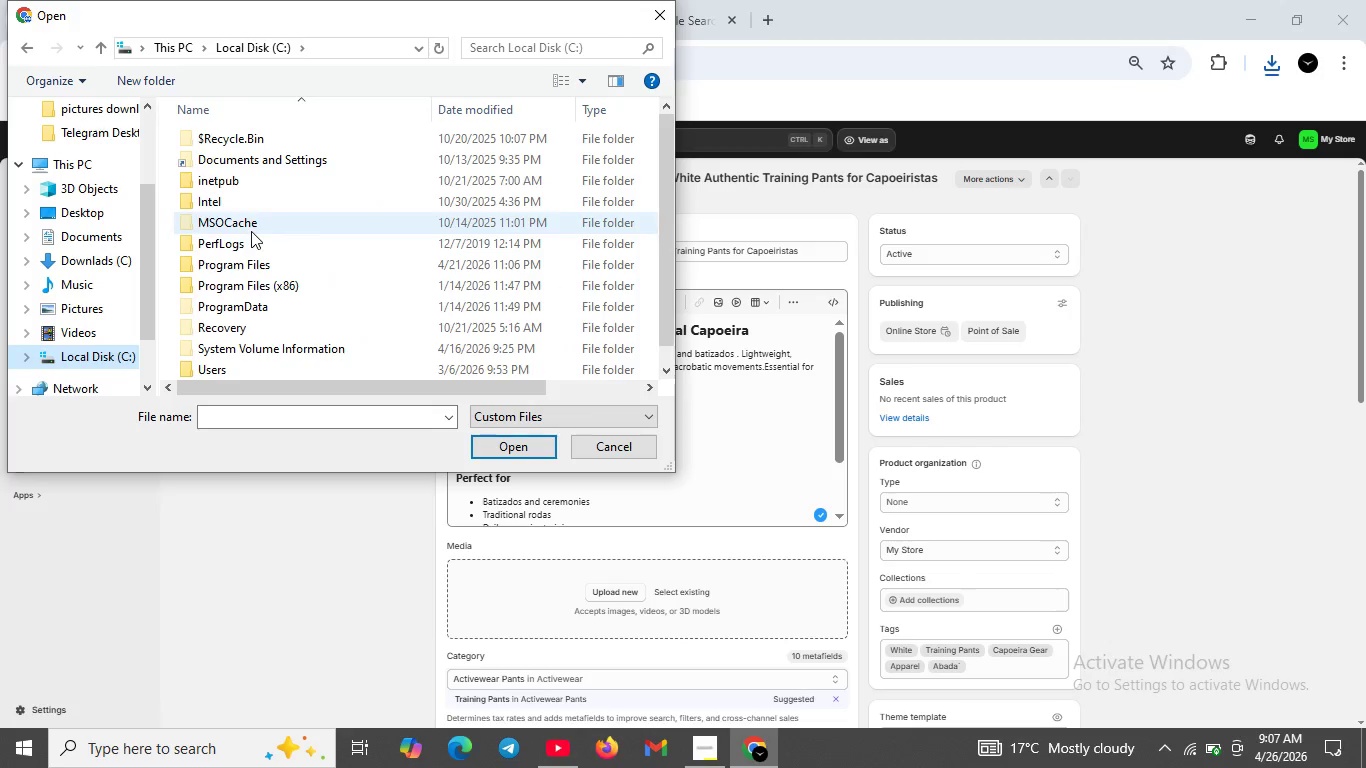 
scroll: coordinate [262, 247], scroll_direction: down, amount: 2.0
 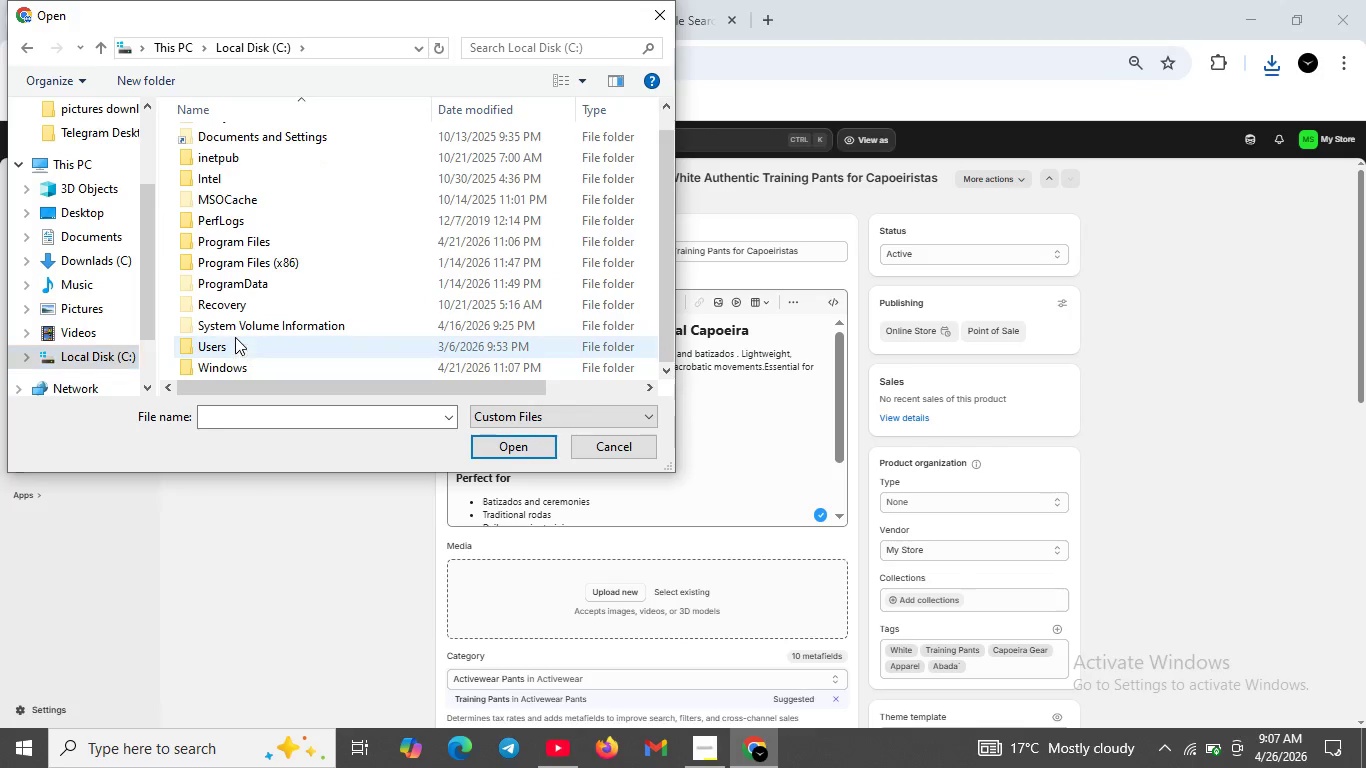 
double_click([235, 337])
 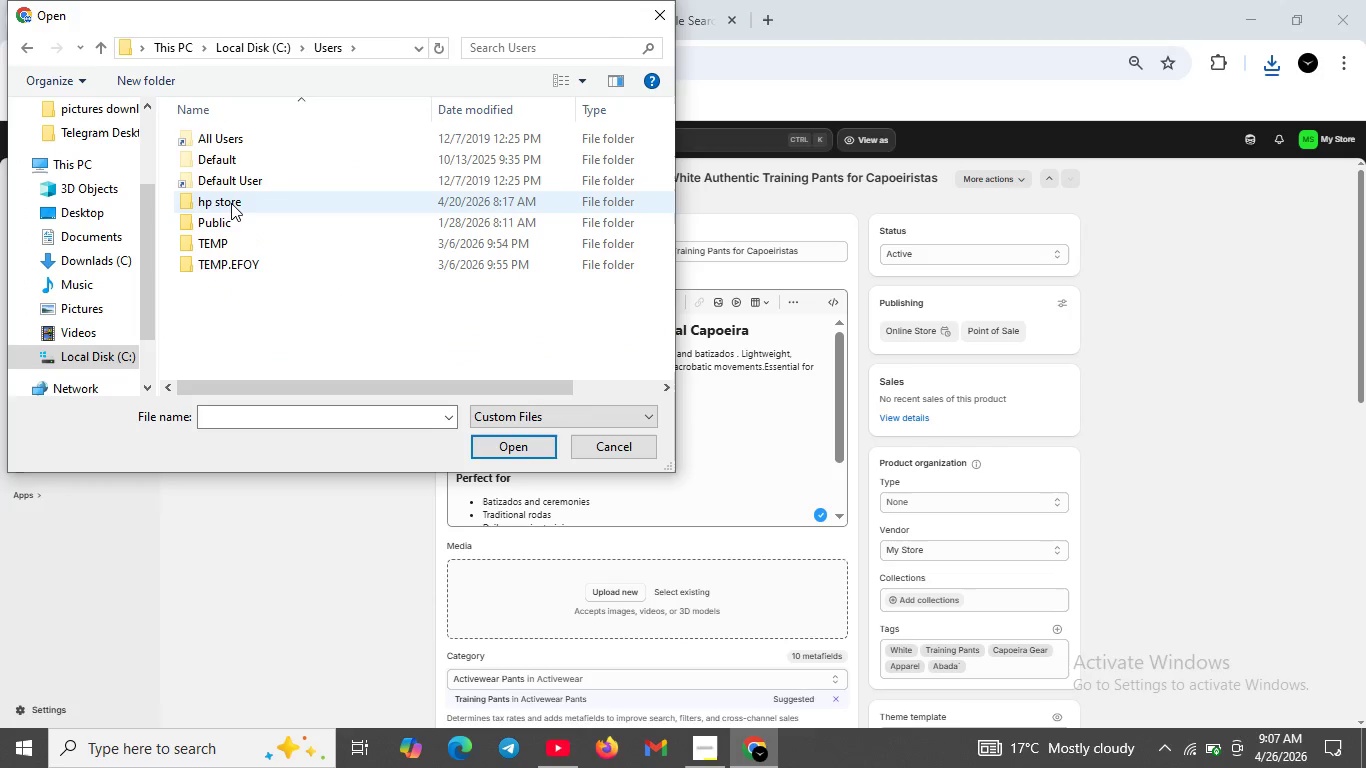 
double_click([231, 203])
 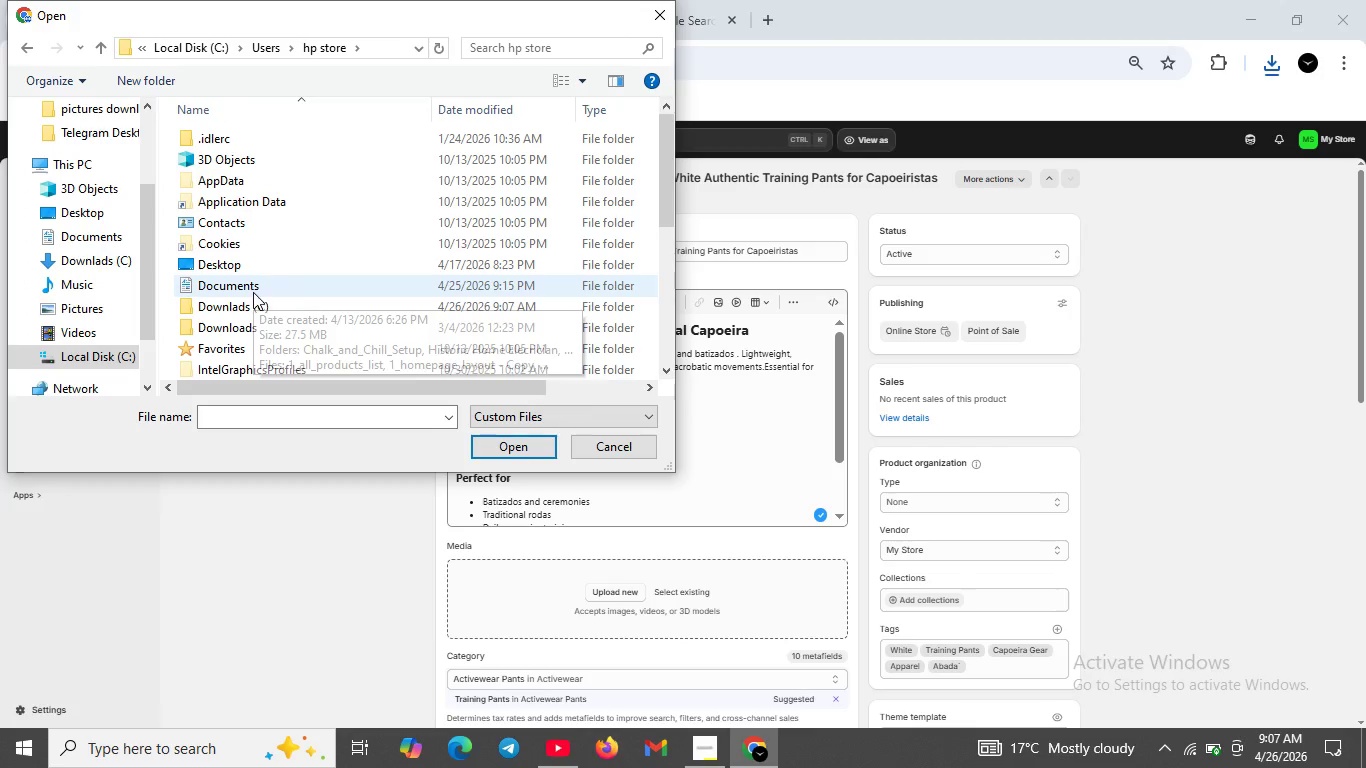 
double_click([253, 306])
 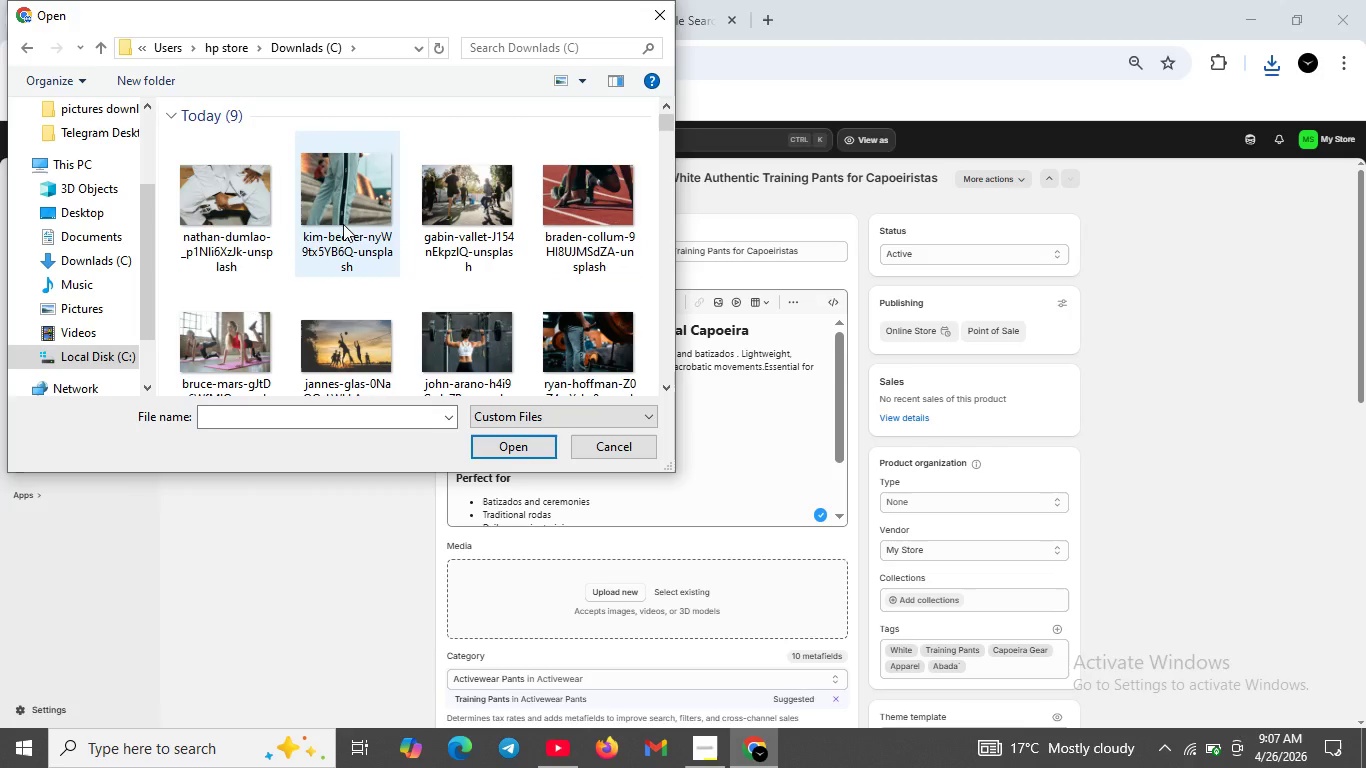 
wait(6.92)
 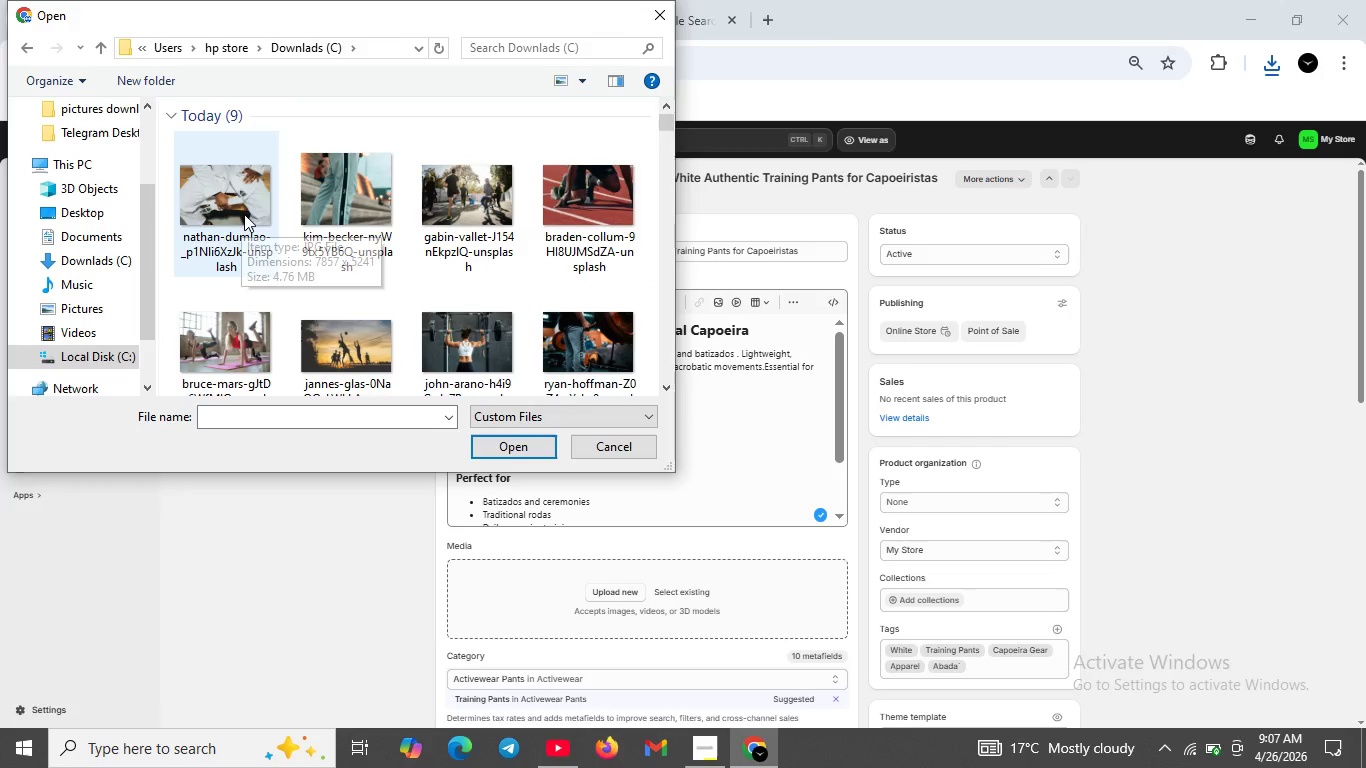 
hold_key(key=ShiftLeft, duration=1.12)
left_click([251, 201])
 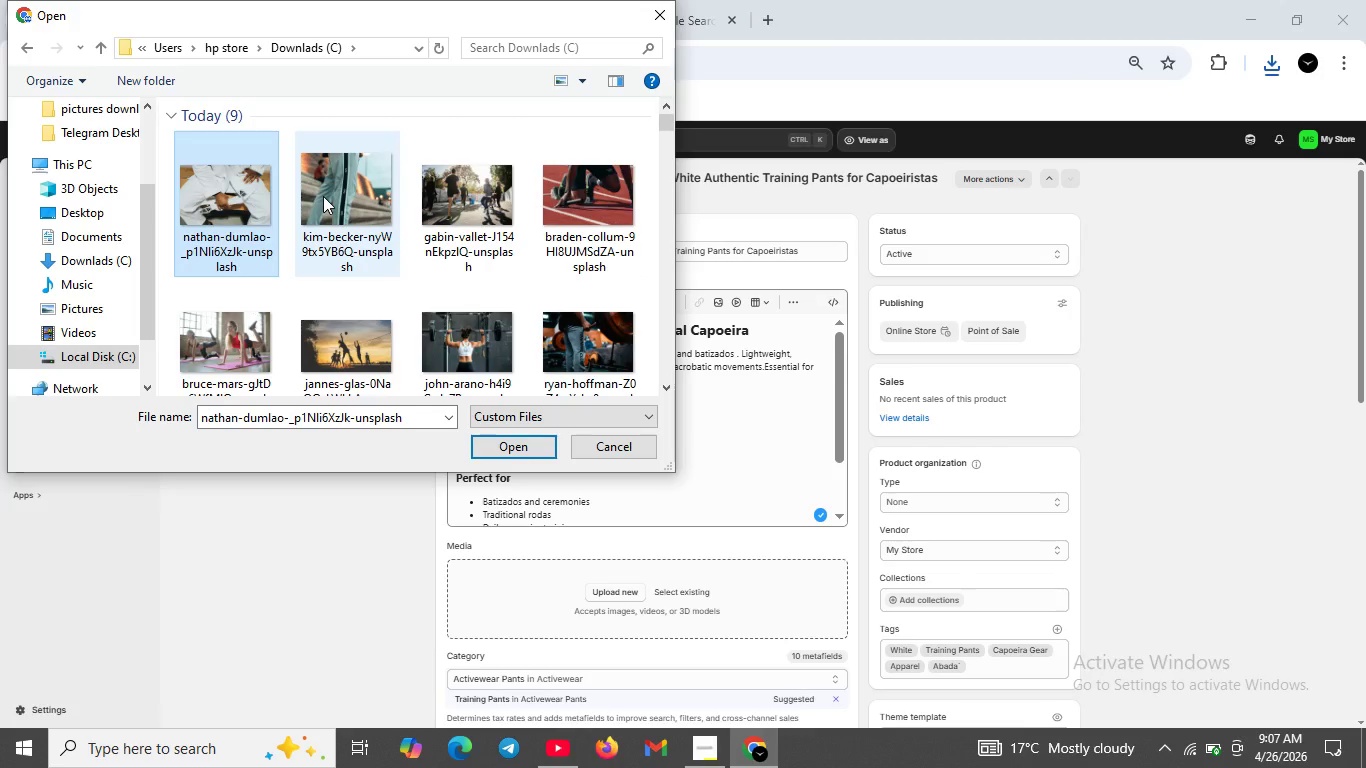 
hold_key(key=ShiftLeft, duration=0.73)
left_click([323, 197])
 